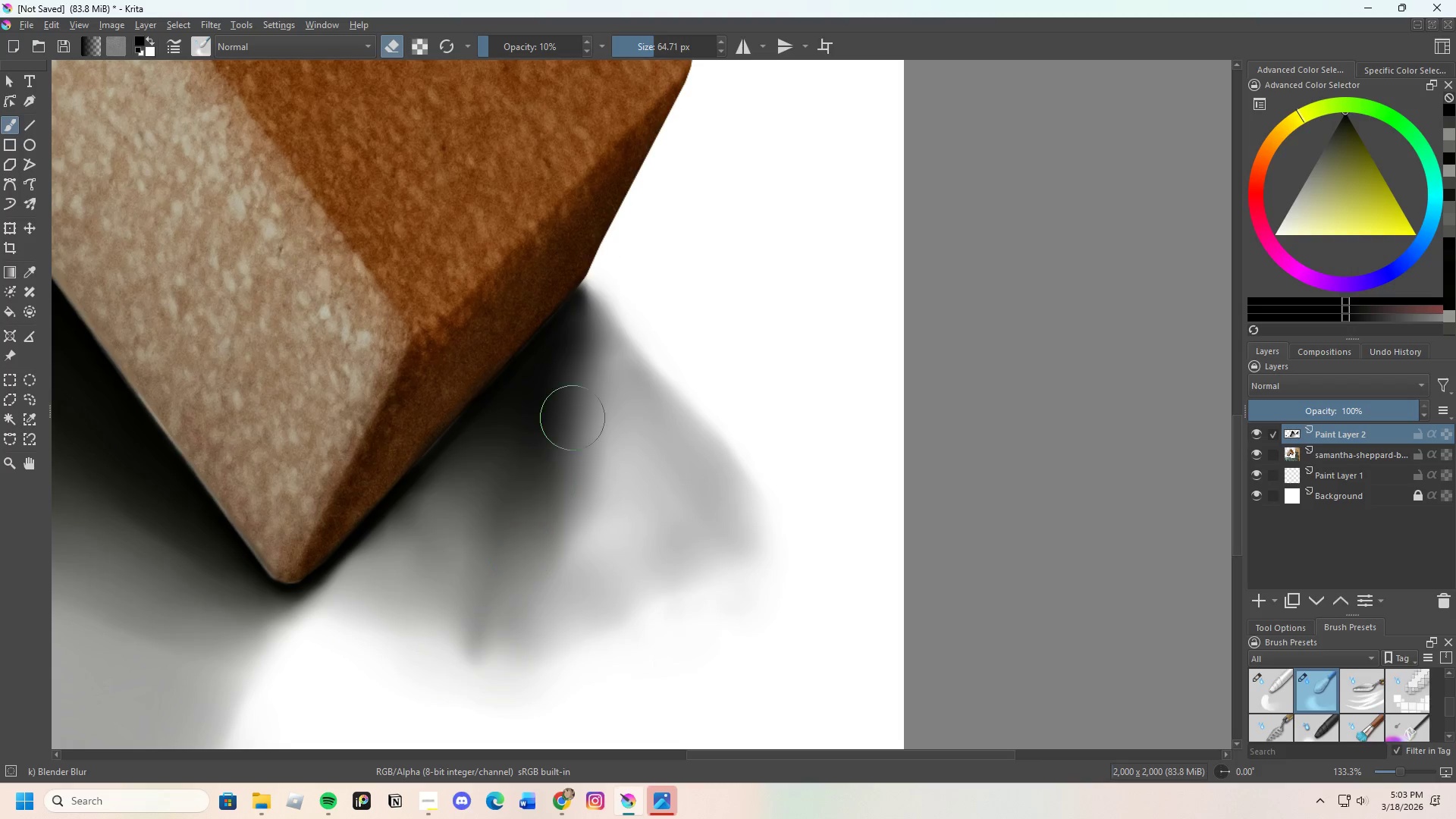 
left_click_drag(start_coordinate=[573, 420], to_coordinate=[564, 560])
 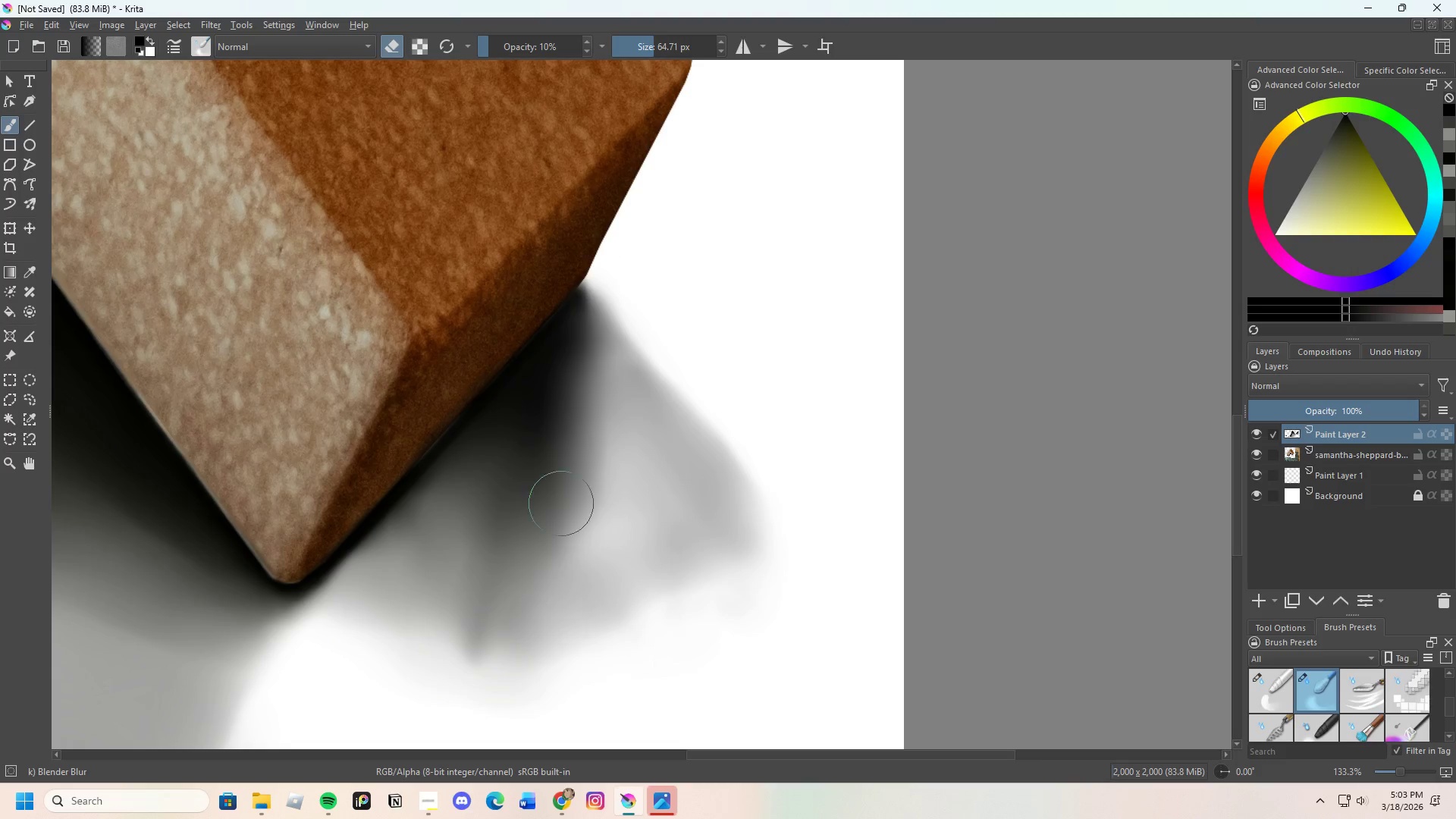 
left_click_drag(start_coordinate=[564, 532], to_coordinate=[555, 529])
 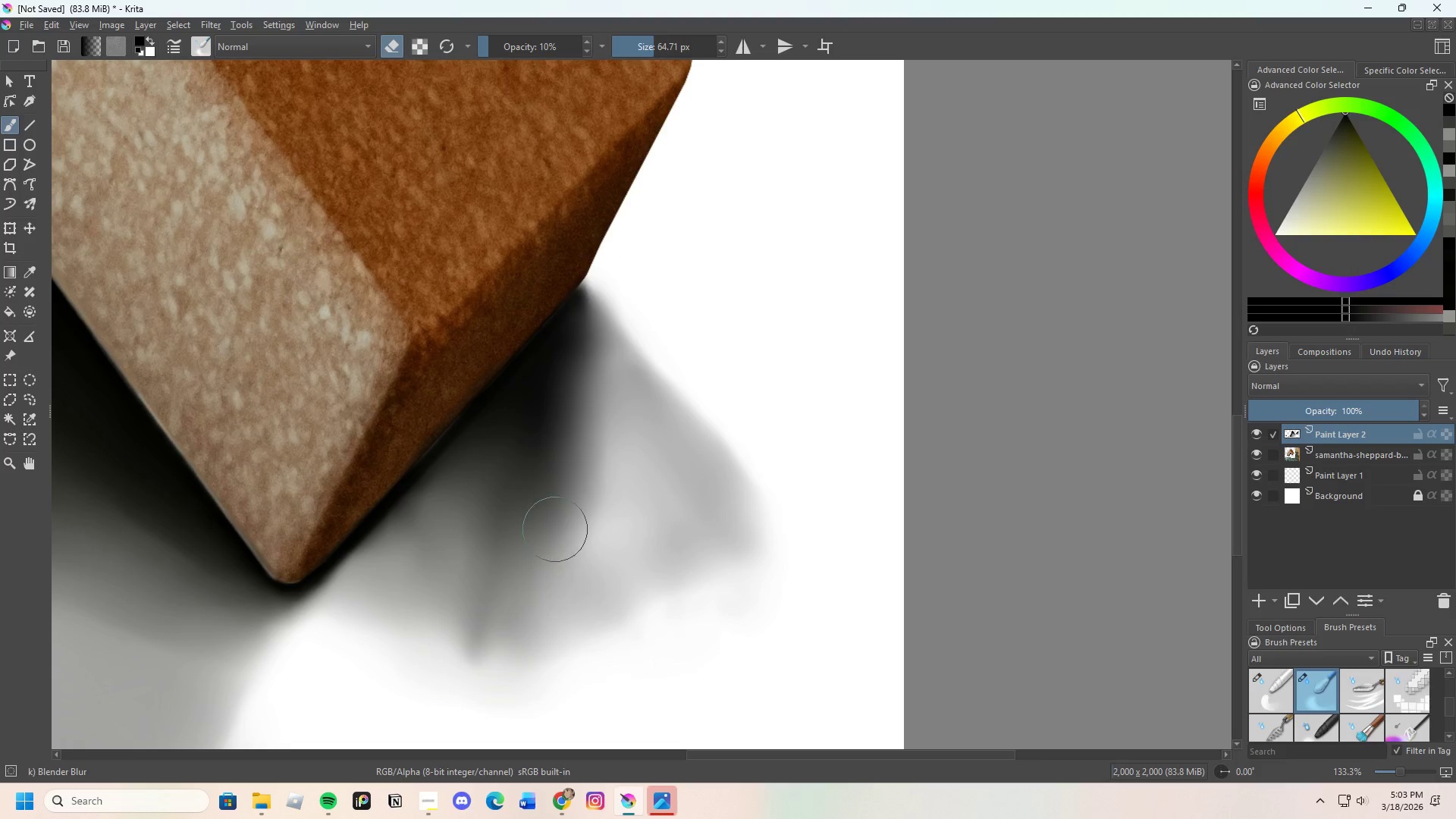 
left_click_drag(start_coordinate=[555, 535], to_coordinate=[530, 615])
 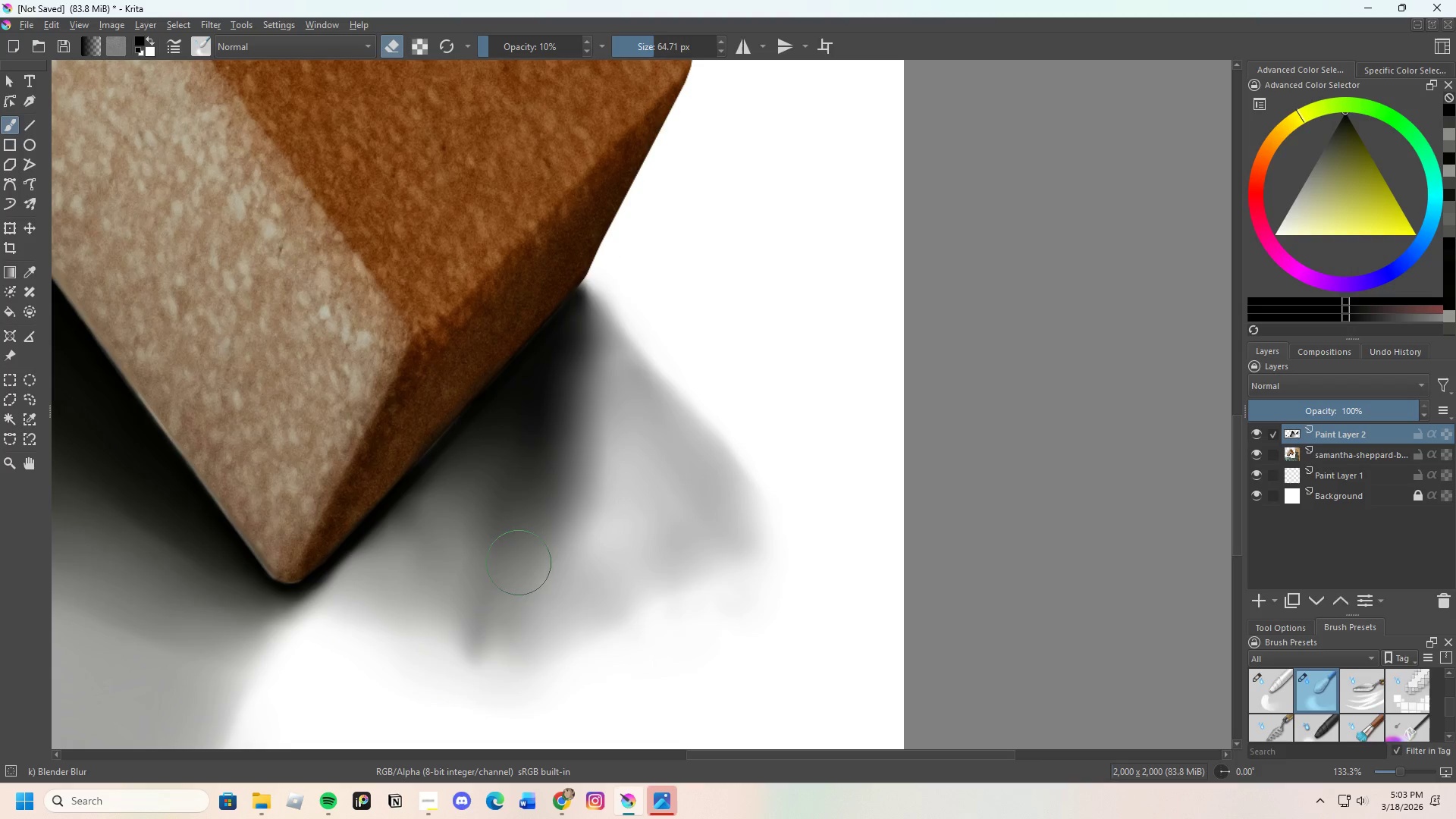 
left_click_drag(start_coordinate=[514, 585], to_coordinate=[428, 657])
 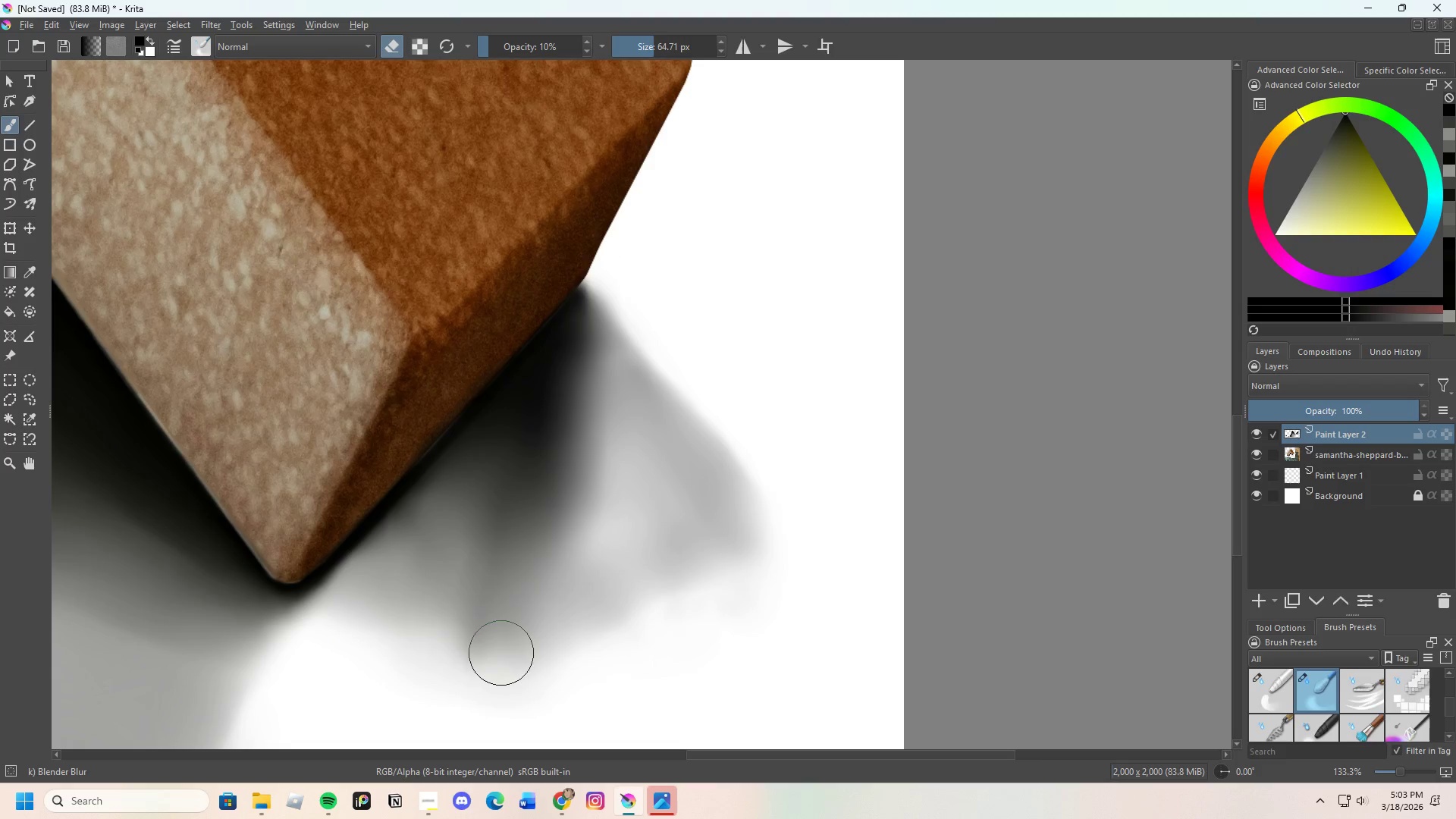 
left_click_drag(start_coordinate=[499, 654], to_coordinate=[424, 635])
 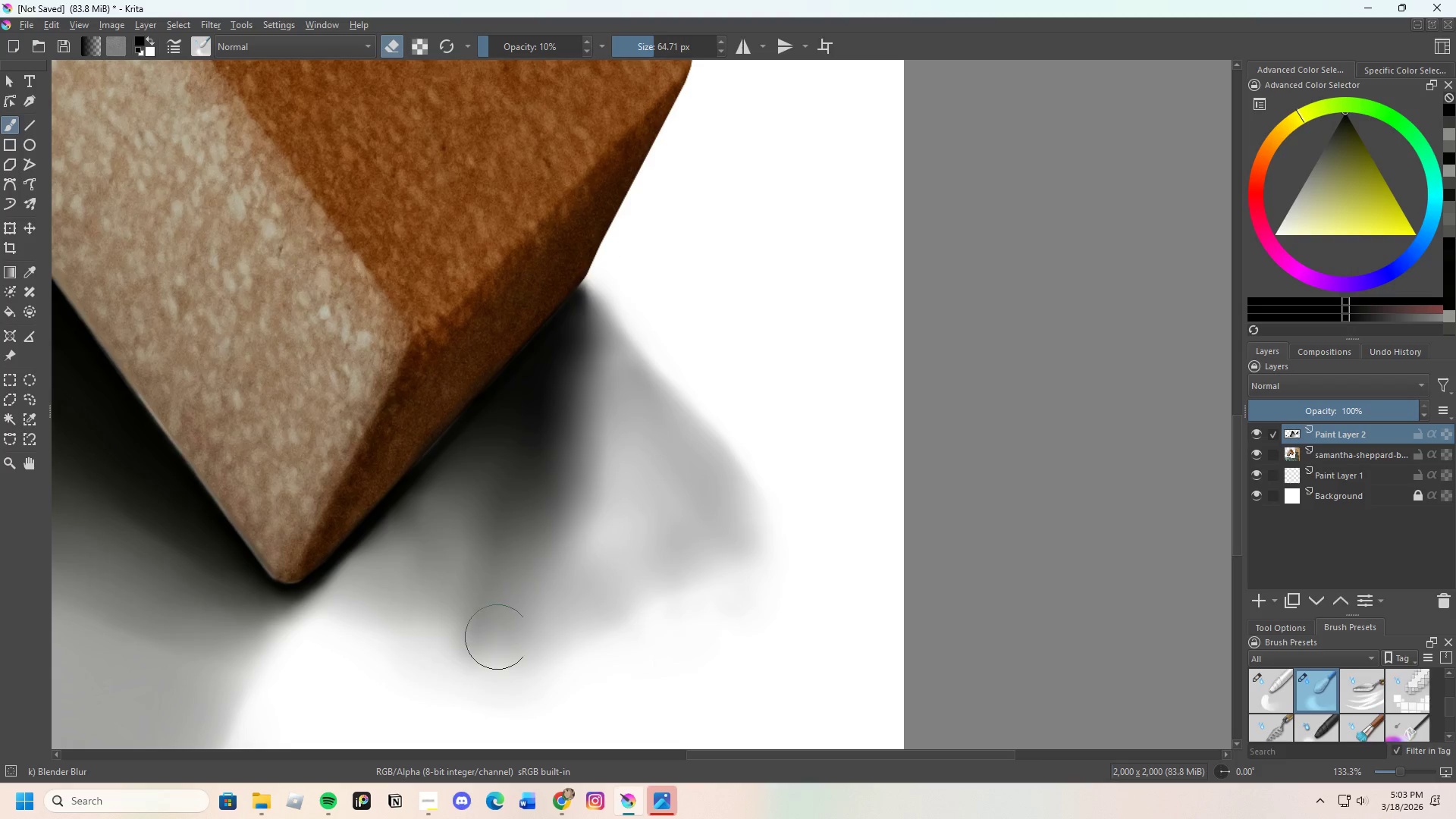 
left_click_drag(start_coordinate=[499, 637], to_coordinate=[448, 633])
 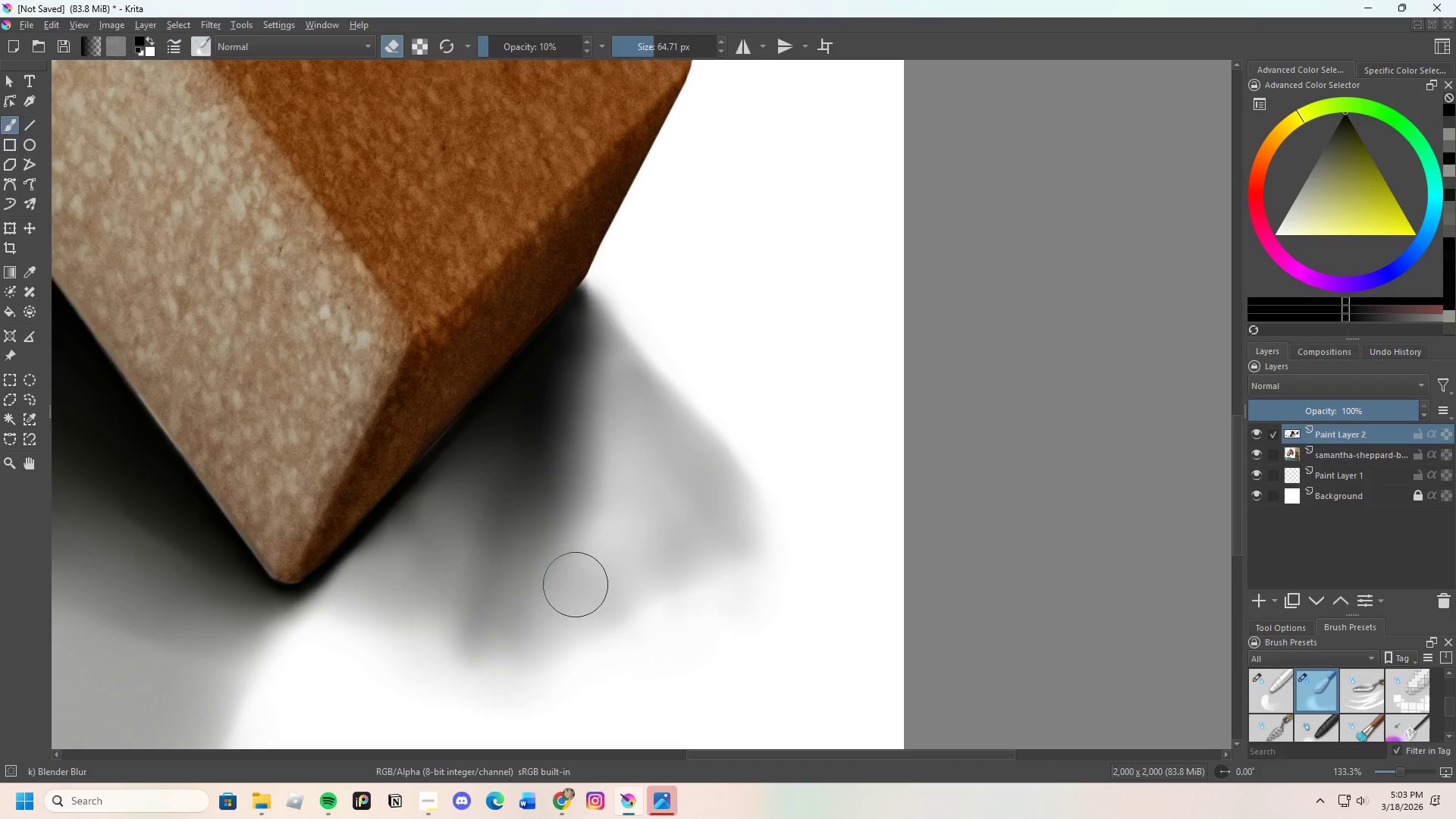 
left_click_drag(start_coordinate=[570, 509], to_coordinate=[531, 557])
 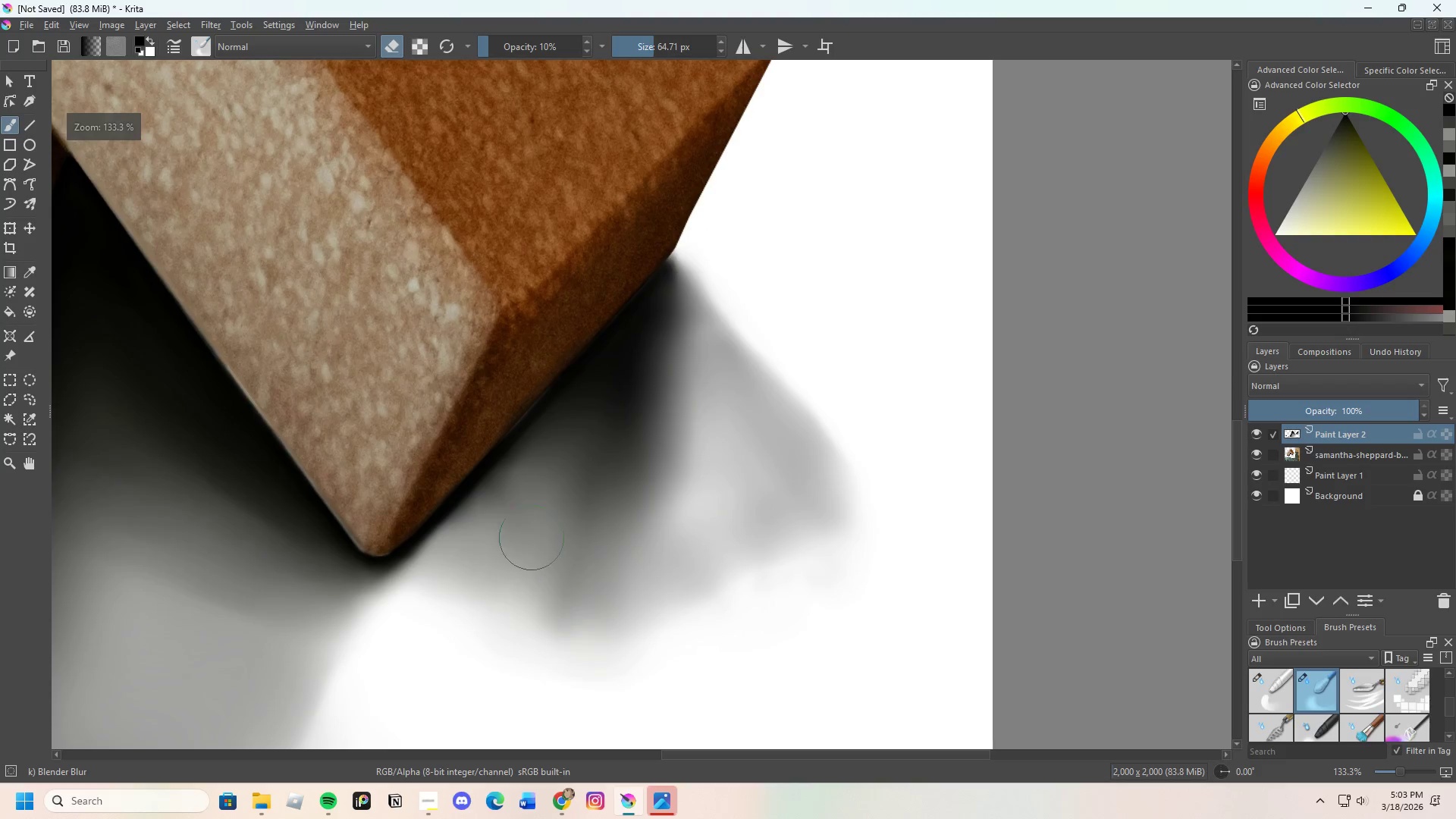 
scroll: coordinate [556, 567], scroll_direction: none, amount: 0.0
 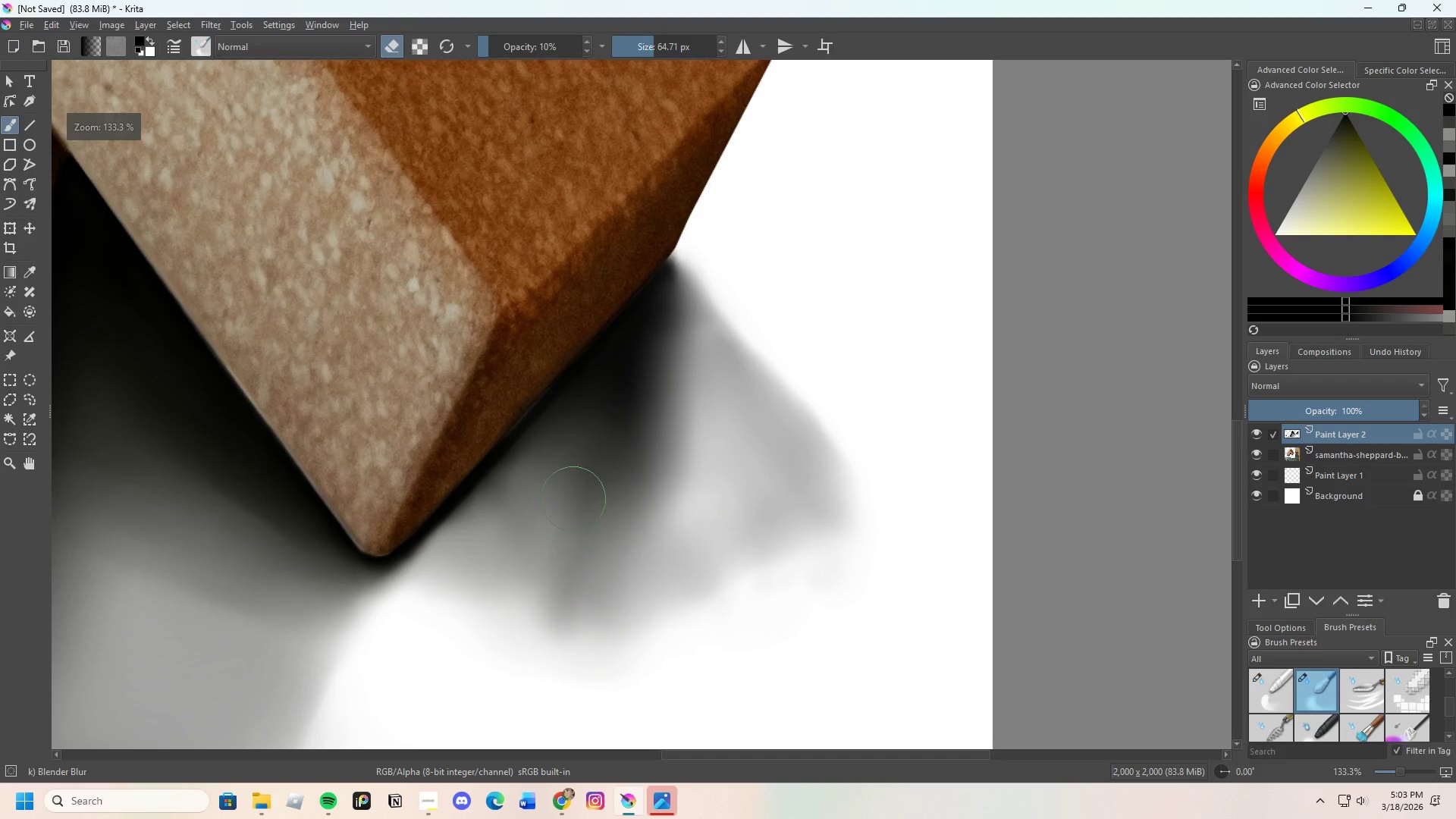 
left_click_drag(start_coordinate=[544, 573], to_coordinate=[547, 567])
 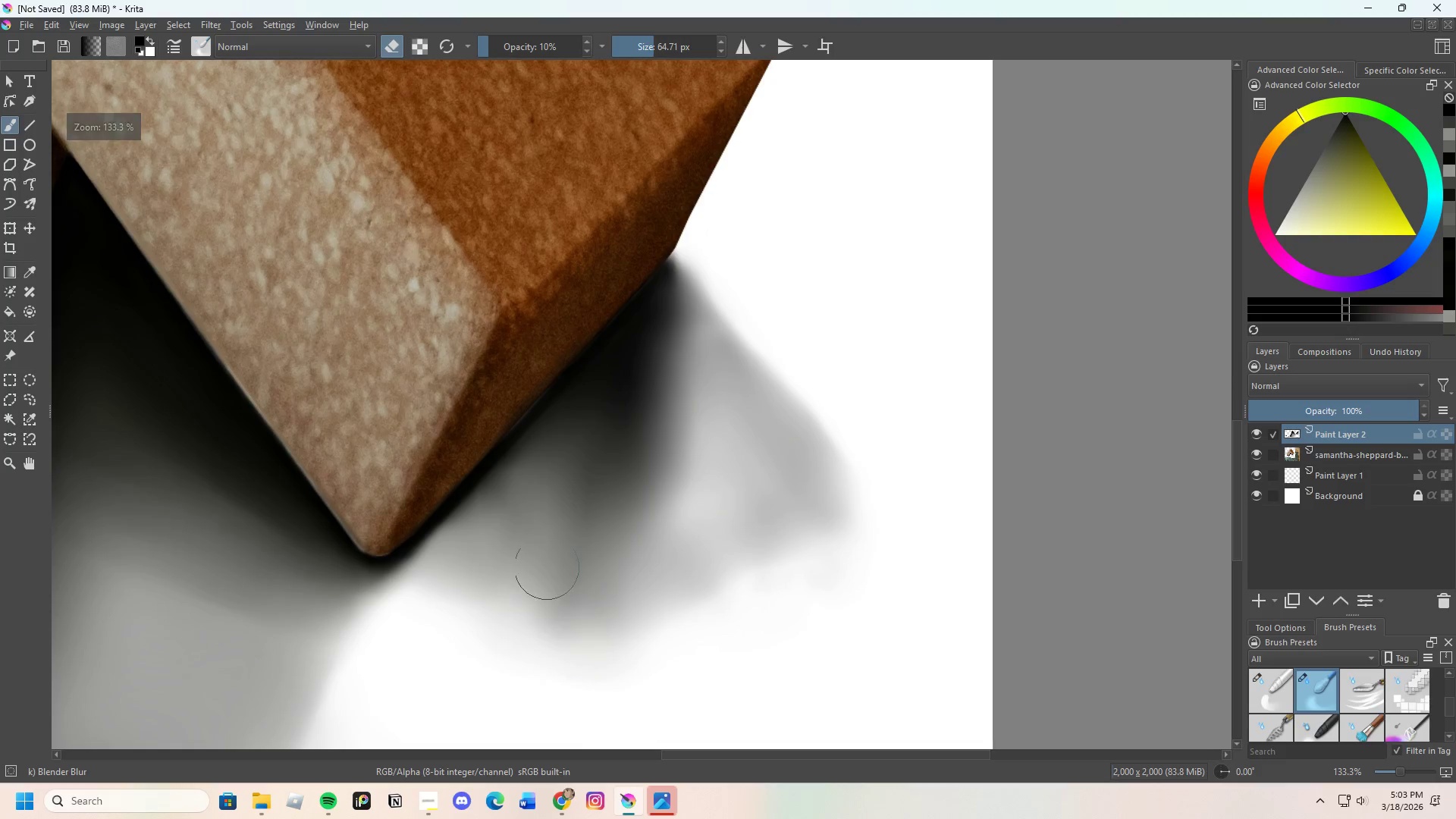 
left_click_drag(start_coordinate=[548, 575], to_coordinate=[420, 600])
 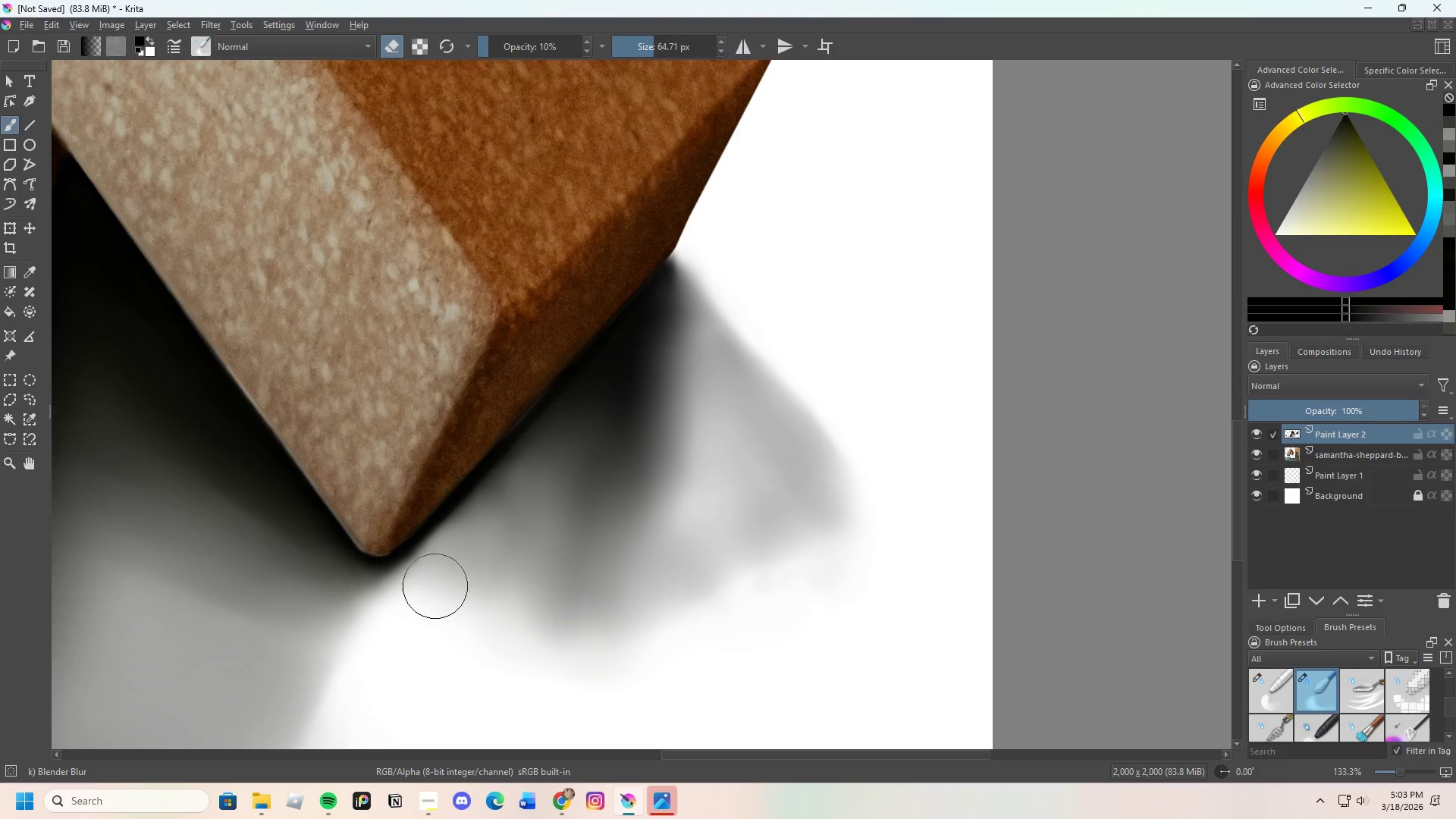 
left_click_drag(start_coordinate=[431, 582], to_coordinate=[531, 602])
 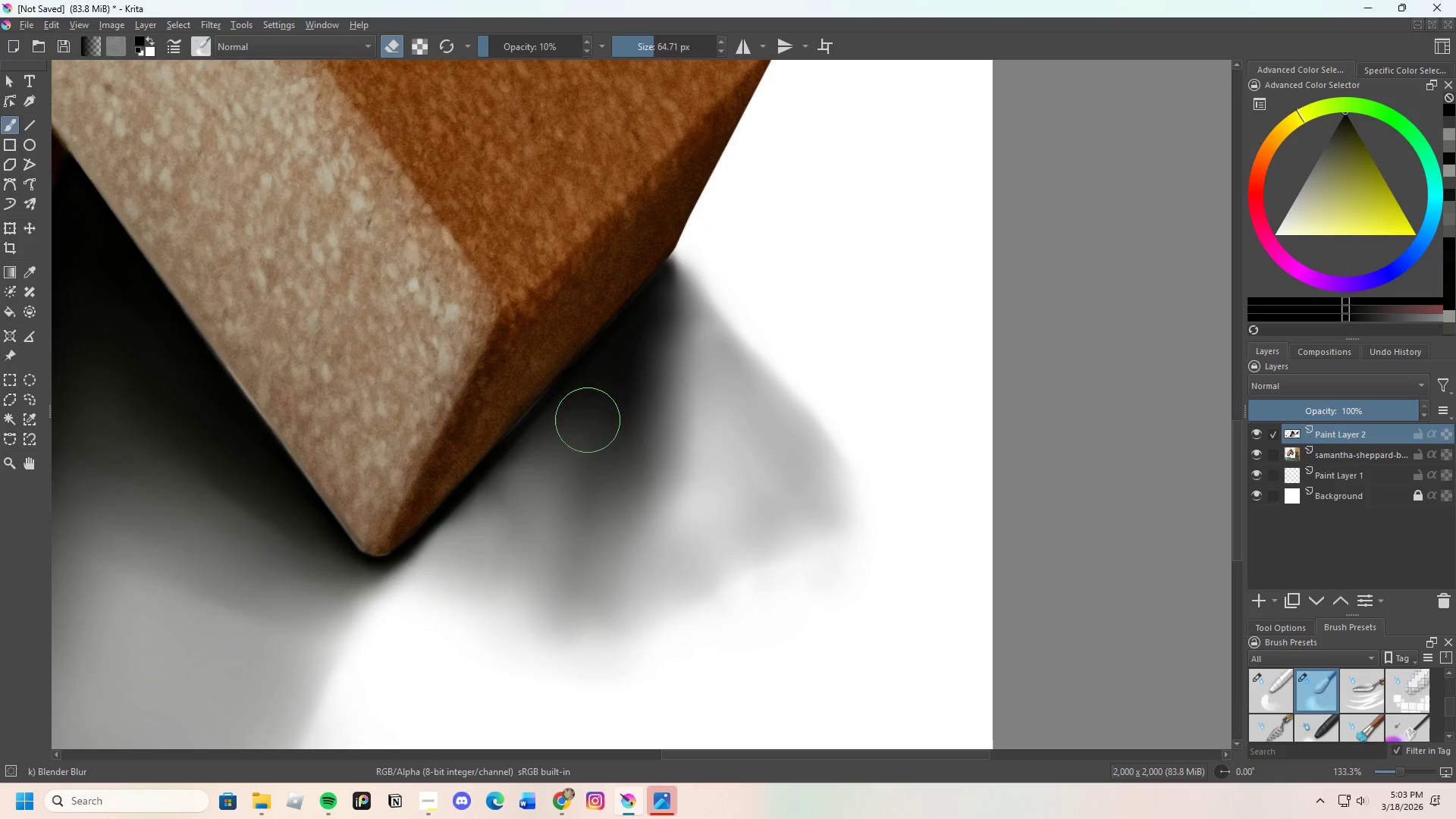 
left_click_drag(start_coordinate=[592, 418], to_coordinate=[563, 485])
 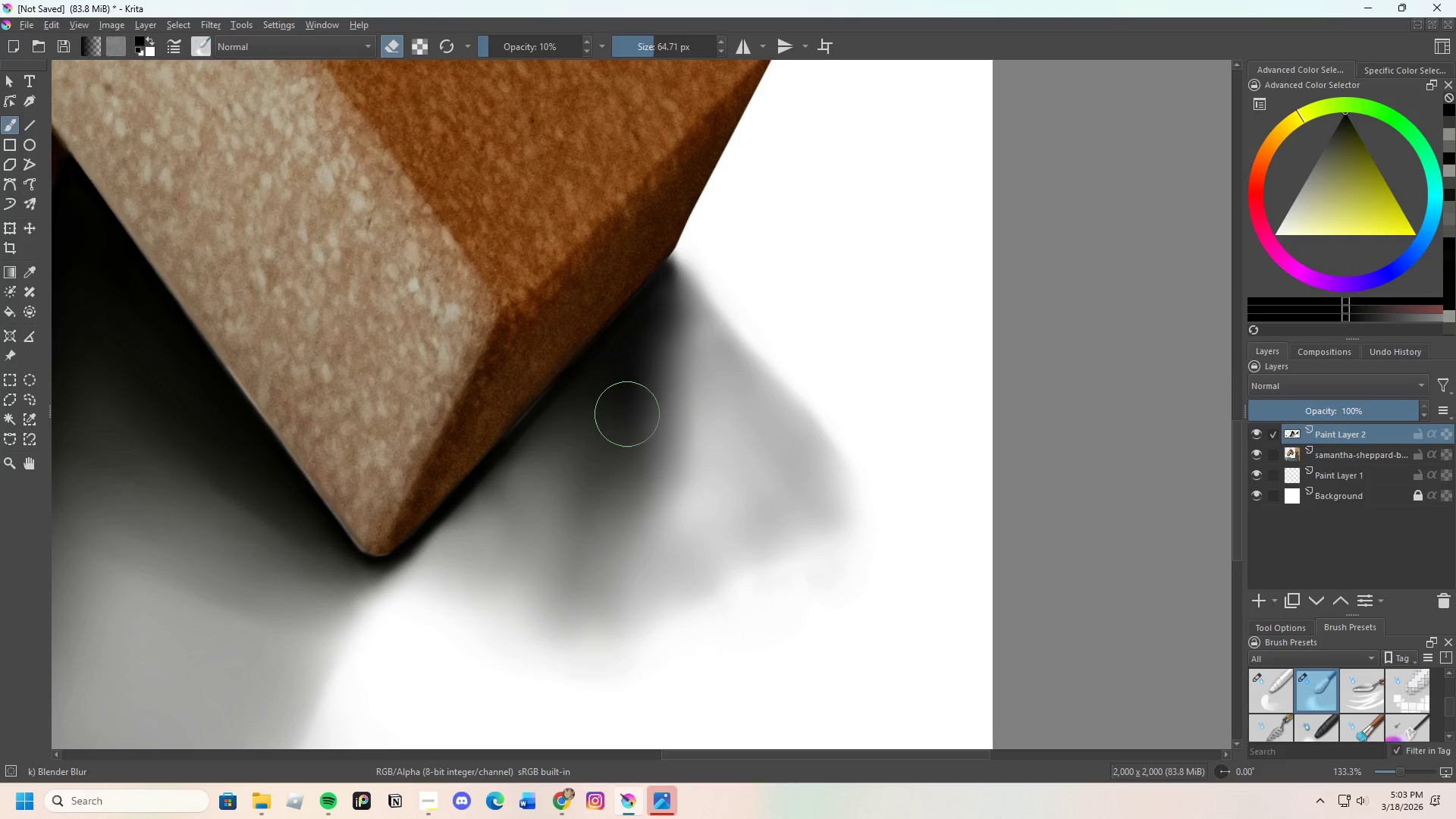 
left_click_drag(start_coordinate=[595, 435], to_coordinate=[504, 494])
 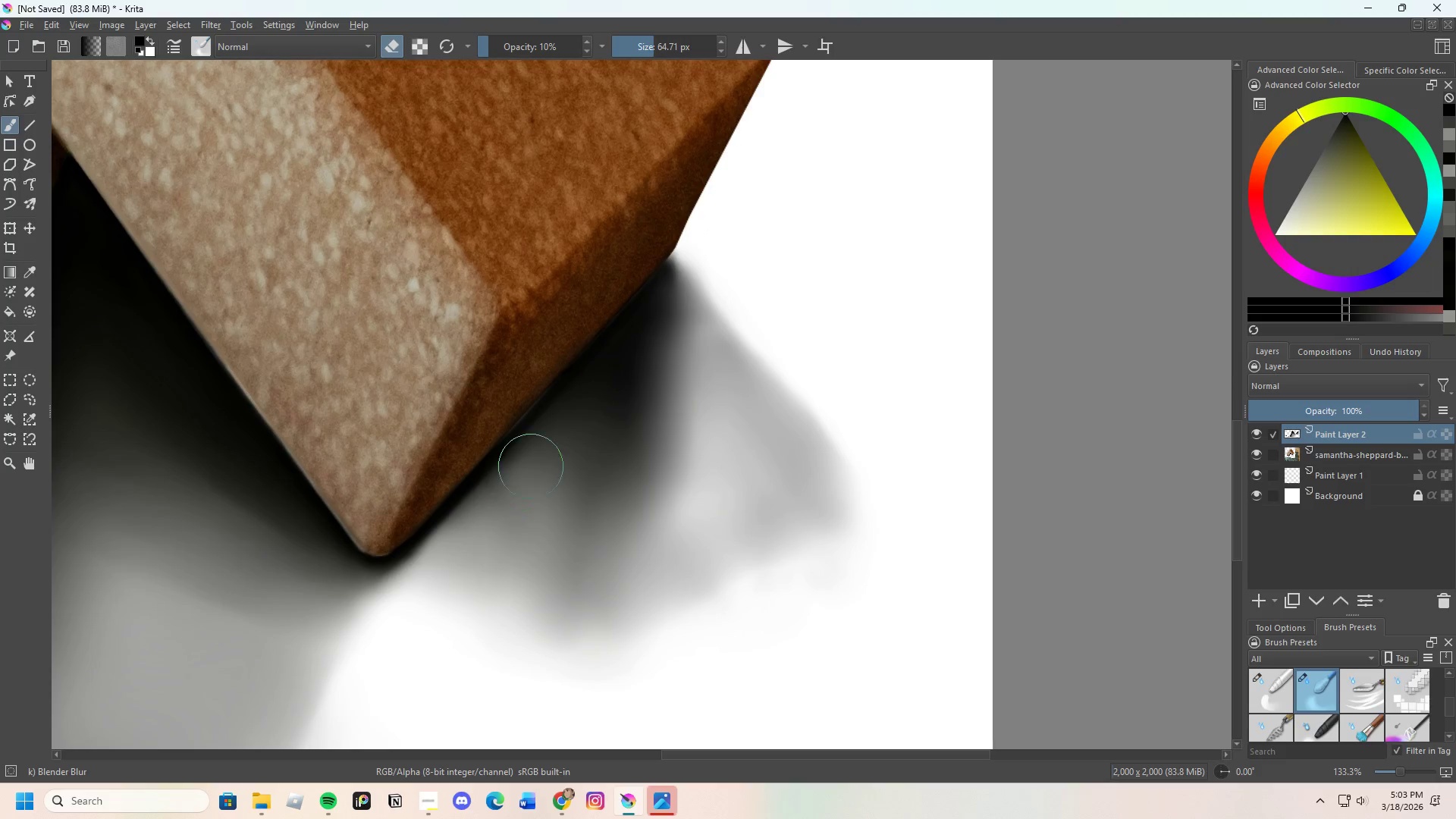 
left_click_drag(start_coordinate=[522, 477], to_coordinate=[500, 503])
 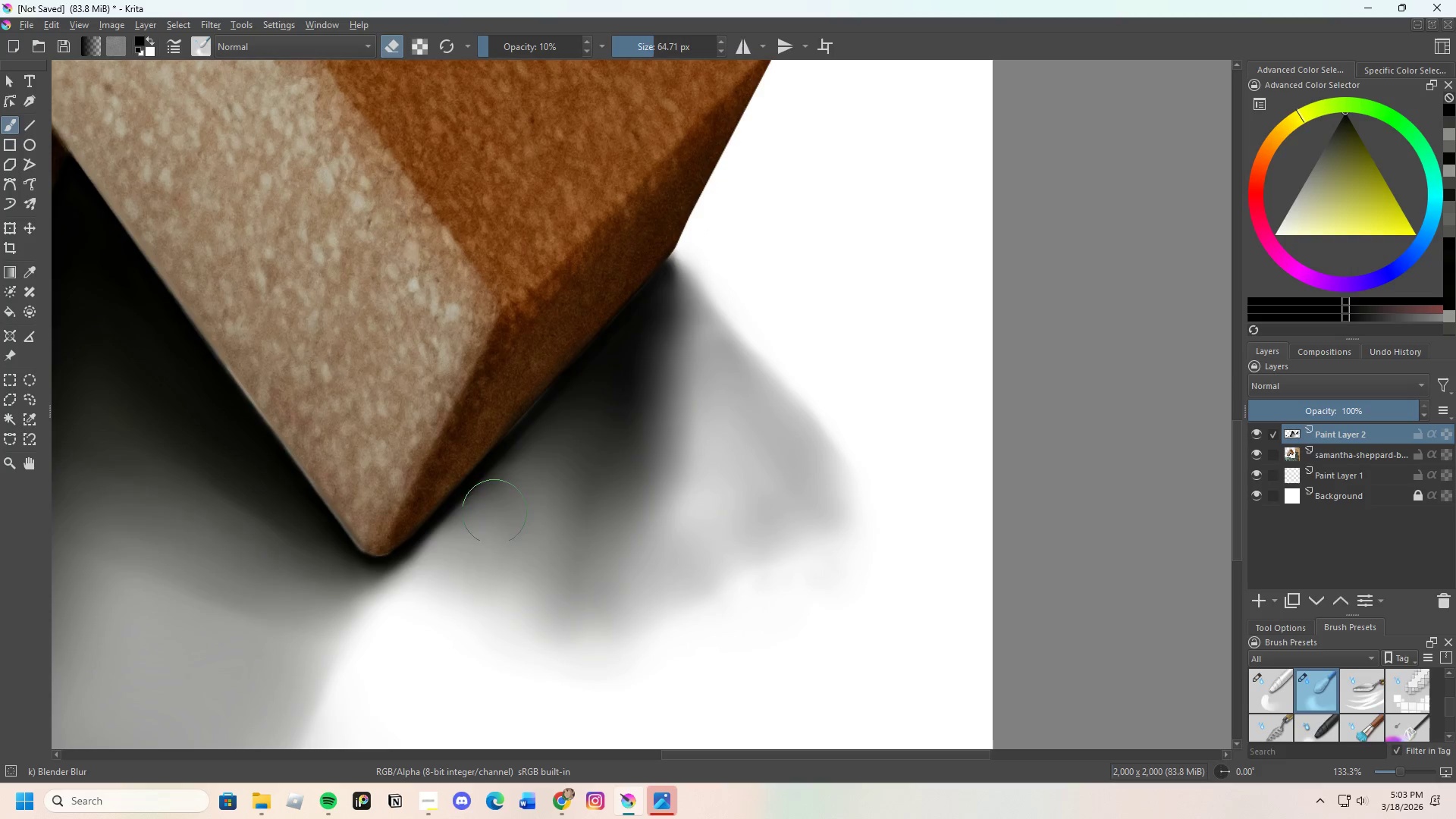 
left_click_drag(start_coordinate=[490, 521], to_coordinate=[442, 572])
 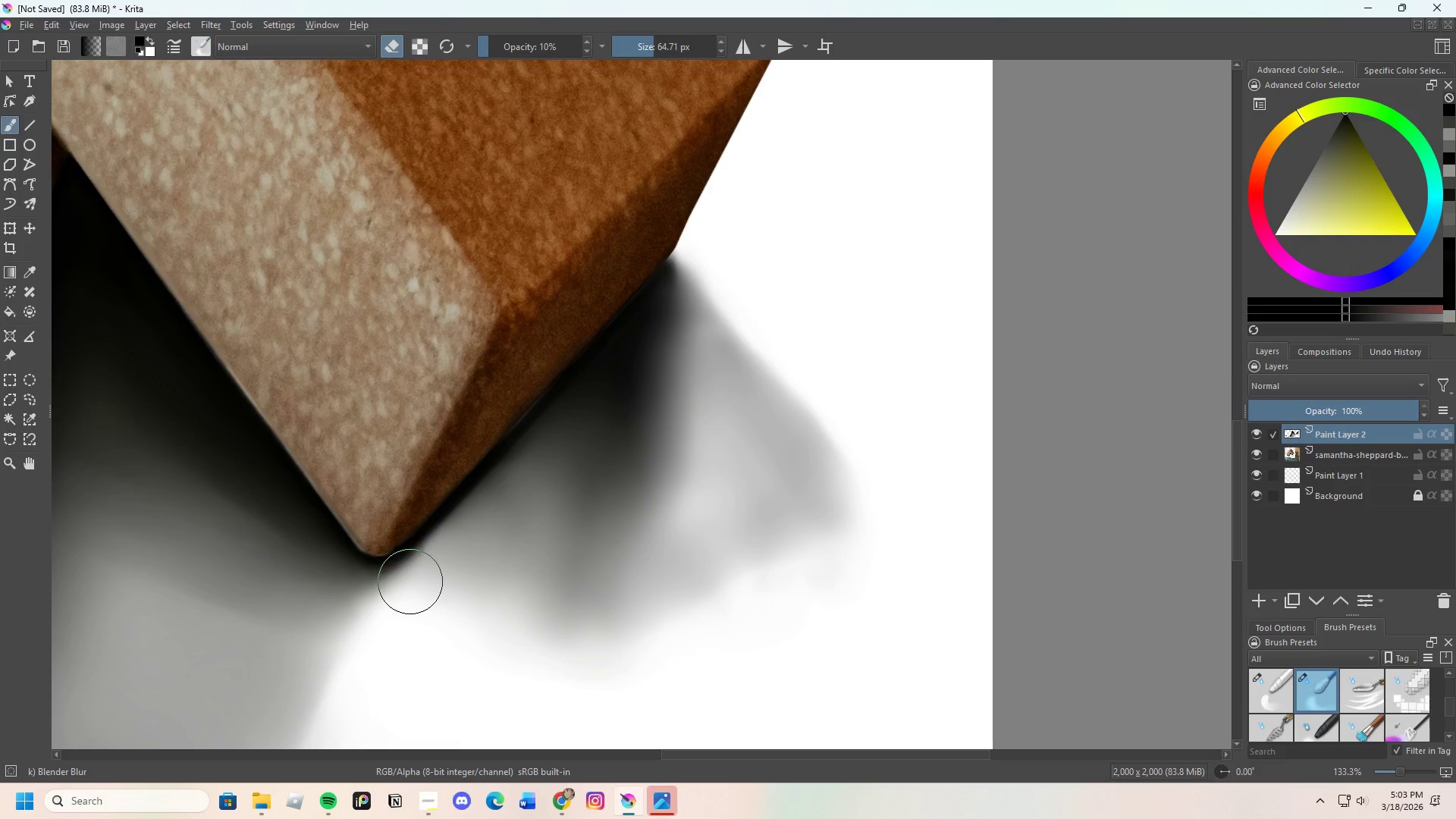 
left_click_drag(start_coordinate=[411, 575], to_coordinate=[478, 541])
 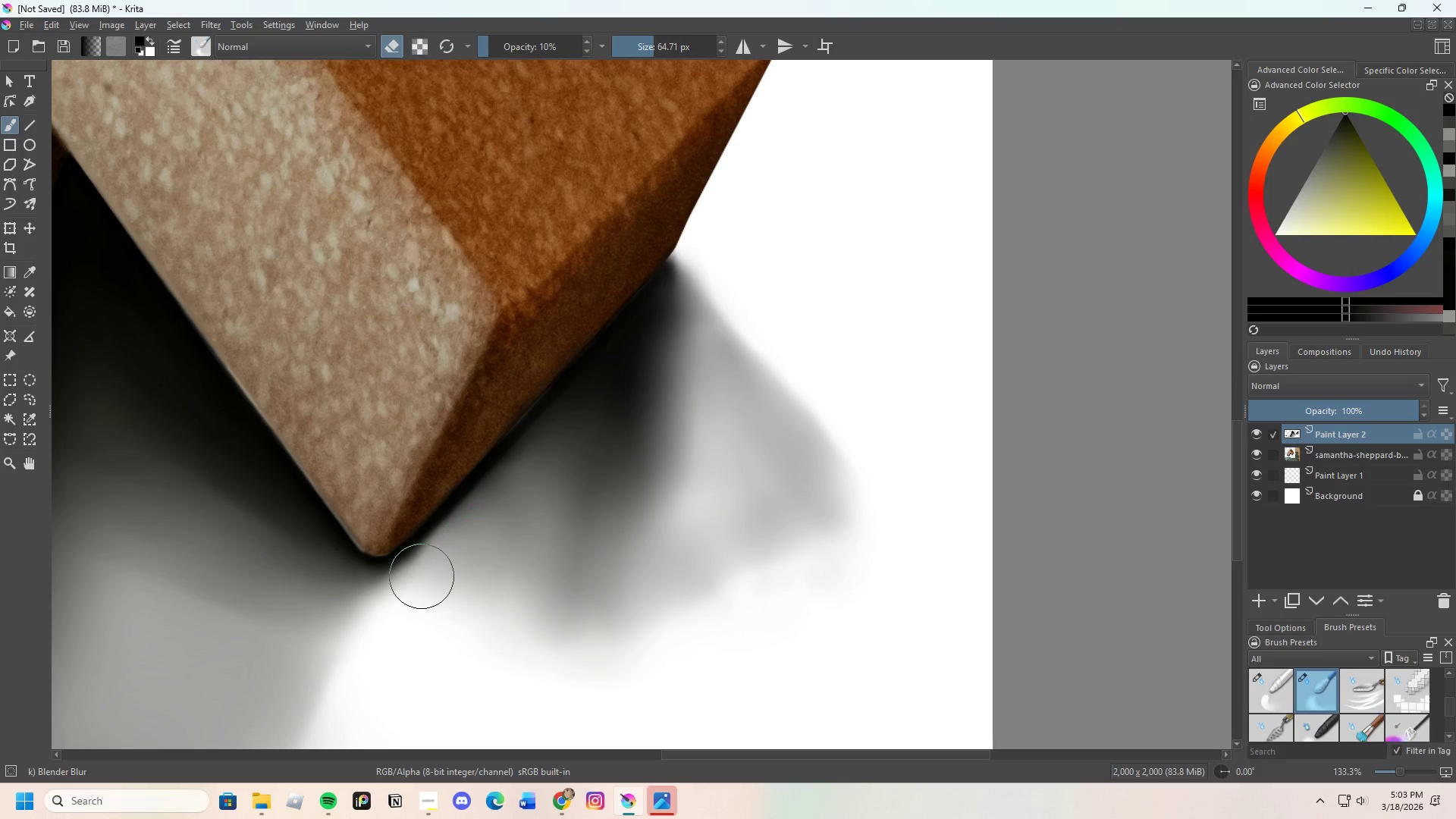 
left_click_drag(start_coordinate=[422, 576], to_coordinate=[527, 517])
 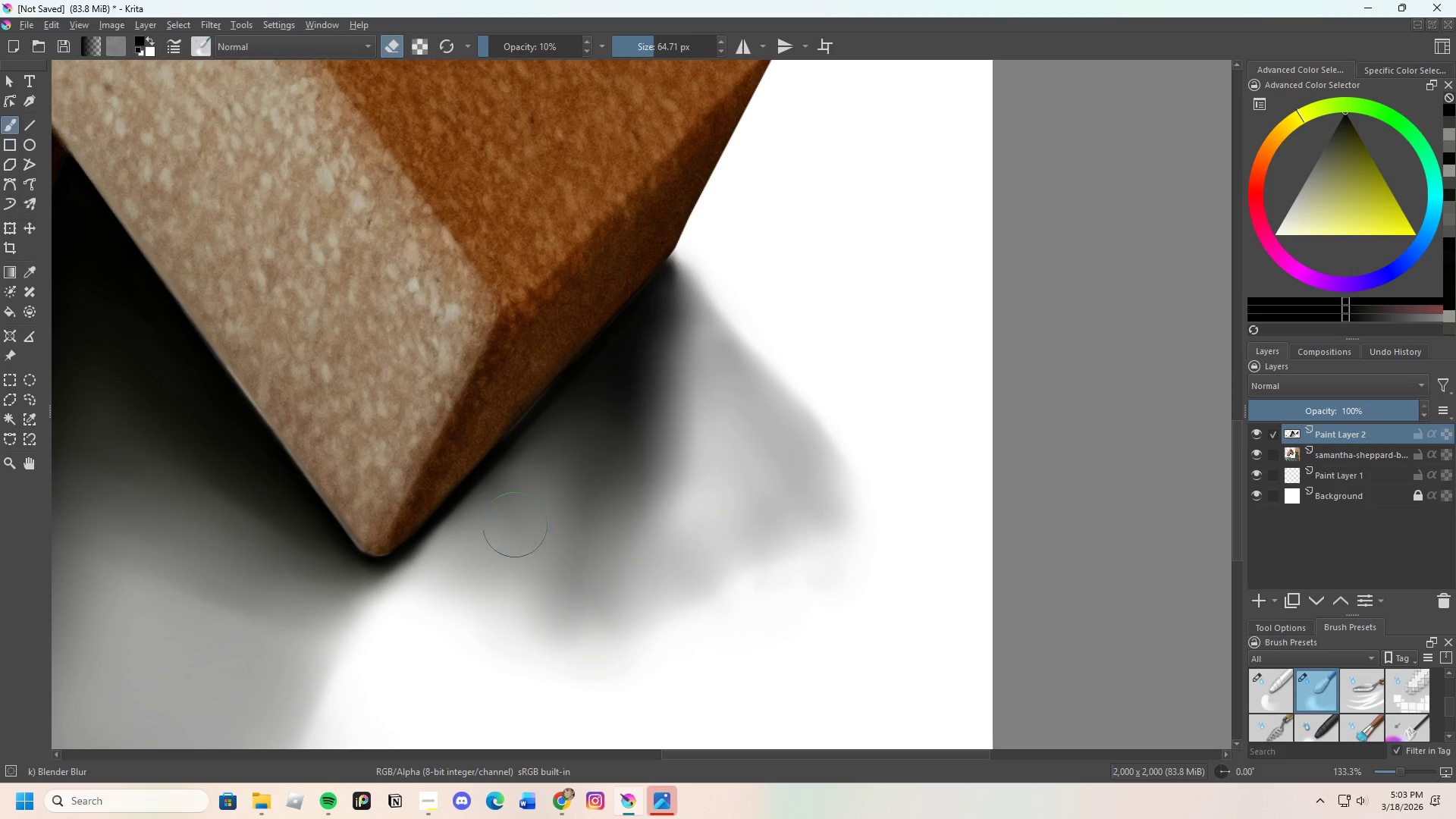 
left_click_drag(start_coordinate=[471, 586], to_coordinate=[545, 607])
 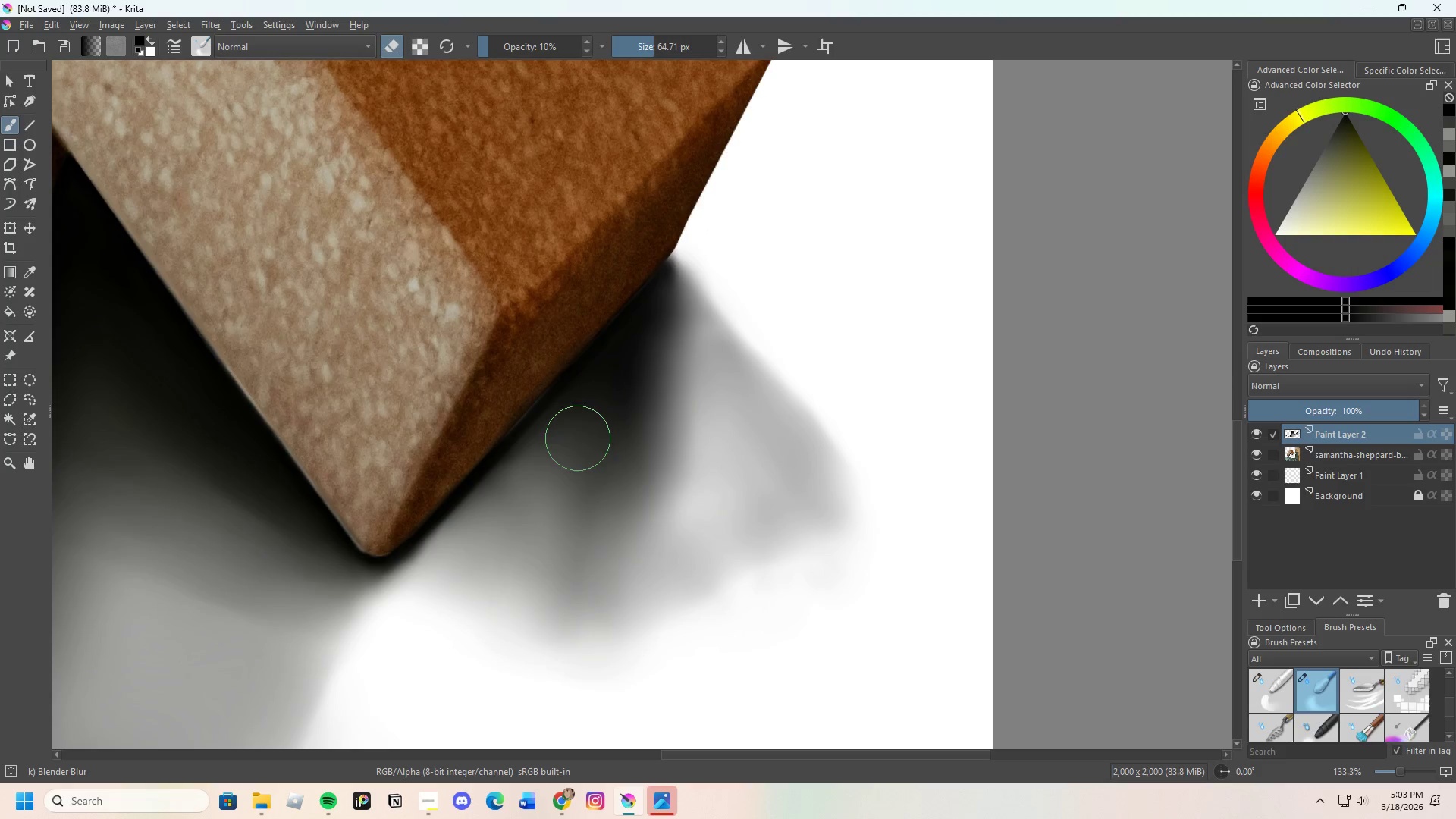 
left_click_drag(start_coordinate=[578, 456], to_coordinate=[571, 544])
 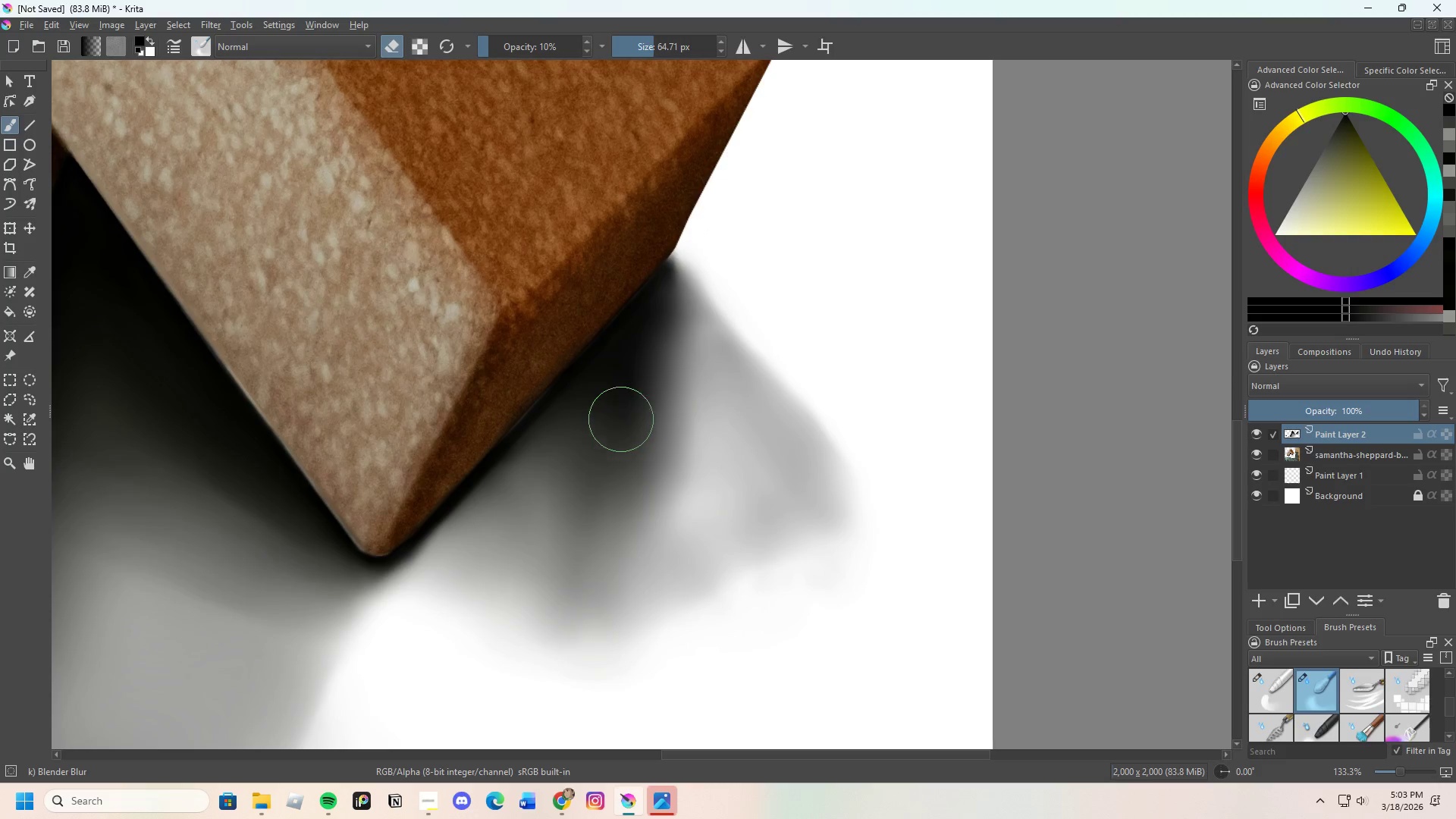 
left_click_drag(start_coordinate=[620, 377], to_coordinate=[597, 449])
 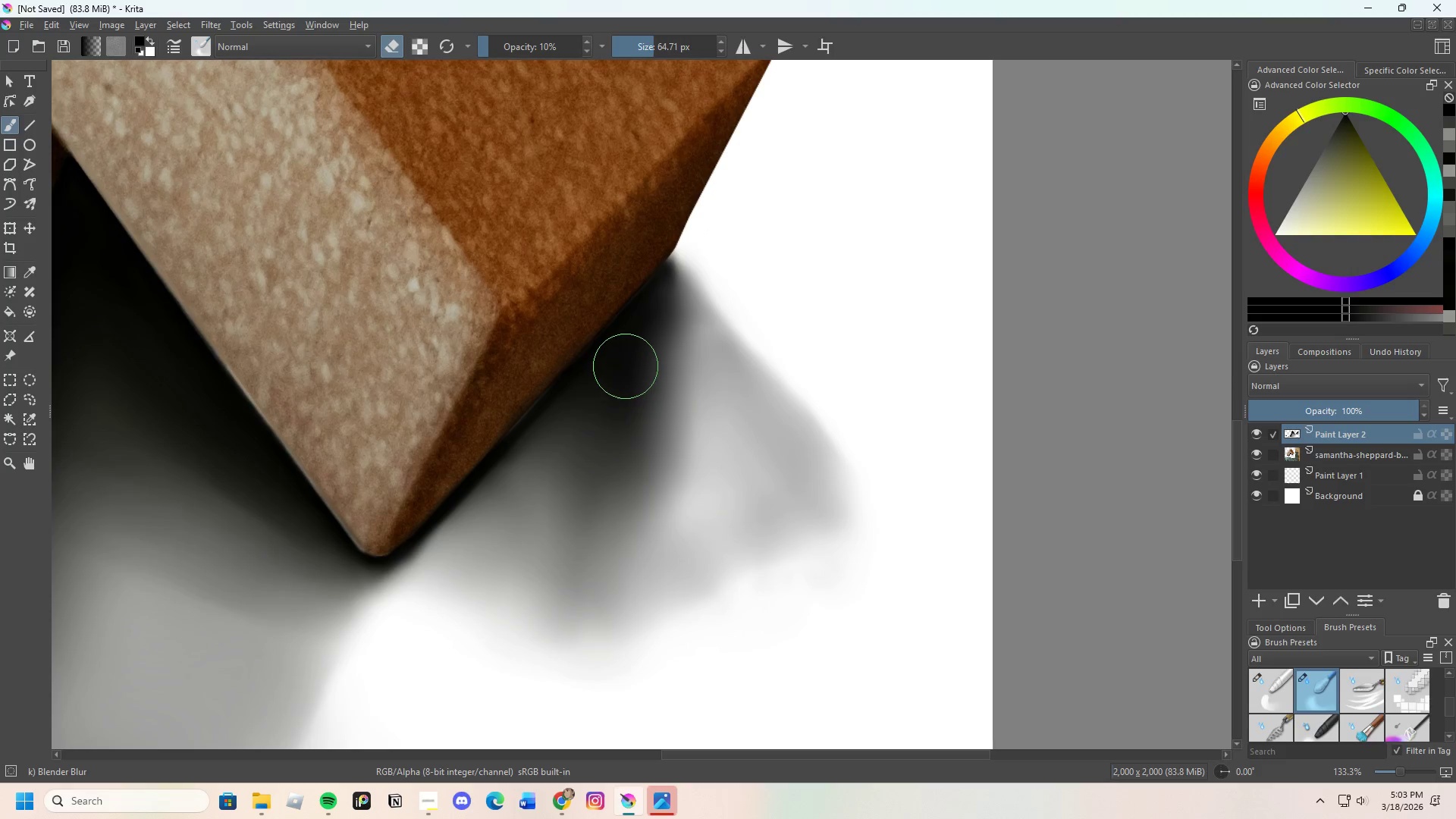 
left_click_drag(start_coordinate=[632, 386], to_coordinate=[625, 503])
 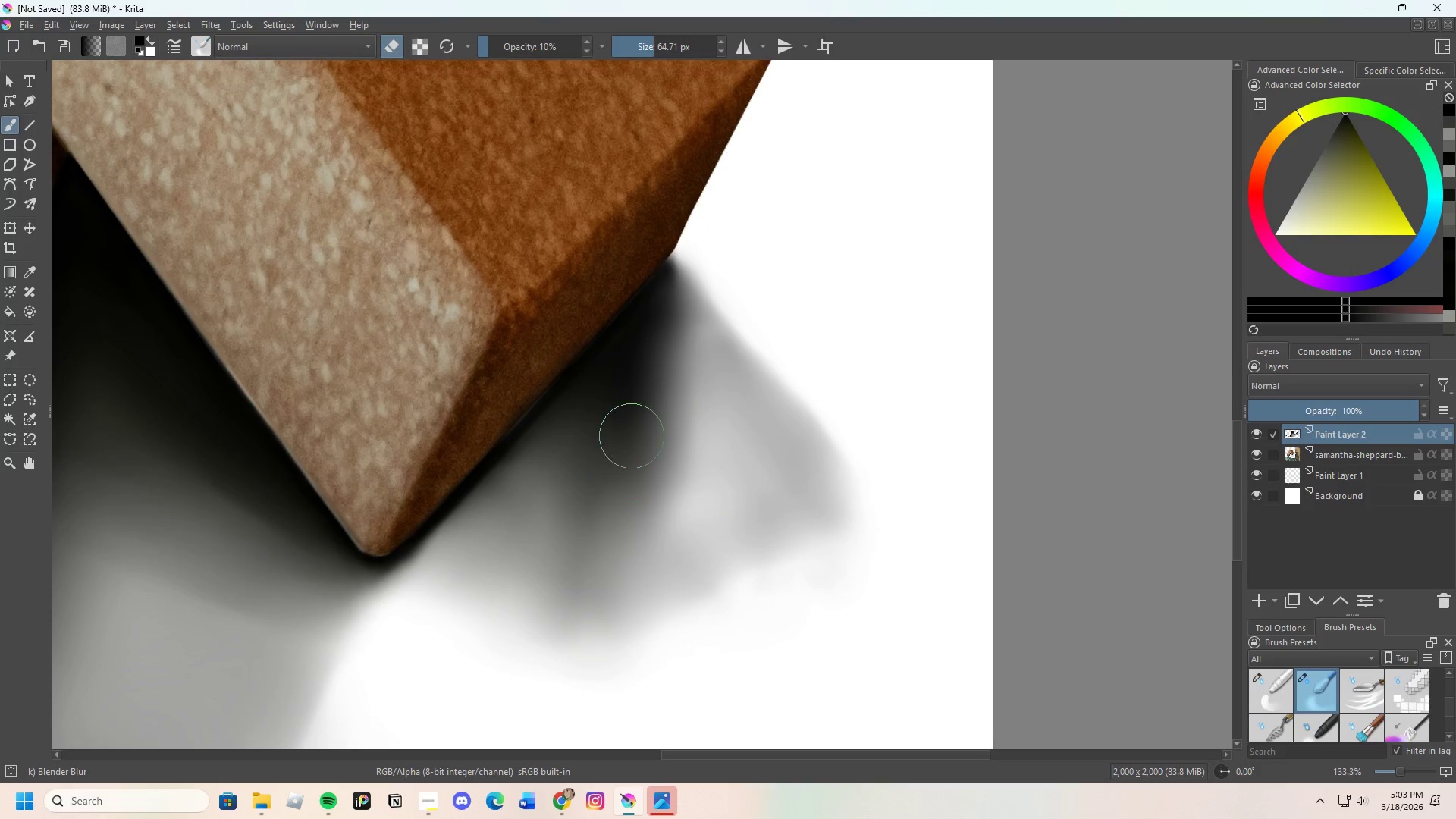 
left_click_drag(start_coordinate=[628, 494], to_coordinate=[651, 333])
 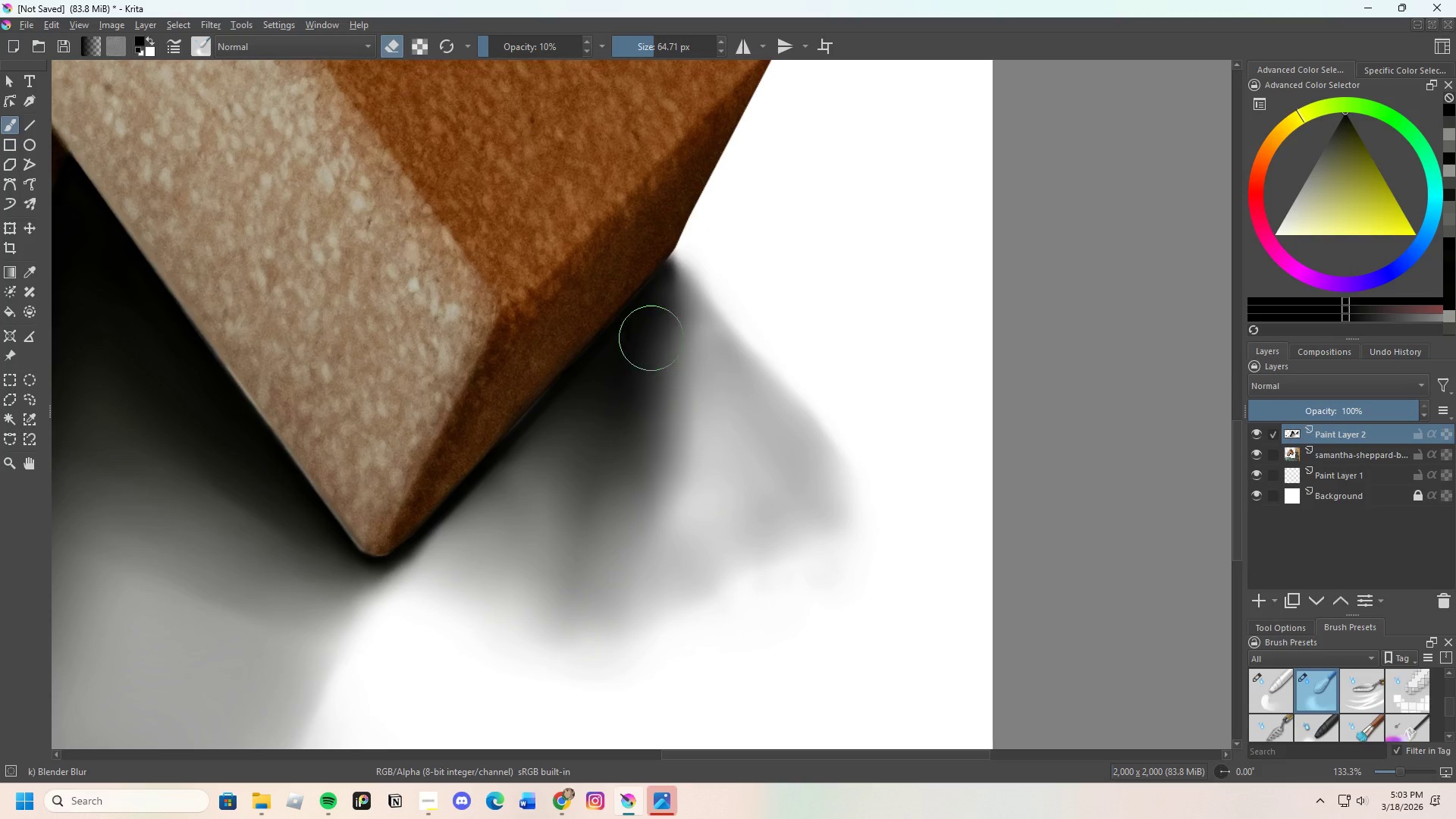 
left_click_drag(start_coordinate=[655, 319], to_coordinate=[630, 343])
 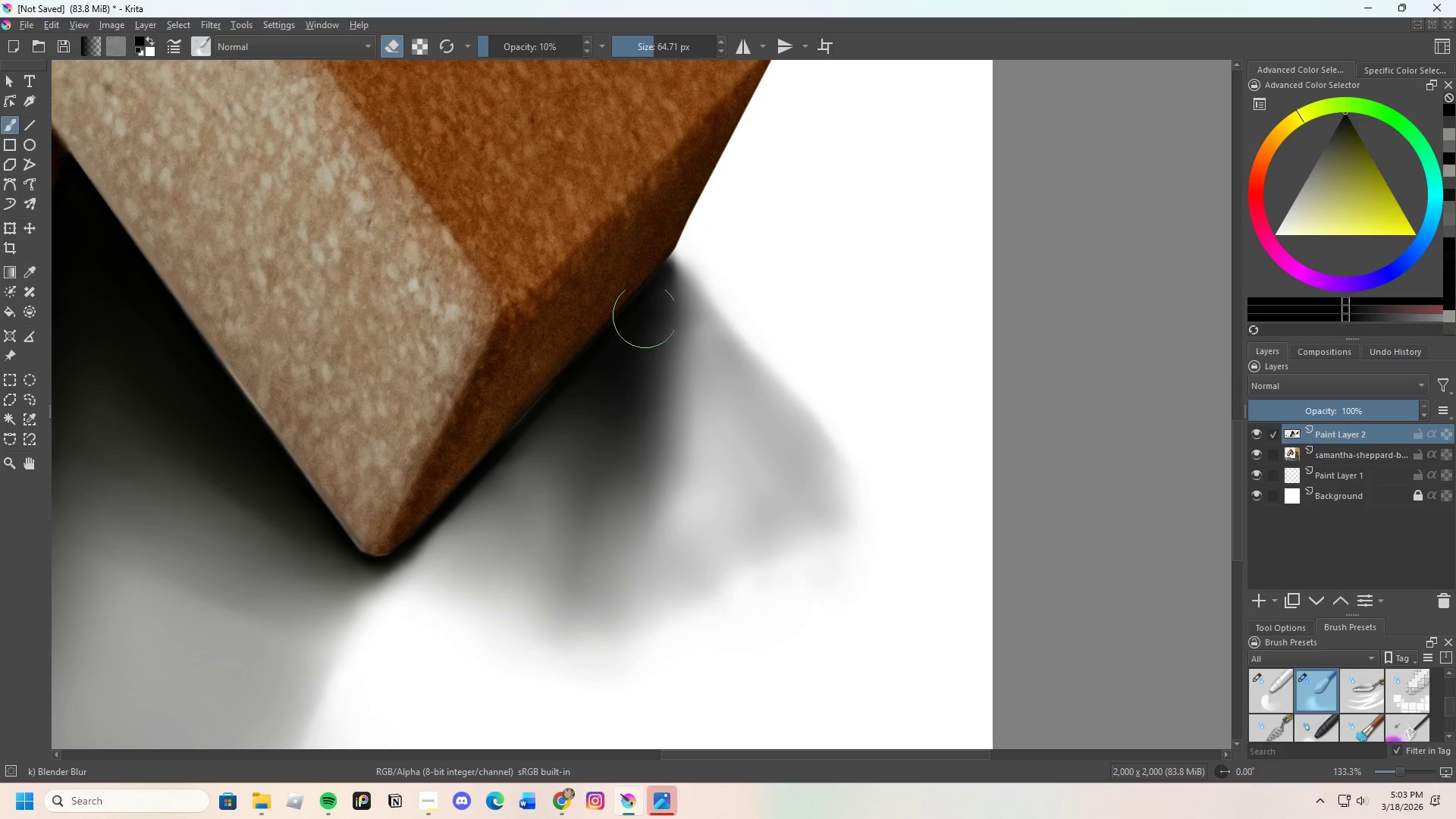 
left_click_drag(start_coordinate=[641, 331], to_coordinate=[627, 349])
 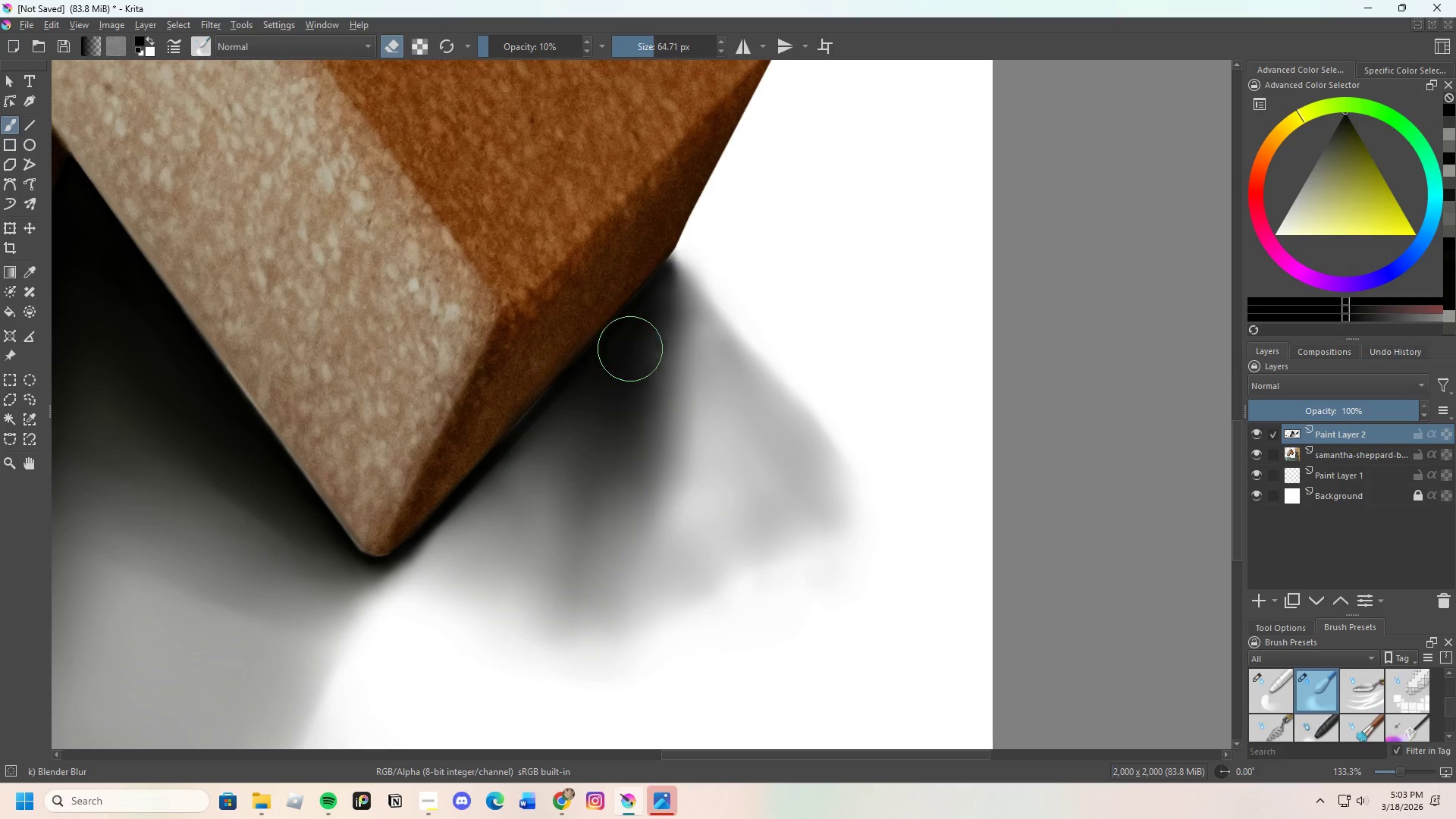 
left_click_drag(start_coordinate=[629, 354], to_coordinate=[628, 359])
 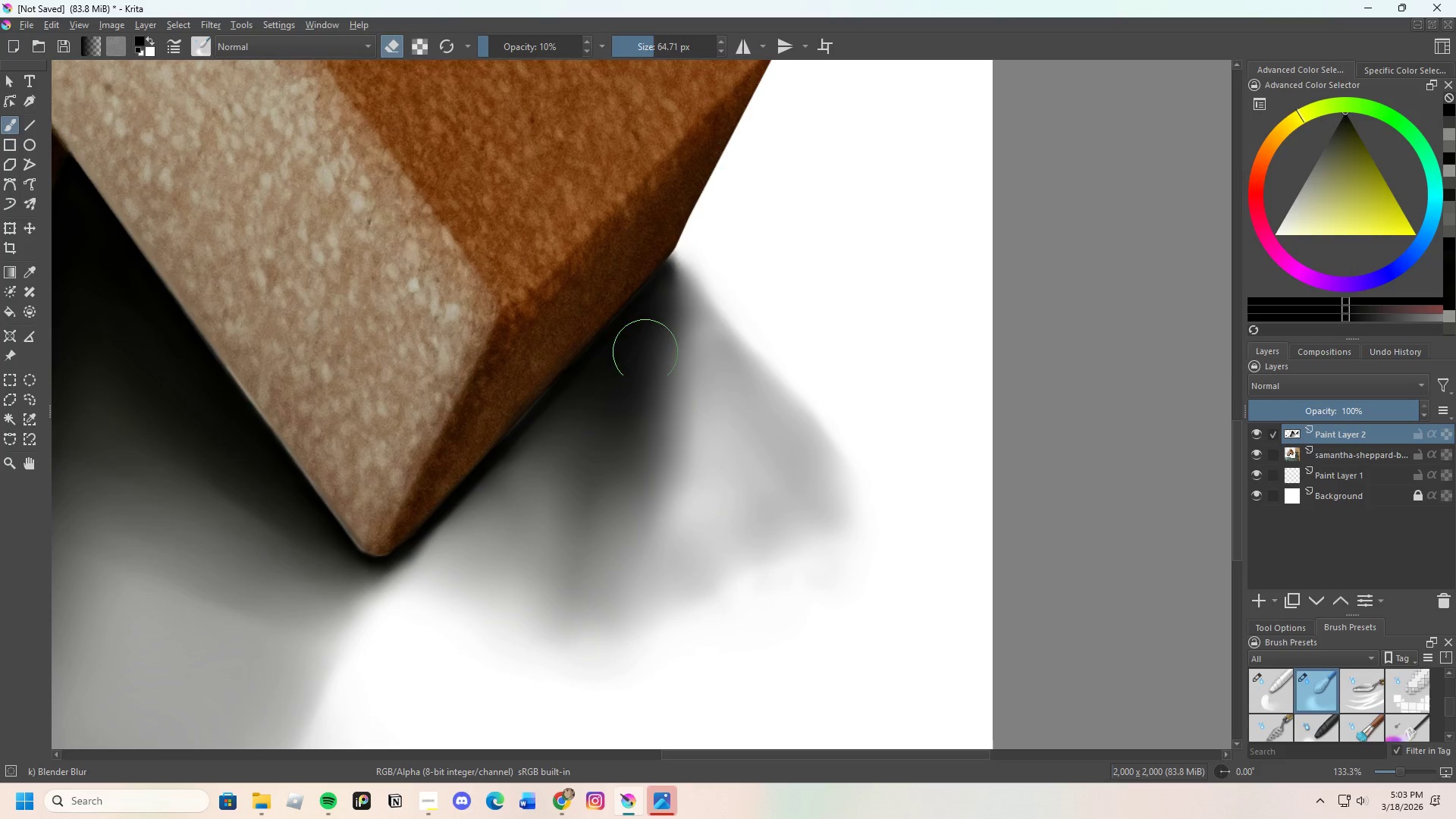 
left_click_drag(start_coordinate=[642, 364], to_coordinate=[646, 334])
 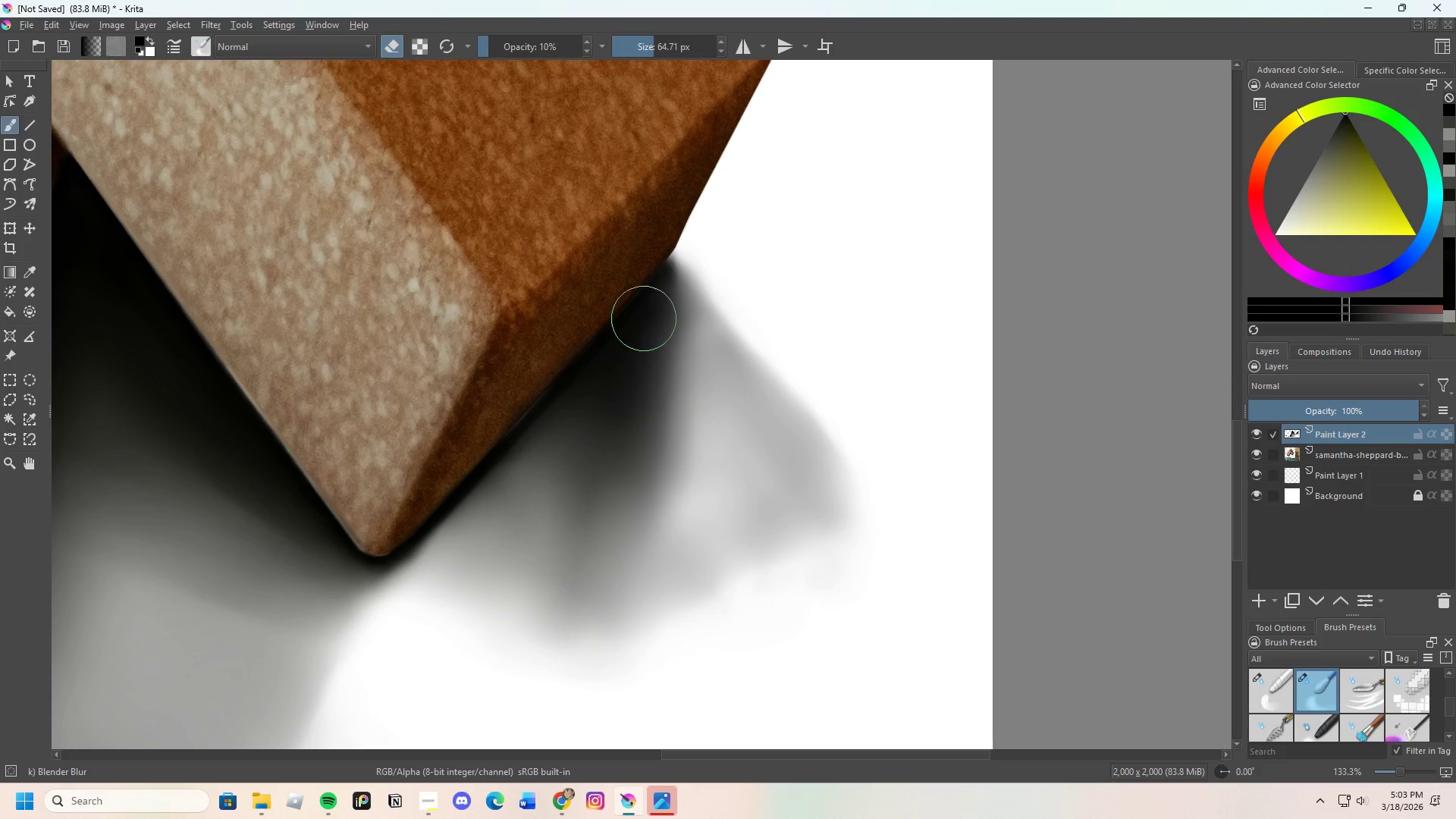 
left_click_drag(start_coordinate=[641, 353], to_coordinate=[654, 410])
 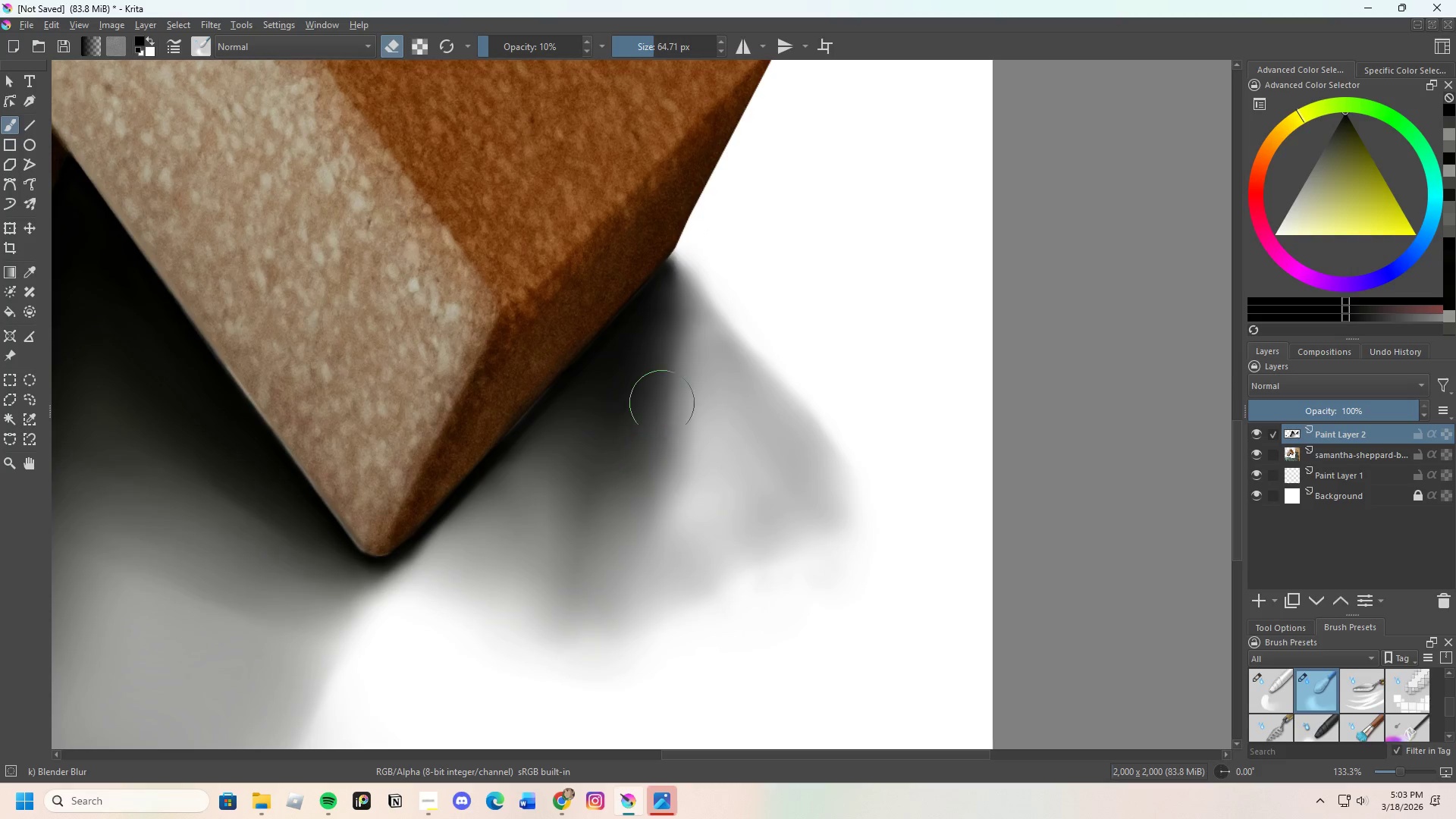 
left_click_drag(start_coordinate=[662, 403], to_coordinate=[664, 482])
 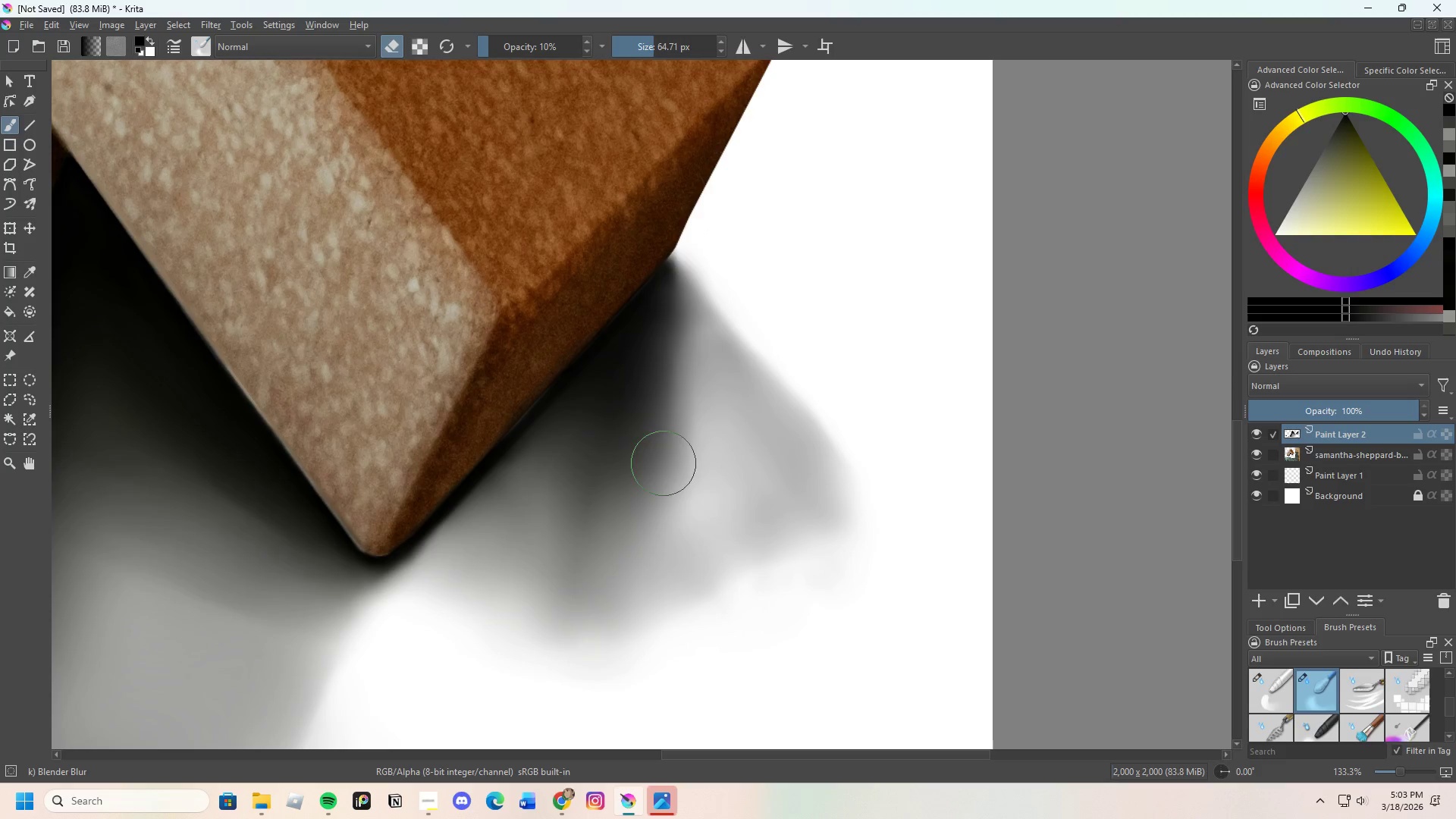 
left_click_drag(start_coordinate=[664, 491], to_coordinate=[682, 451])
 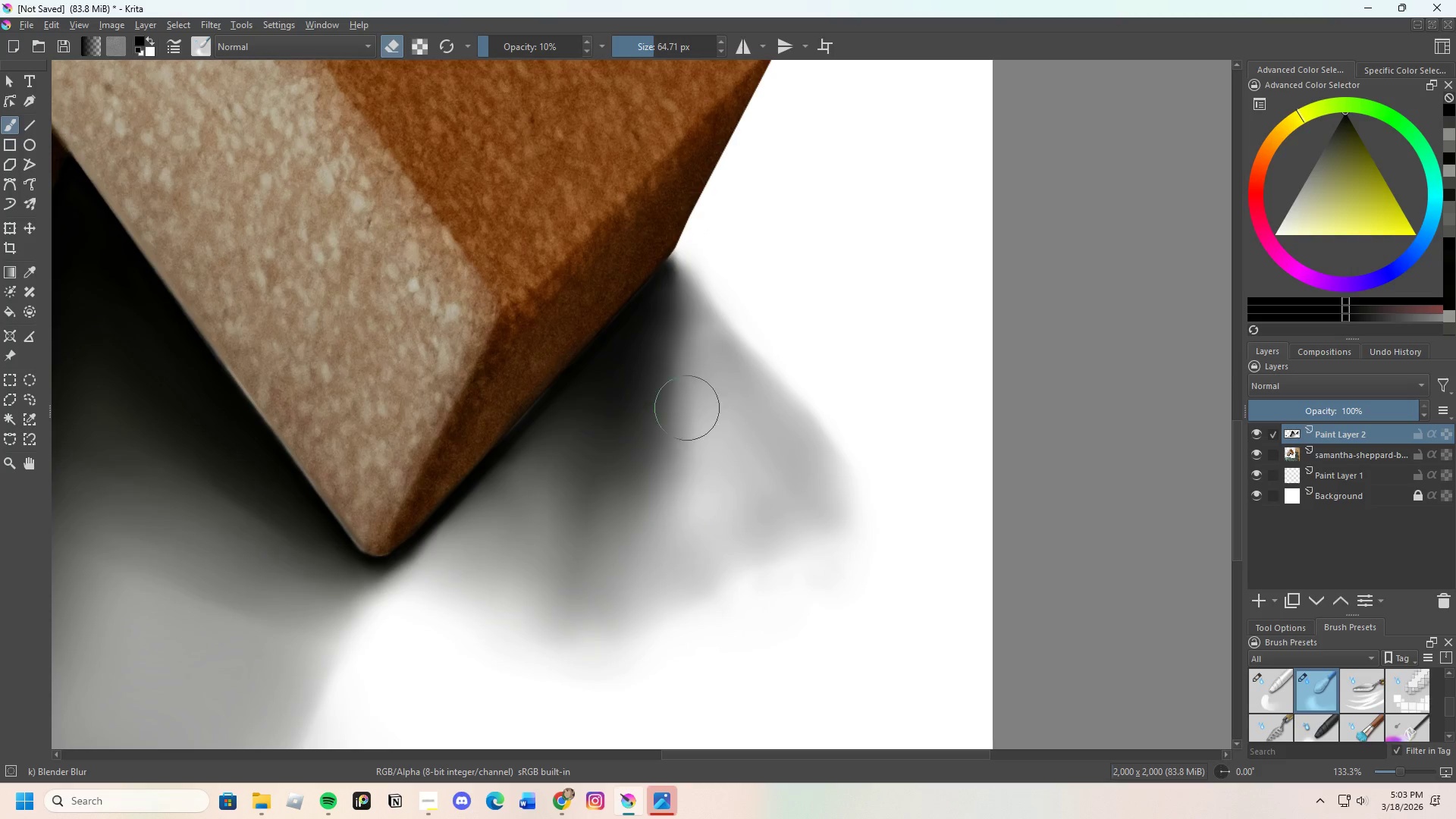 
left_click_drag(start_coordinate=[688, 414], to_coordinate=[694, 396])
 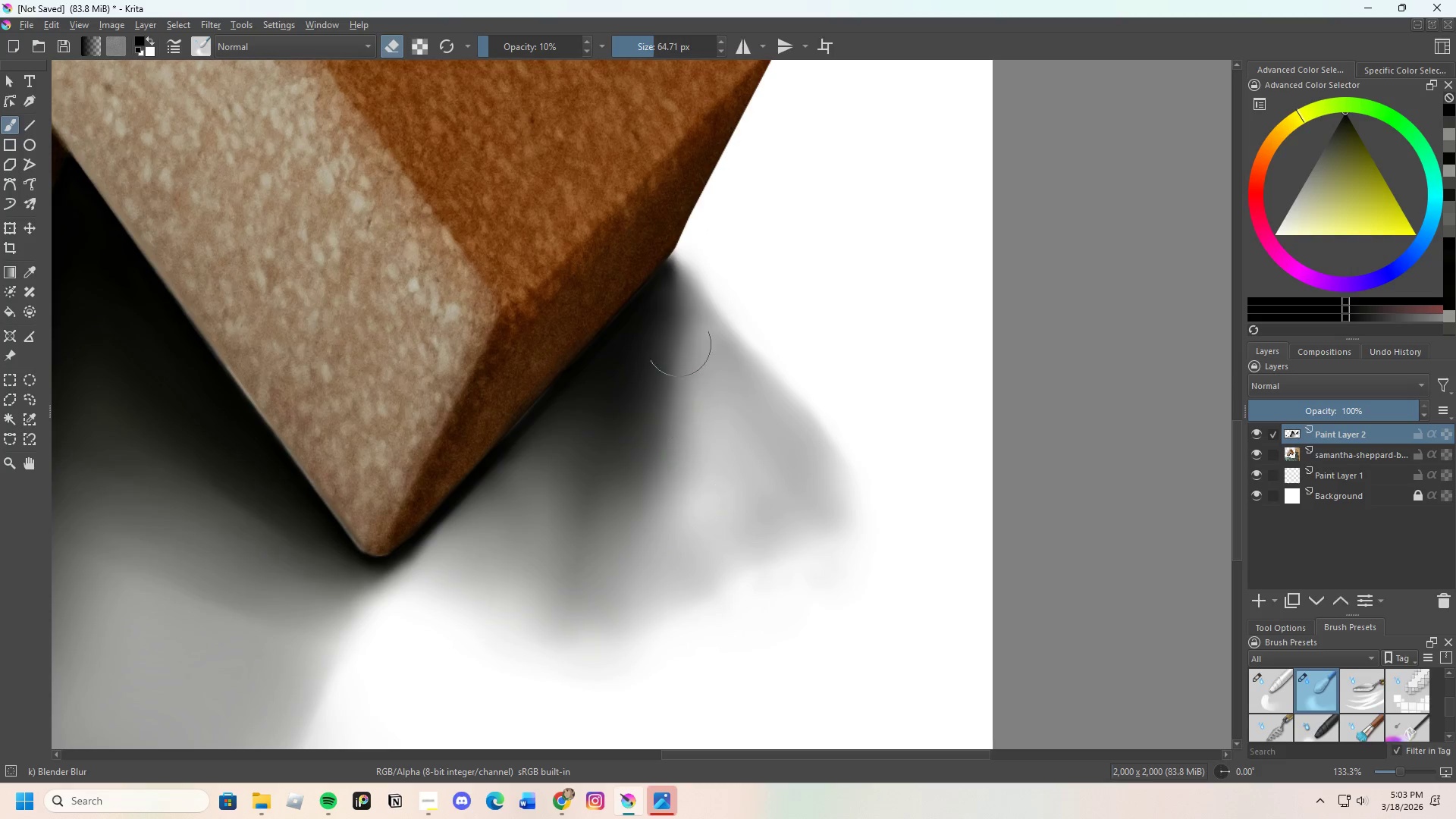 
left_click_drag(start_coordinate=[682, 391], to_coordinate=[692, 395])
 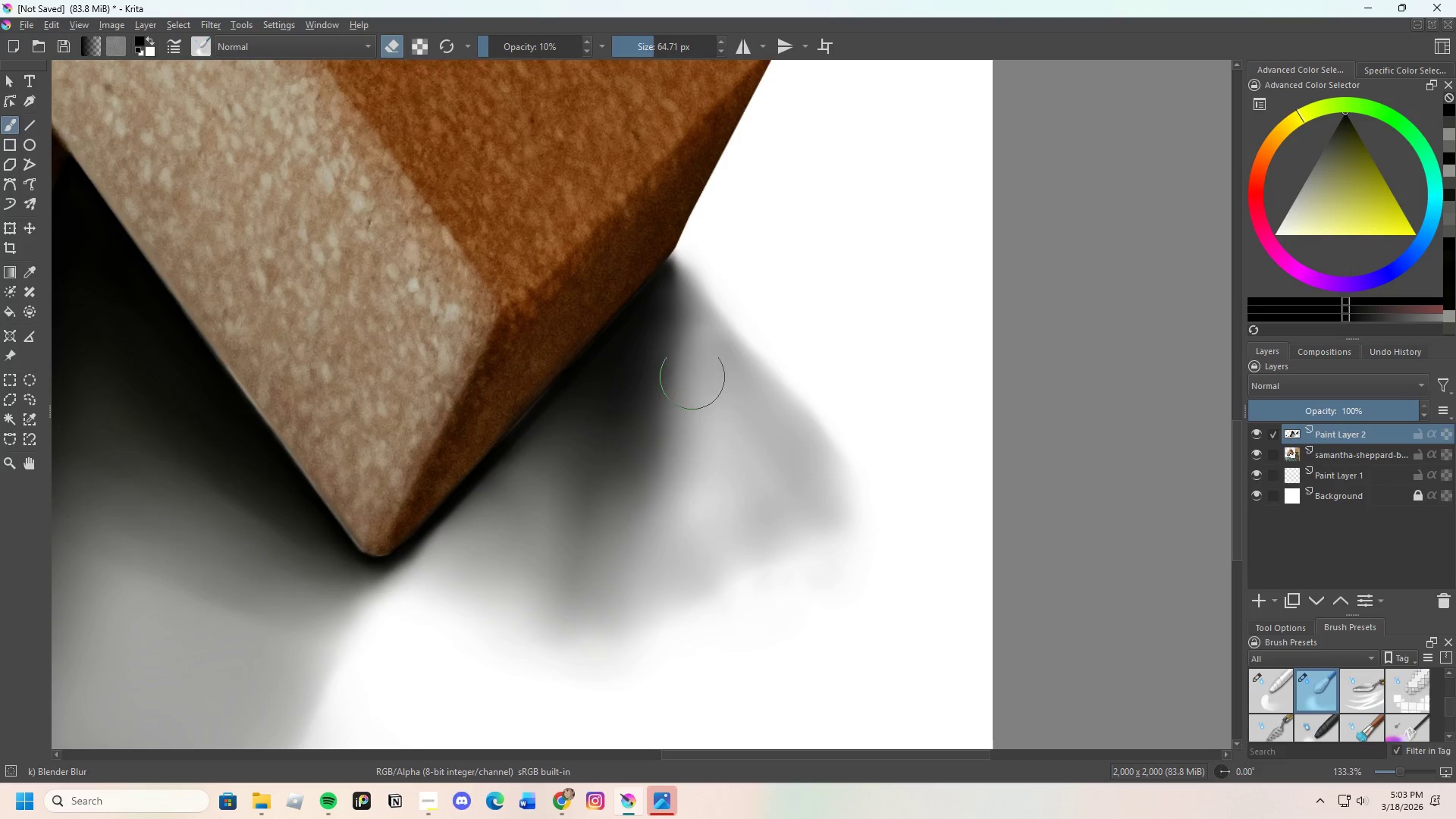 
left_click_drag(start_coordinate=[701, 400], to_coordinate=[717, 425])
 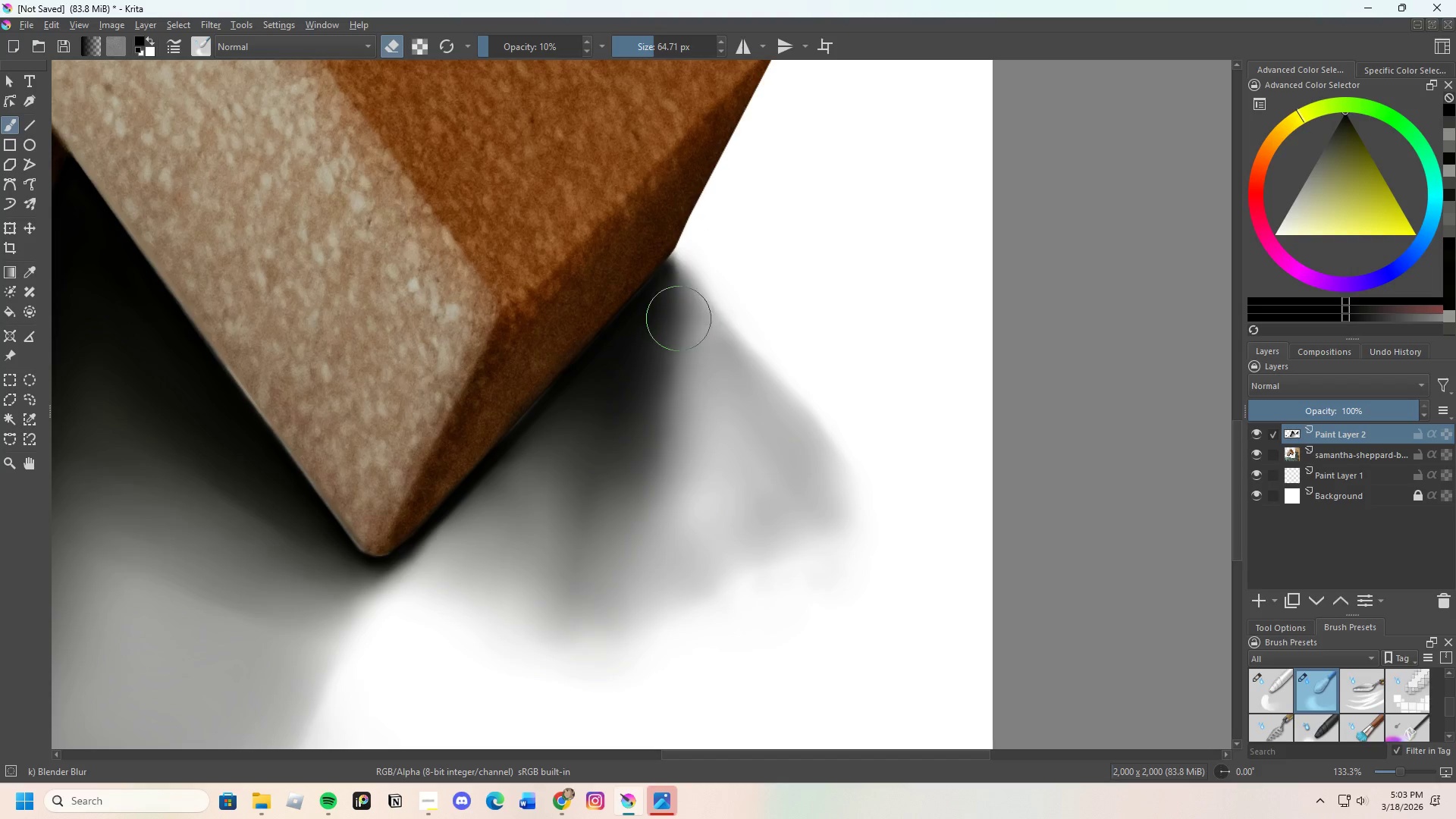 
left_click_drag(start_coordinate=[671, 335], to_coordinate=[661, 508])
 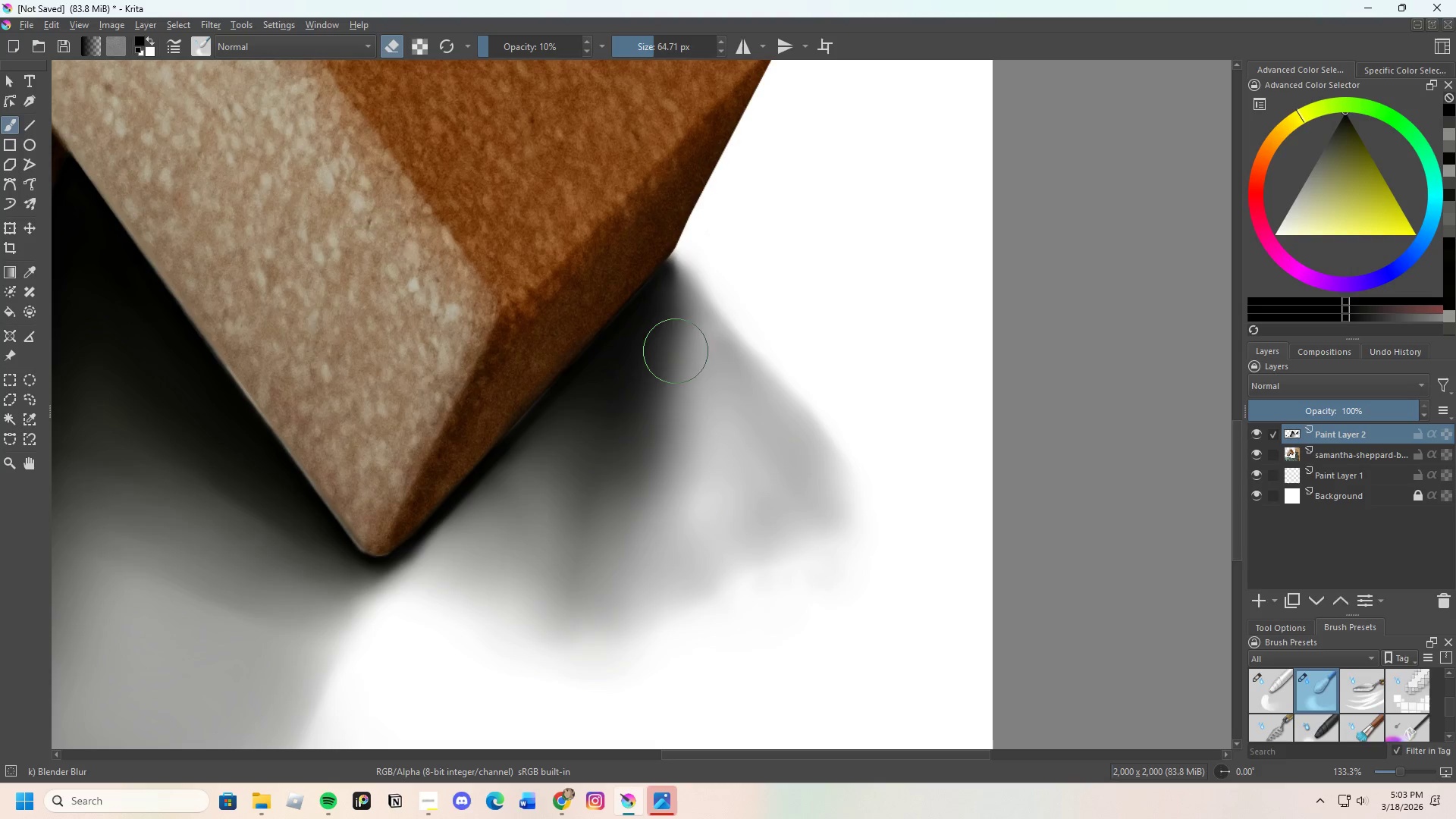 
left_click_drag(start_coordinate=[672, 400], to_coordinate=[670, 500])
 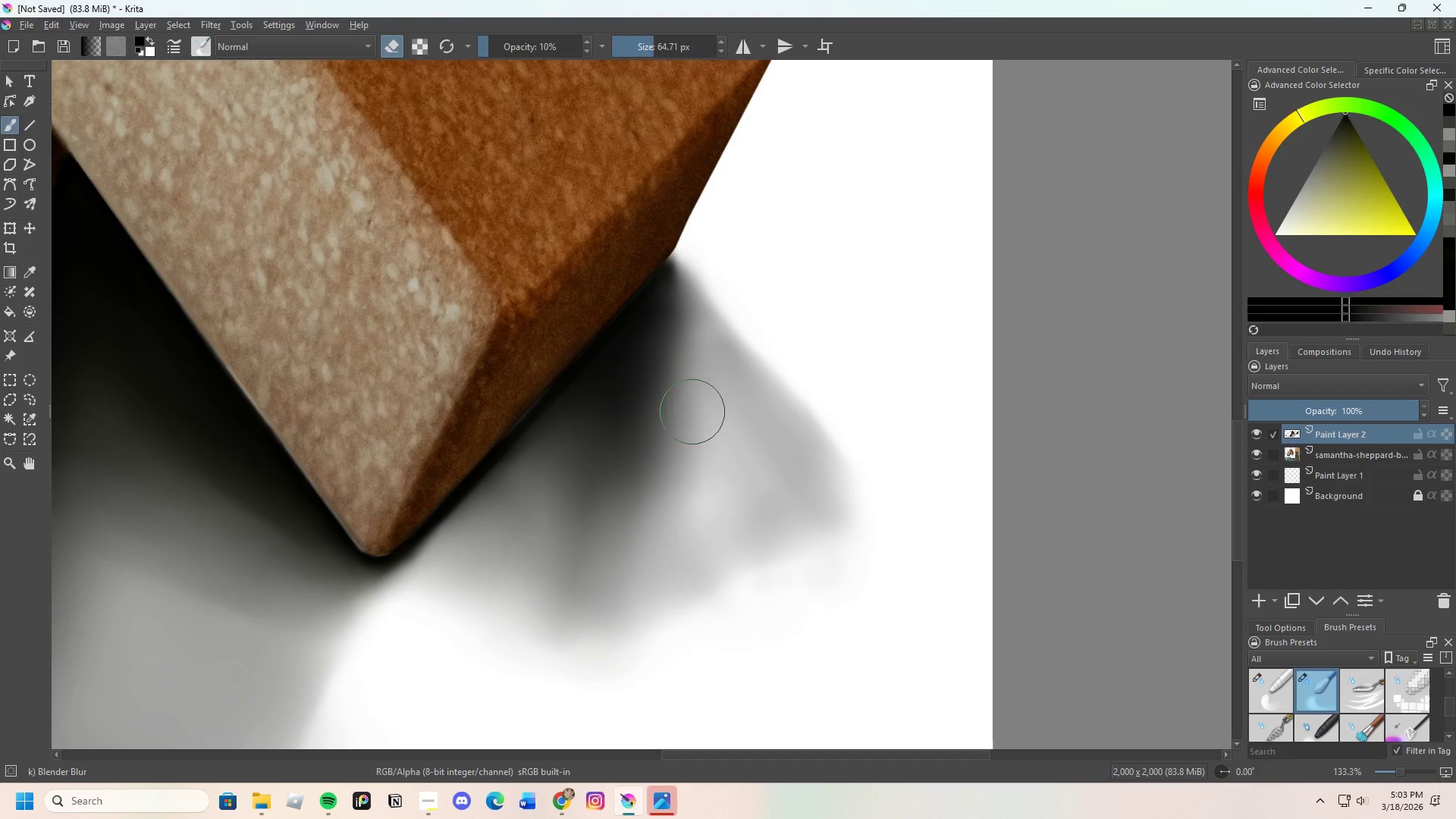 
left_click_drag(start_coordinate=[714, 454], to_coordinate=[741, 482])
 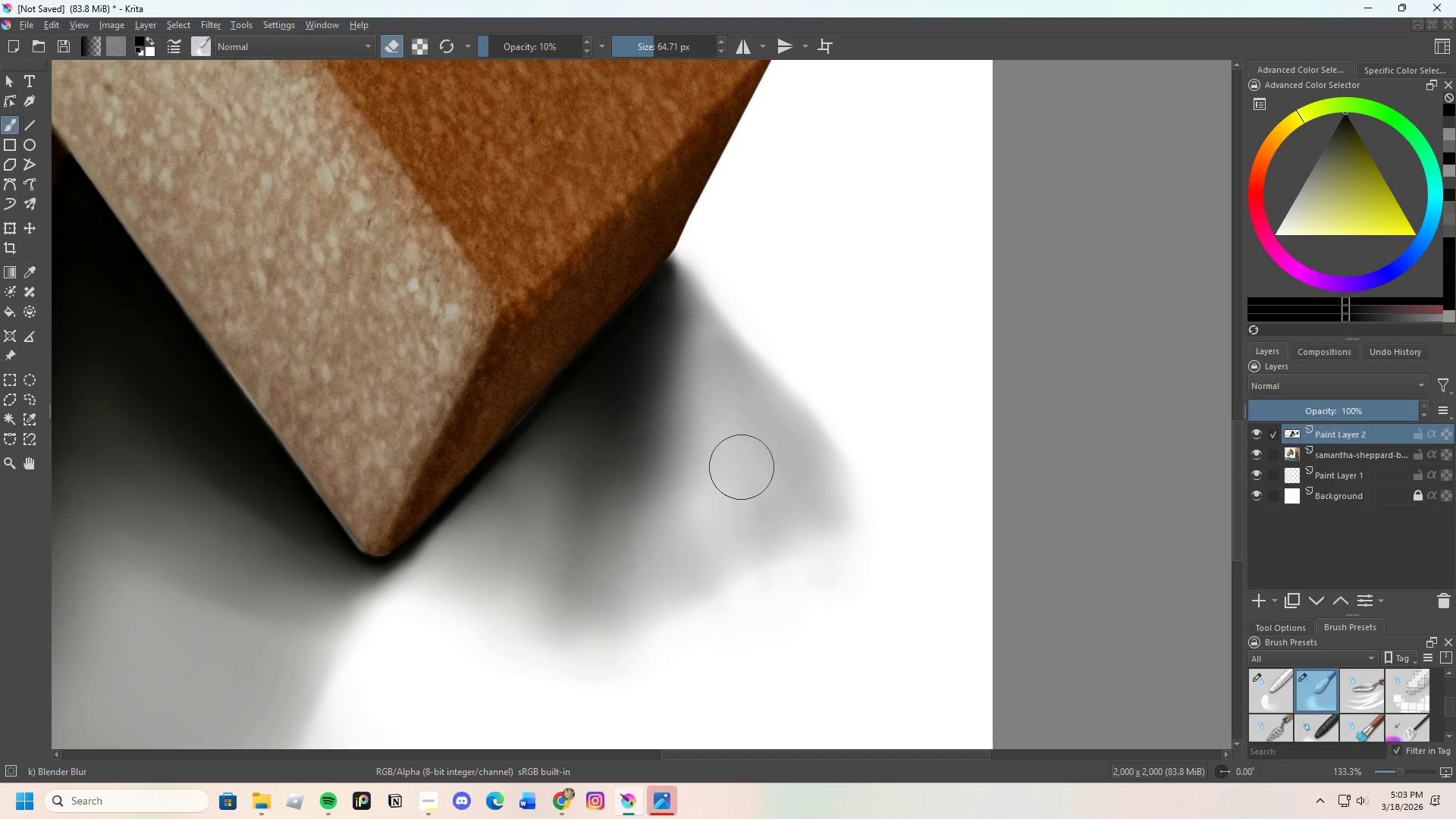 
left_click_drag(start_coordinate=[746, 509], to_coordinate=[777, 502])
 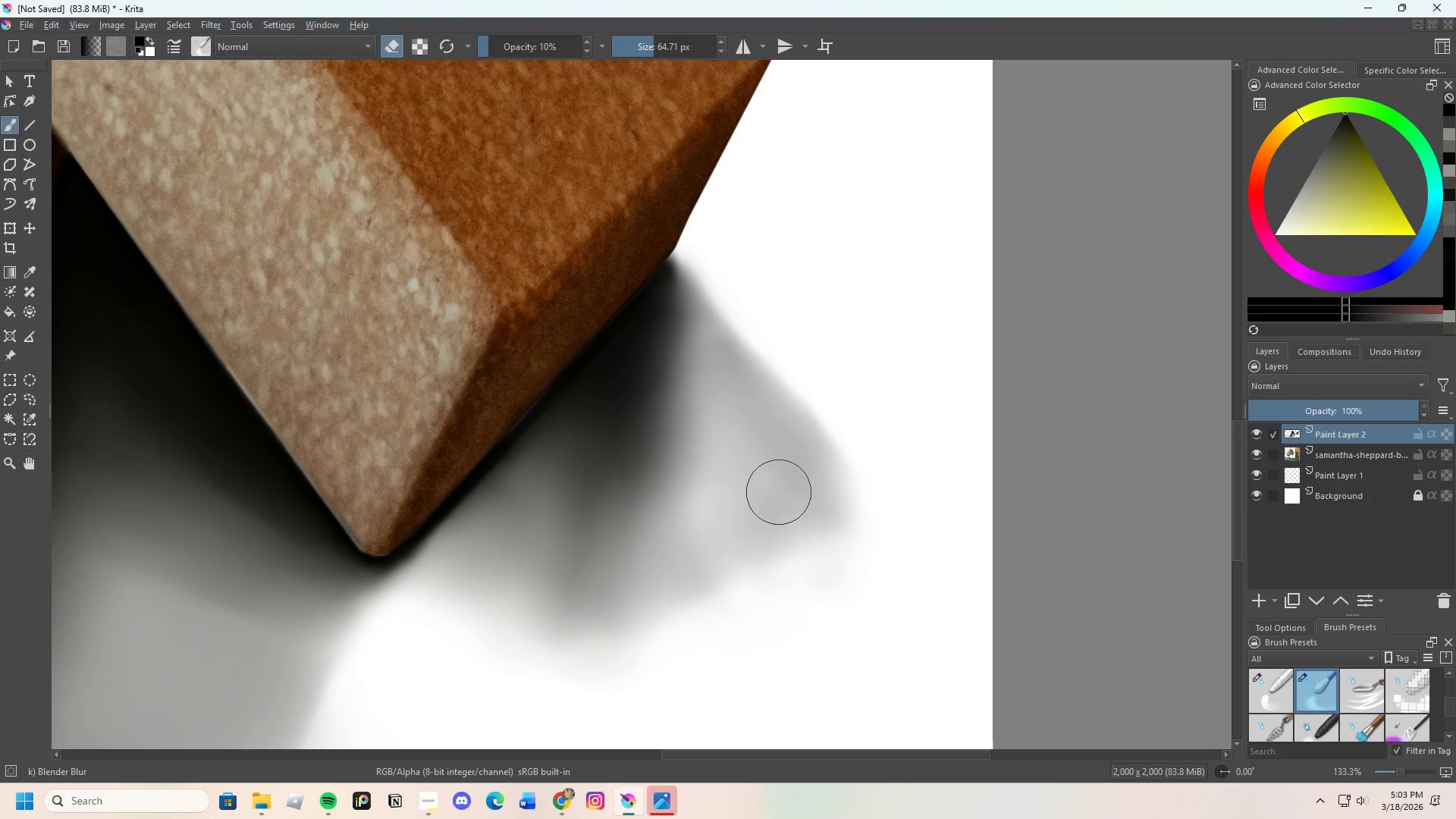 
left_click_drag(start_coordinate=[754, 542], to_coordinate=[758, 497])
 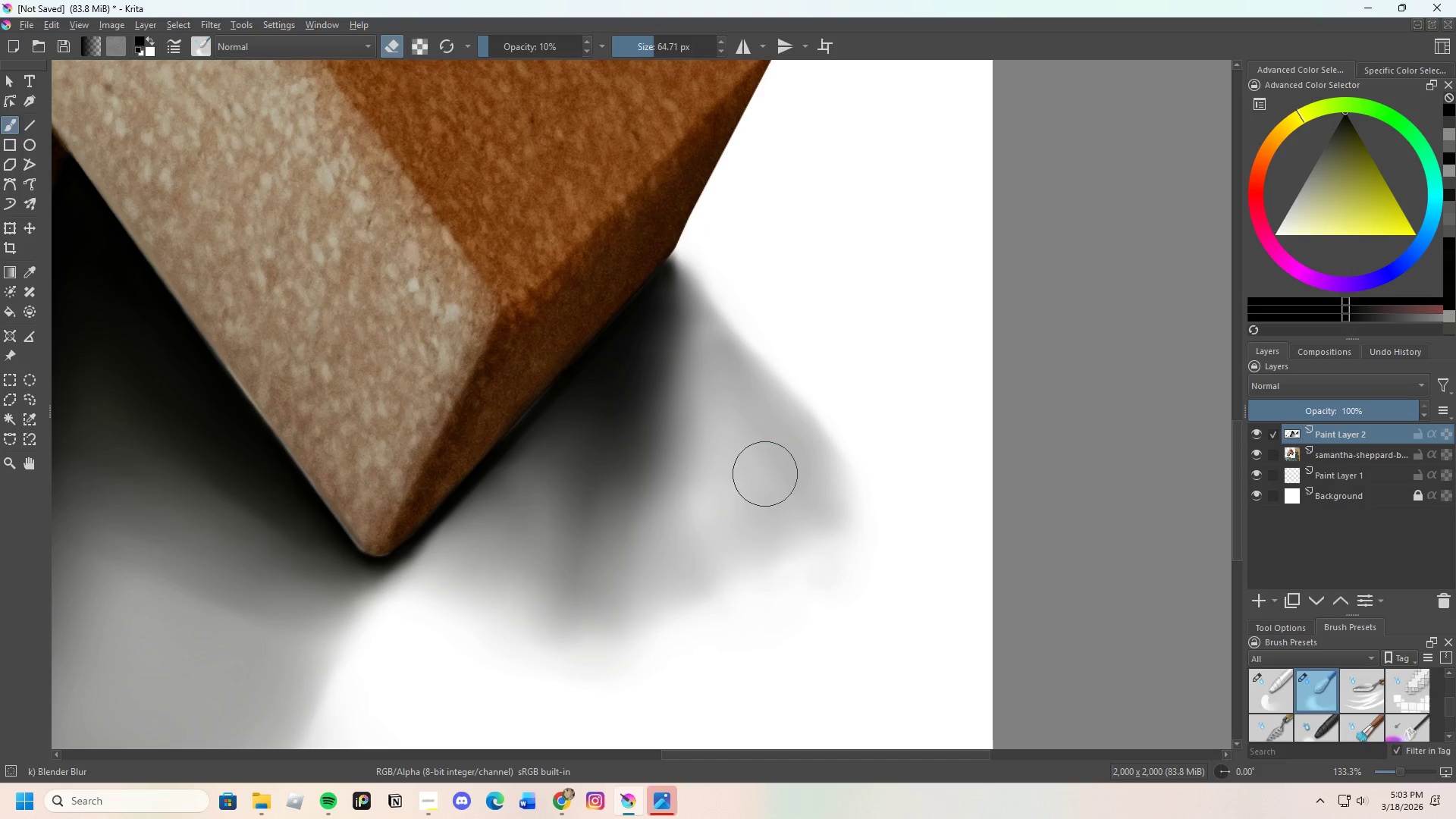 
left_click_drag(start_coordinate=[721, 555], to_coordinate=[663, 603])
 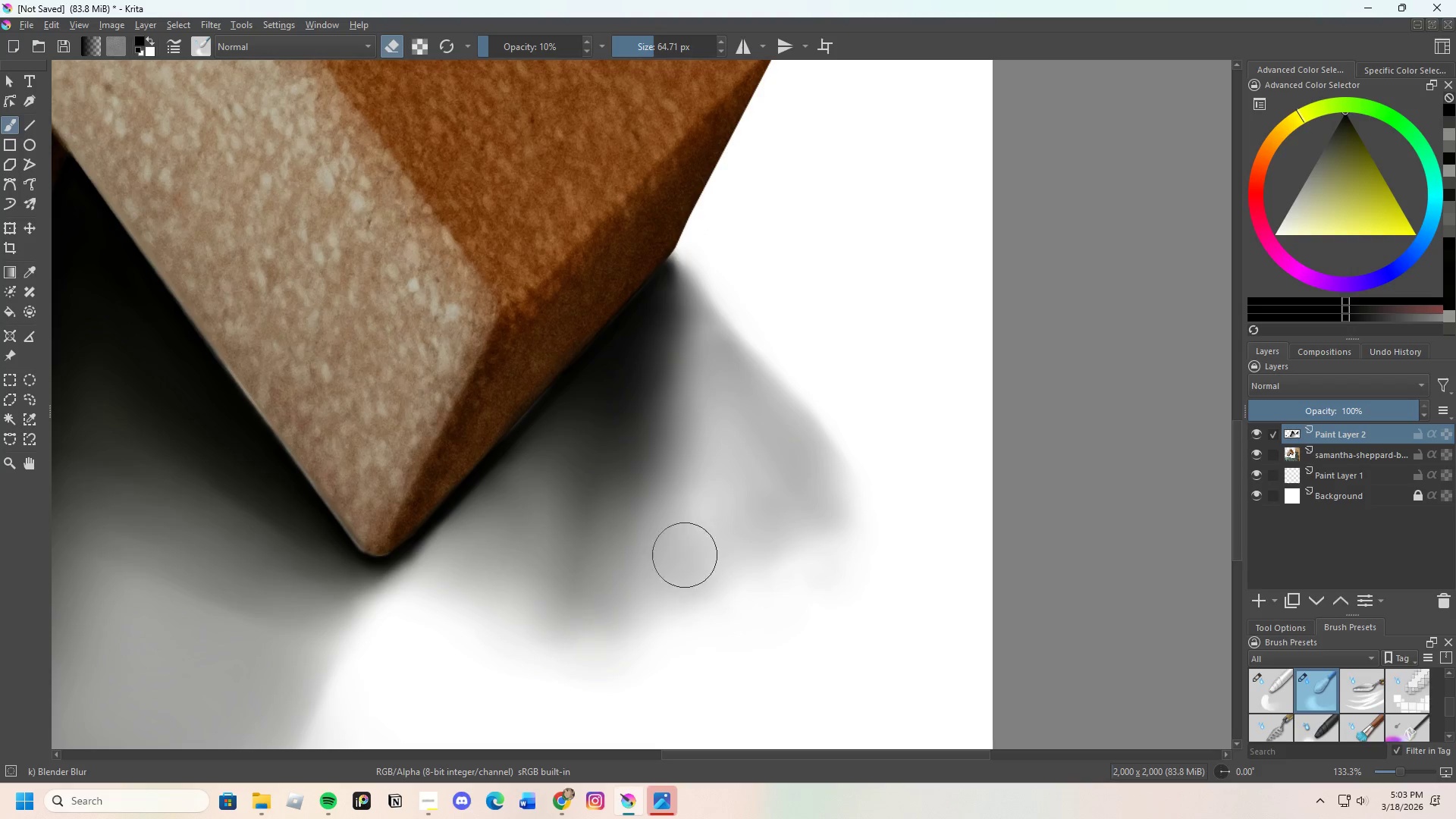 
left_click_drag(start_coordinate=[672, 587], to_coordinate=[804, 472])
 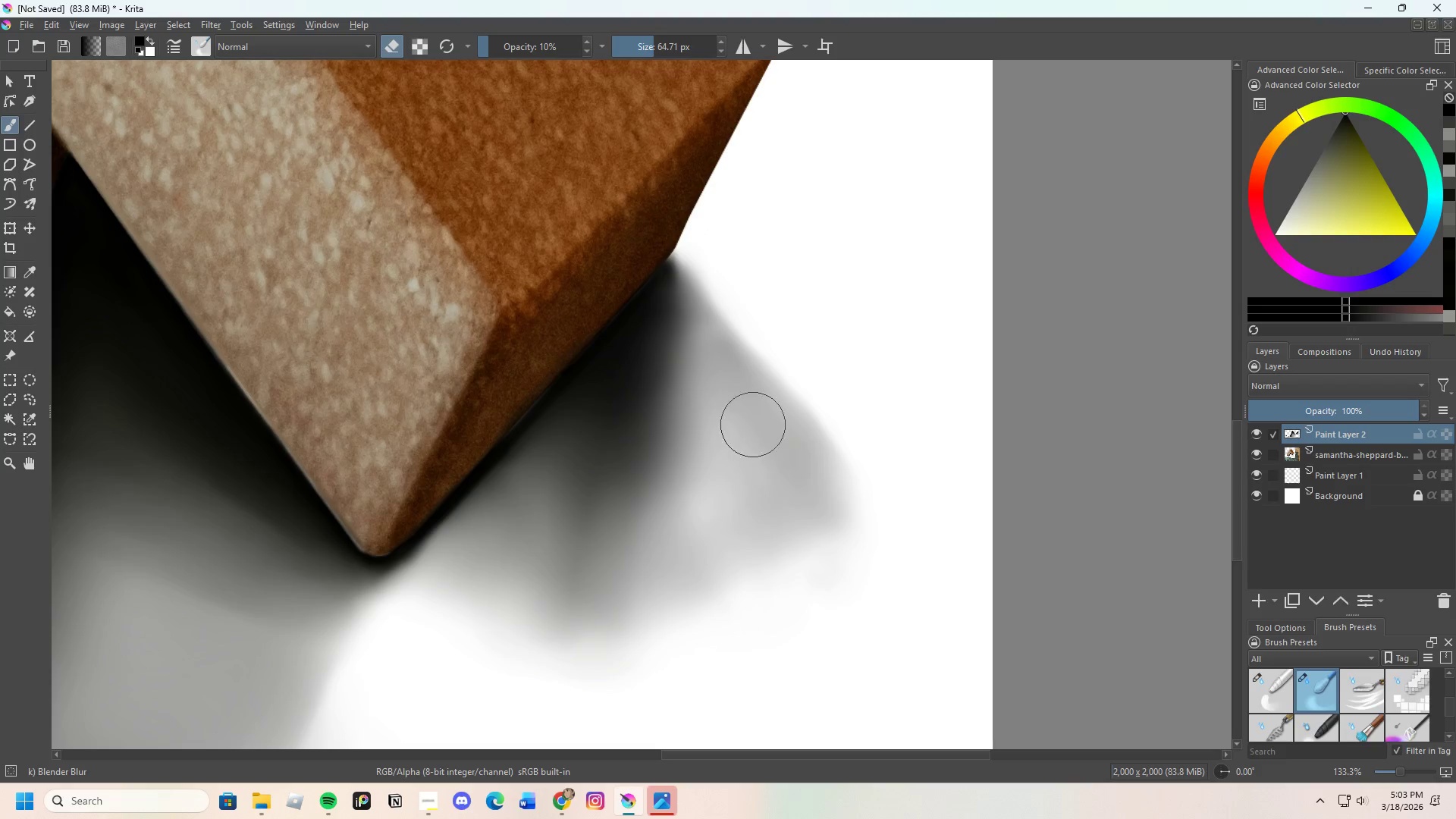 
left_click_drag(start_coordinate=[746, 400], to_coordinate=[808, 486])
 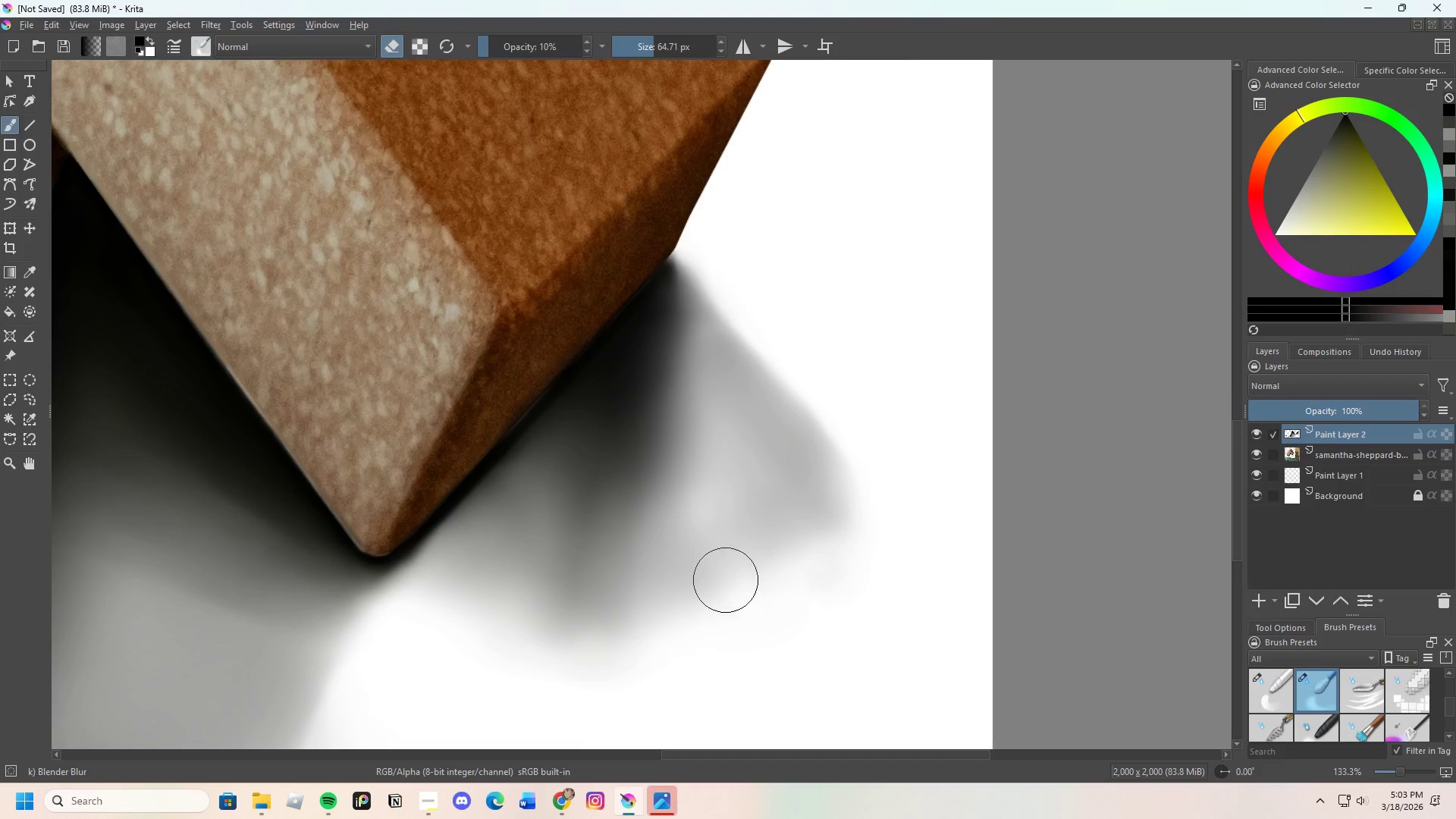 
scroll: coordinate [671, 568], scroll_direction: down, amount: 4.0
 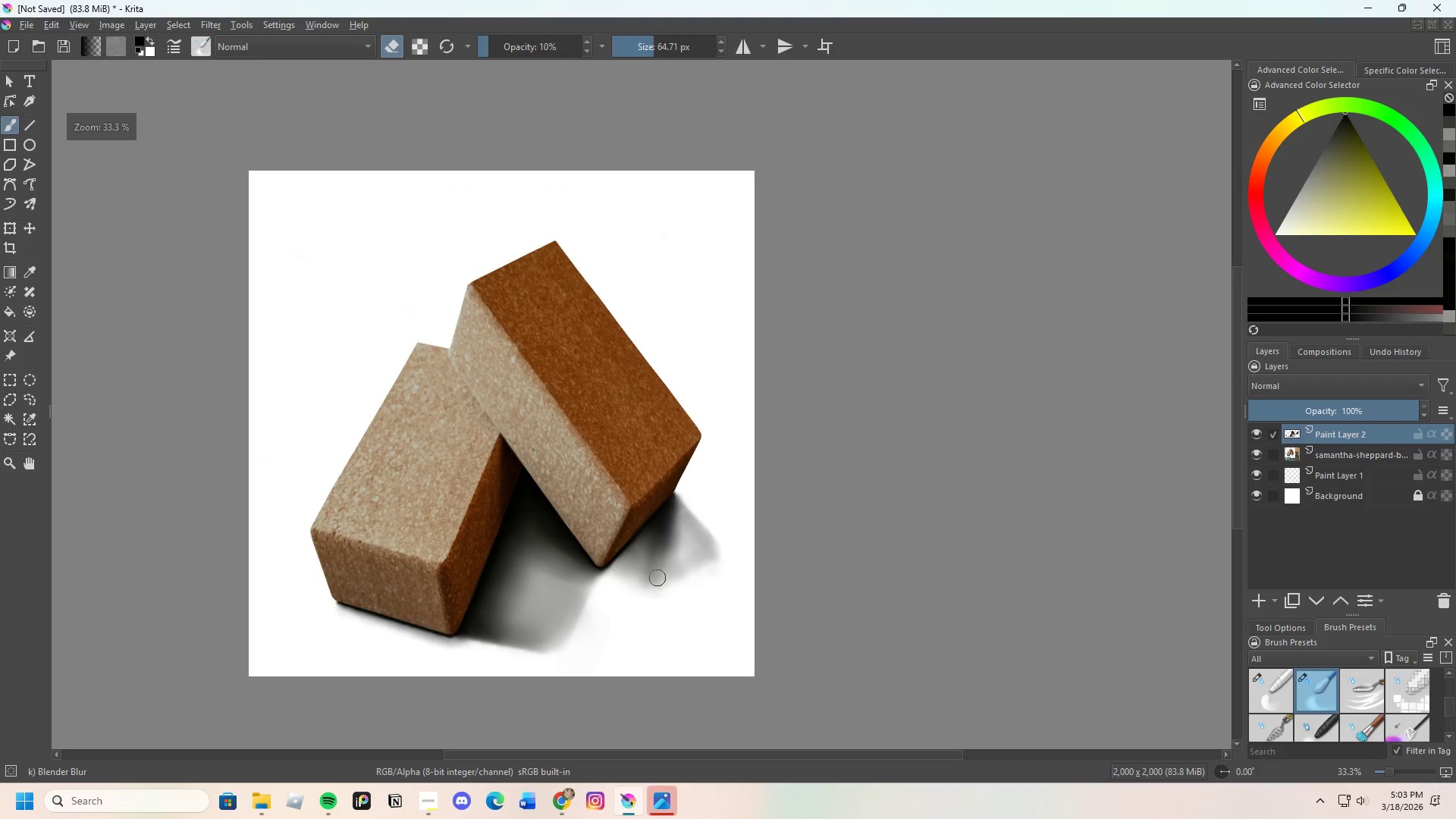 
scroll: coordinate [688, 495], scroll_direction: up, amount: 4.0
 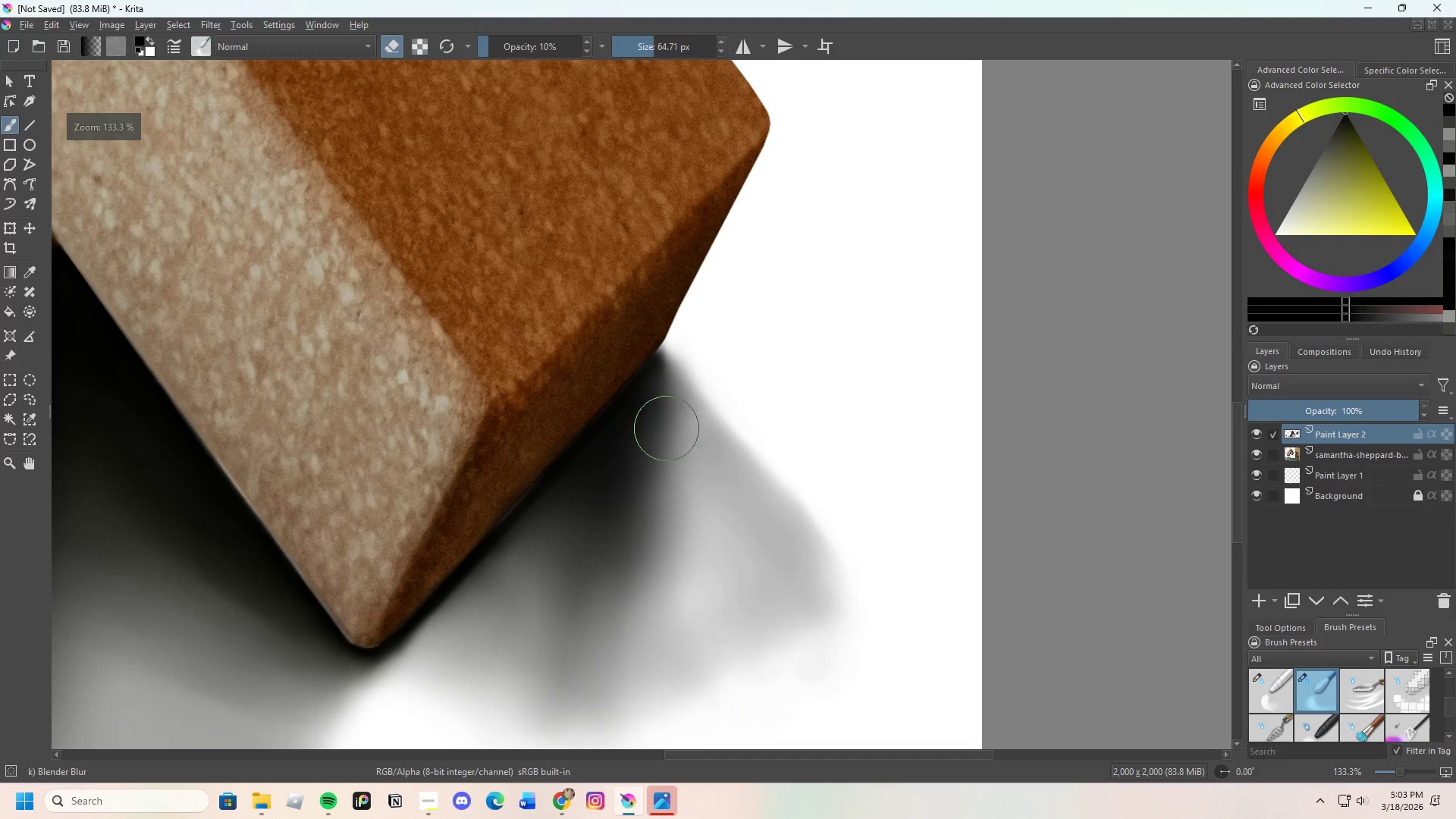 
left_click_drag(start_coordinate=[623, 436], to_coordinate=[618, 579])
 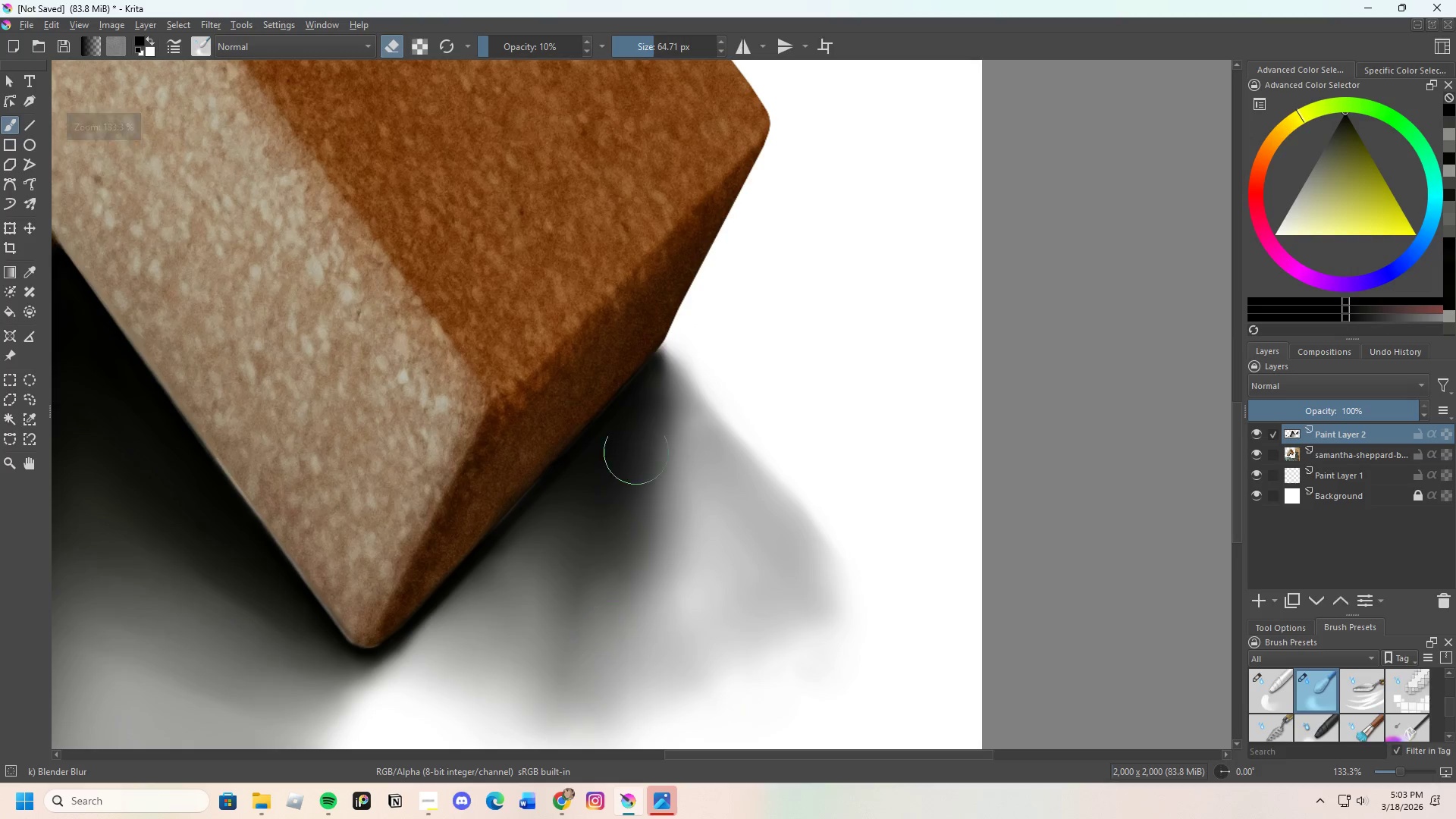 
left_click_drag(start_coordinate=[633, 500], to_coordinate=[617, 575])
 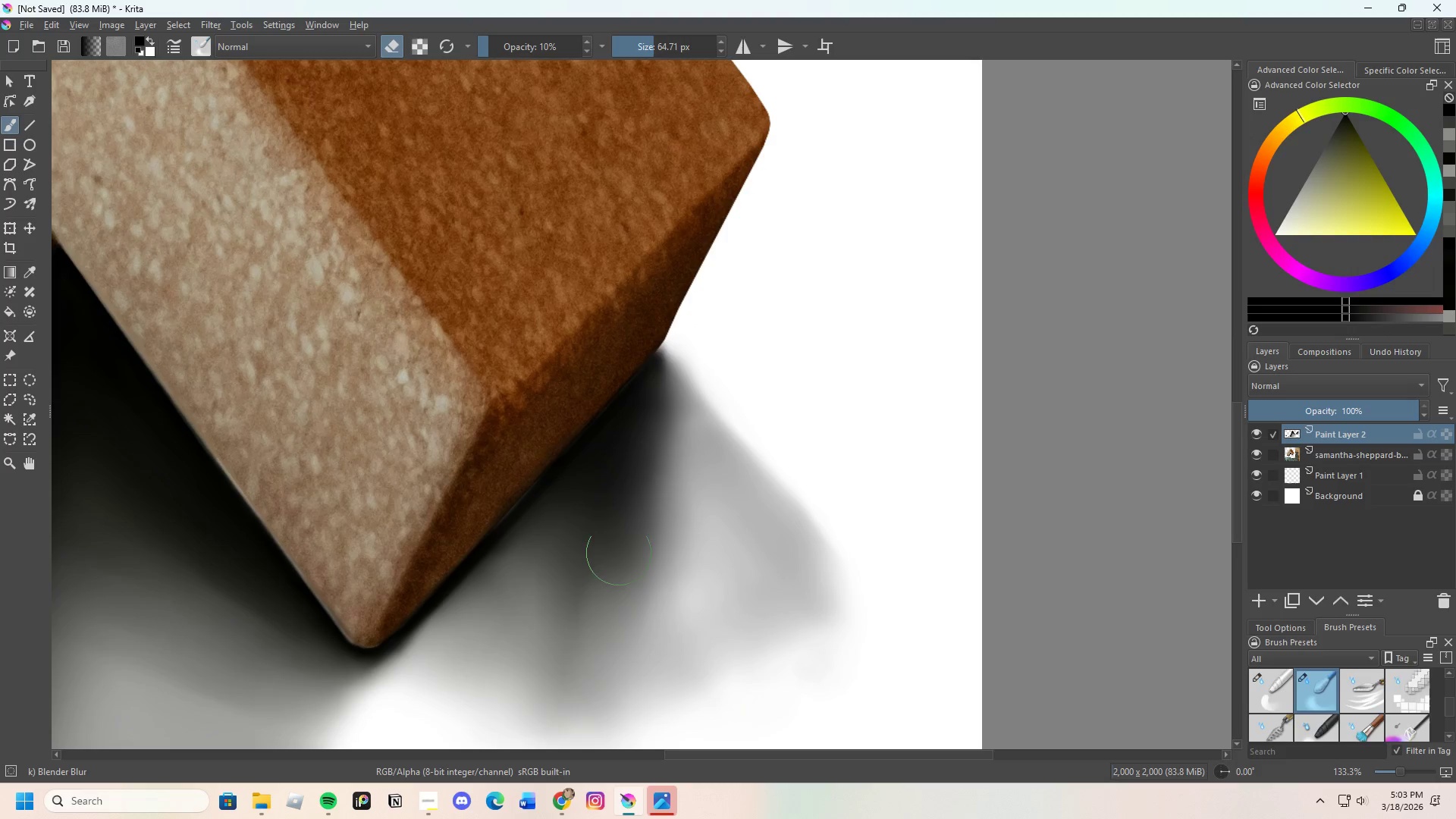 
left_click_drag(start_coordinate=[604, 573], to_coordinate=[587, 613])
 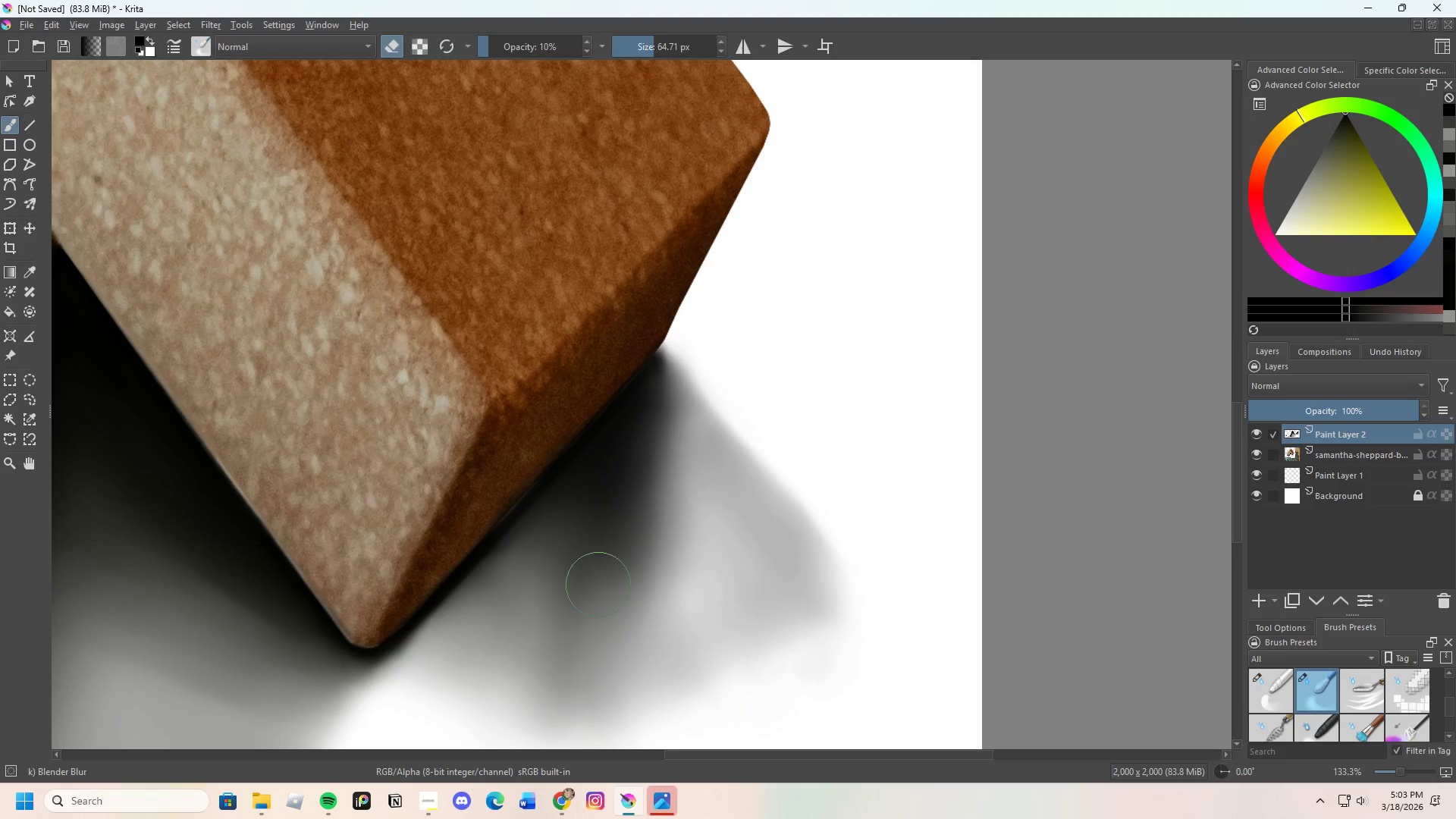 
left_click_drag(start_coordinate=[601, 604], to_coordinate=[607, 573])
 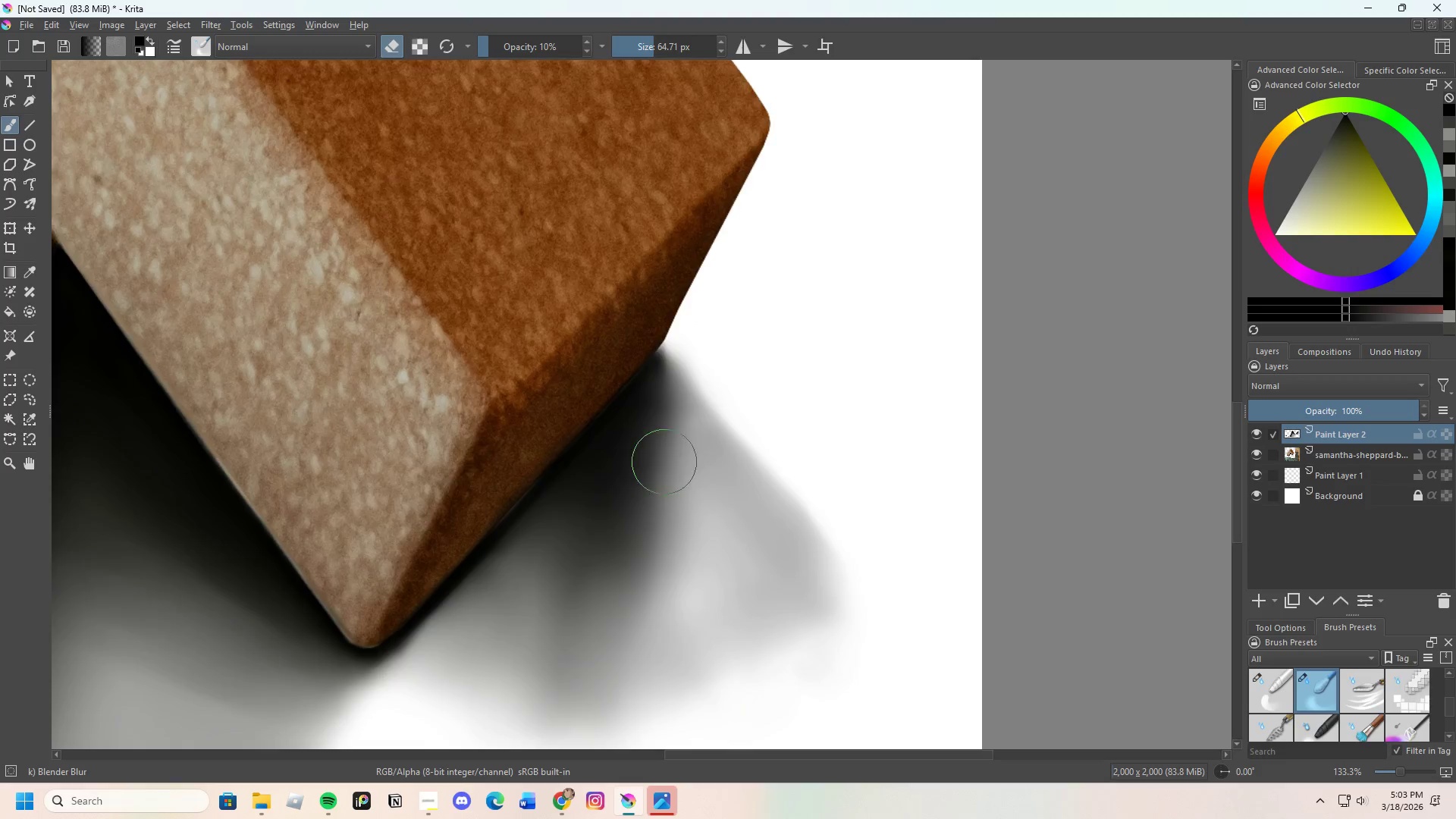 
scroll: coordinate [672, 460], scroll_direction: down, amount: 3.0
 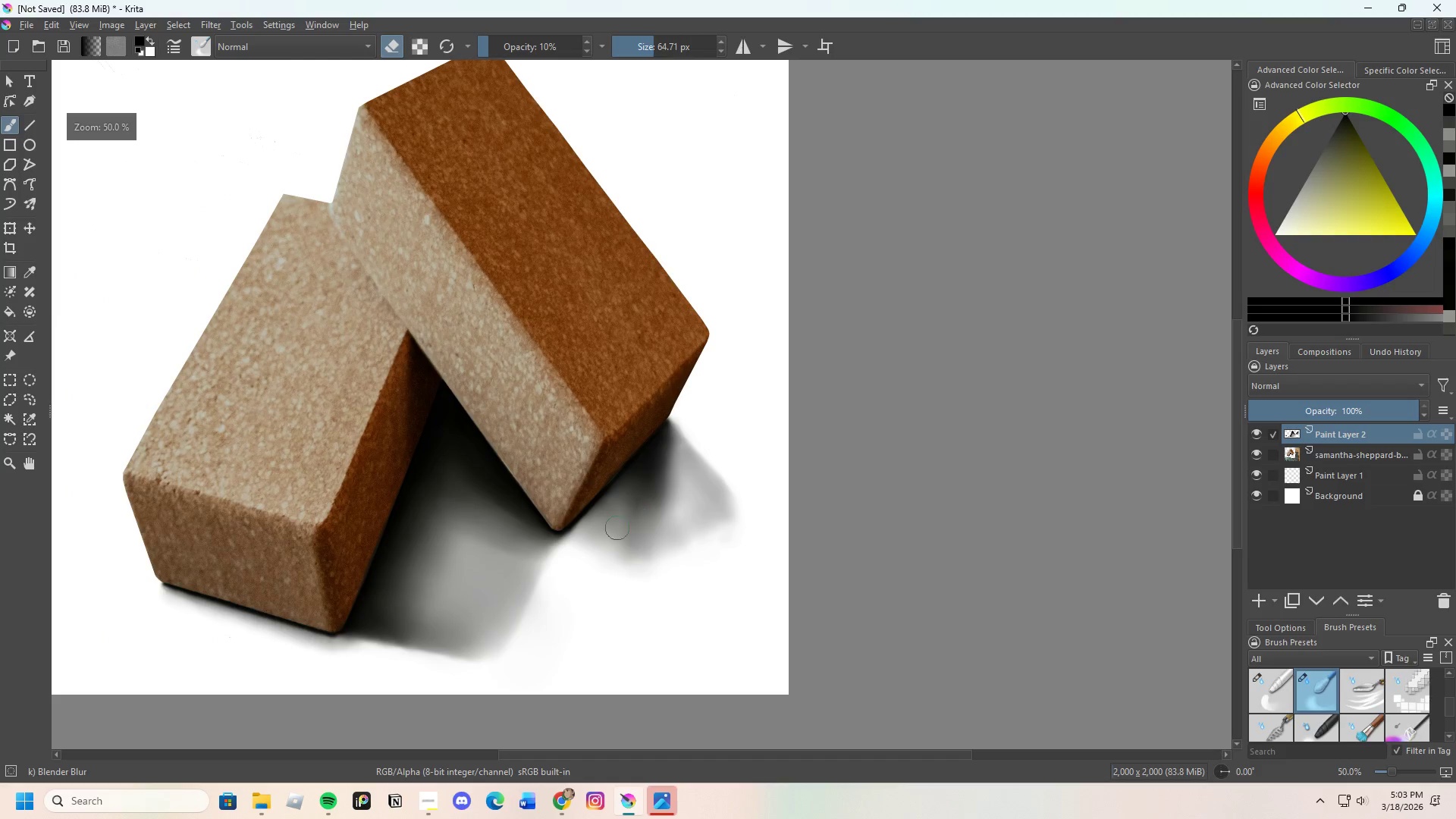 
left_click_drag(start_coordinate=[587, 559], to_coordinate=[670, 608])
 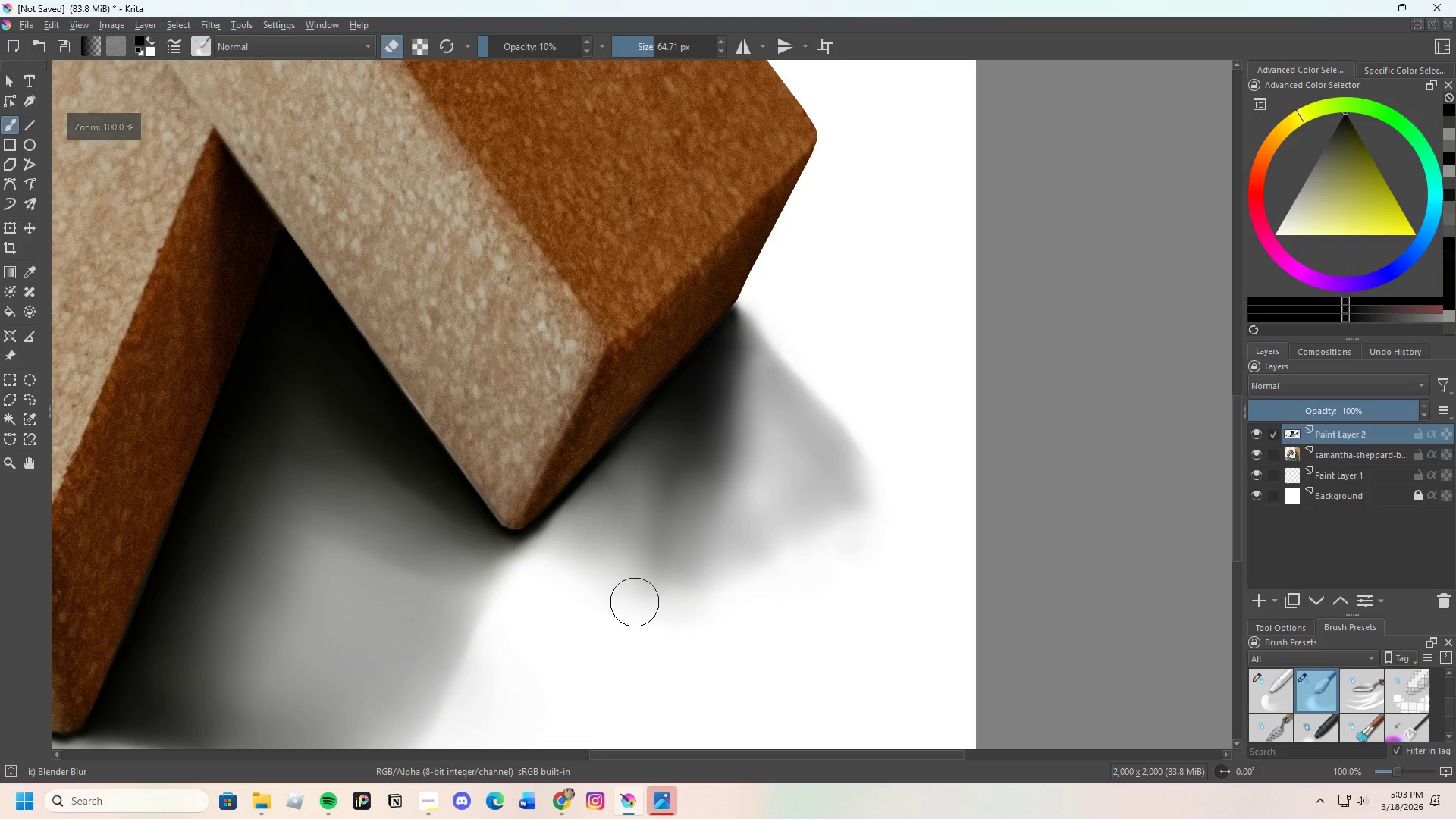 
scroll: coordinate [601, 532], scroll_direction: up, amount: 2.0
 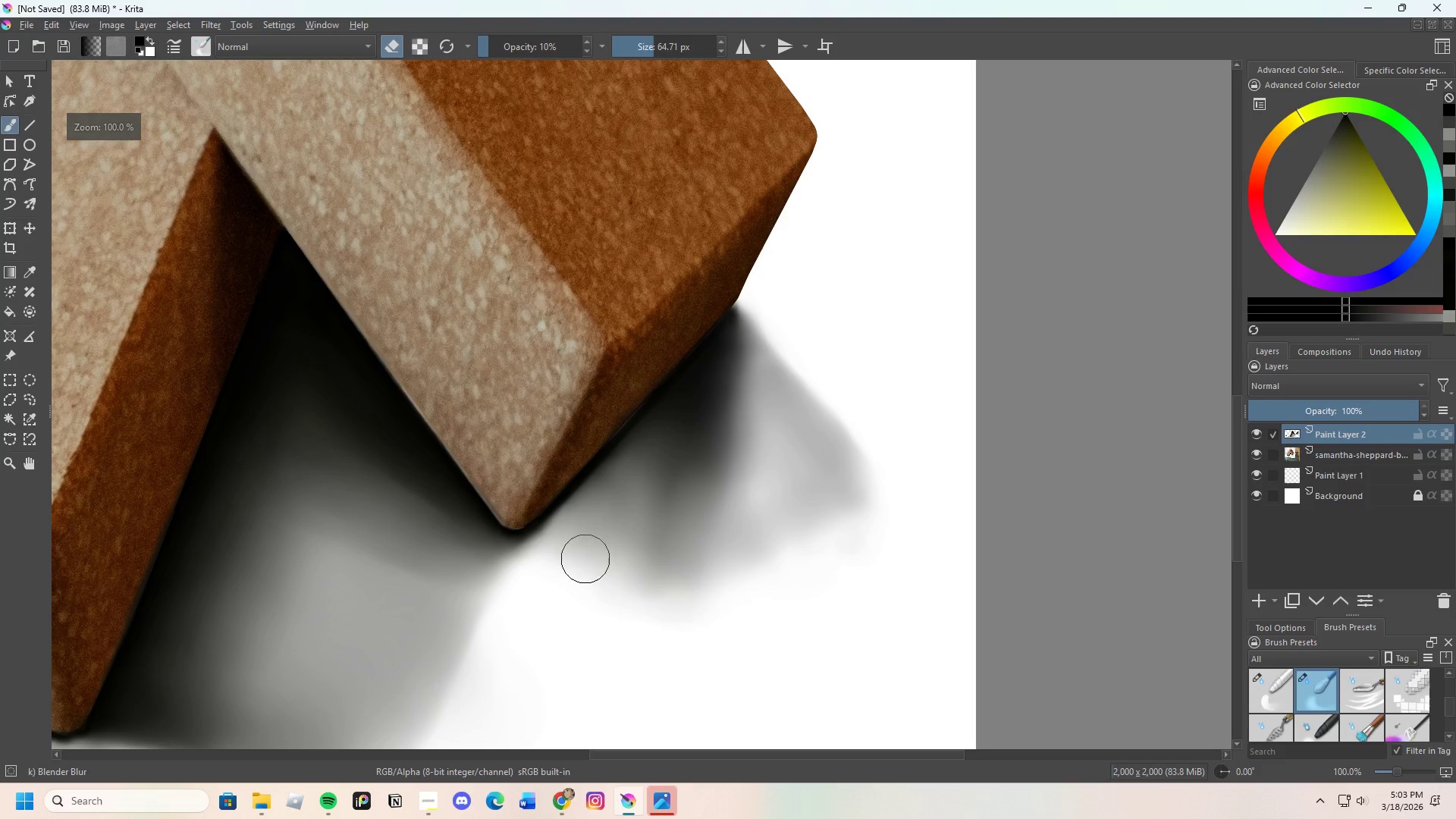 
left_click_drag(start_coordinate=[649, 605], to_coordinate=[800, 517])
 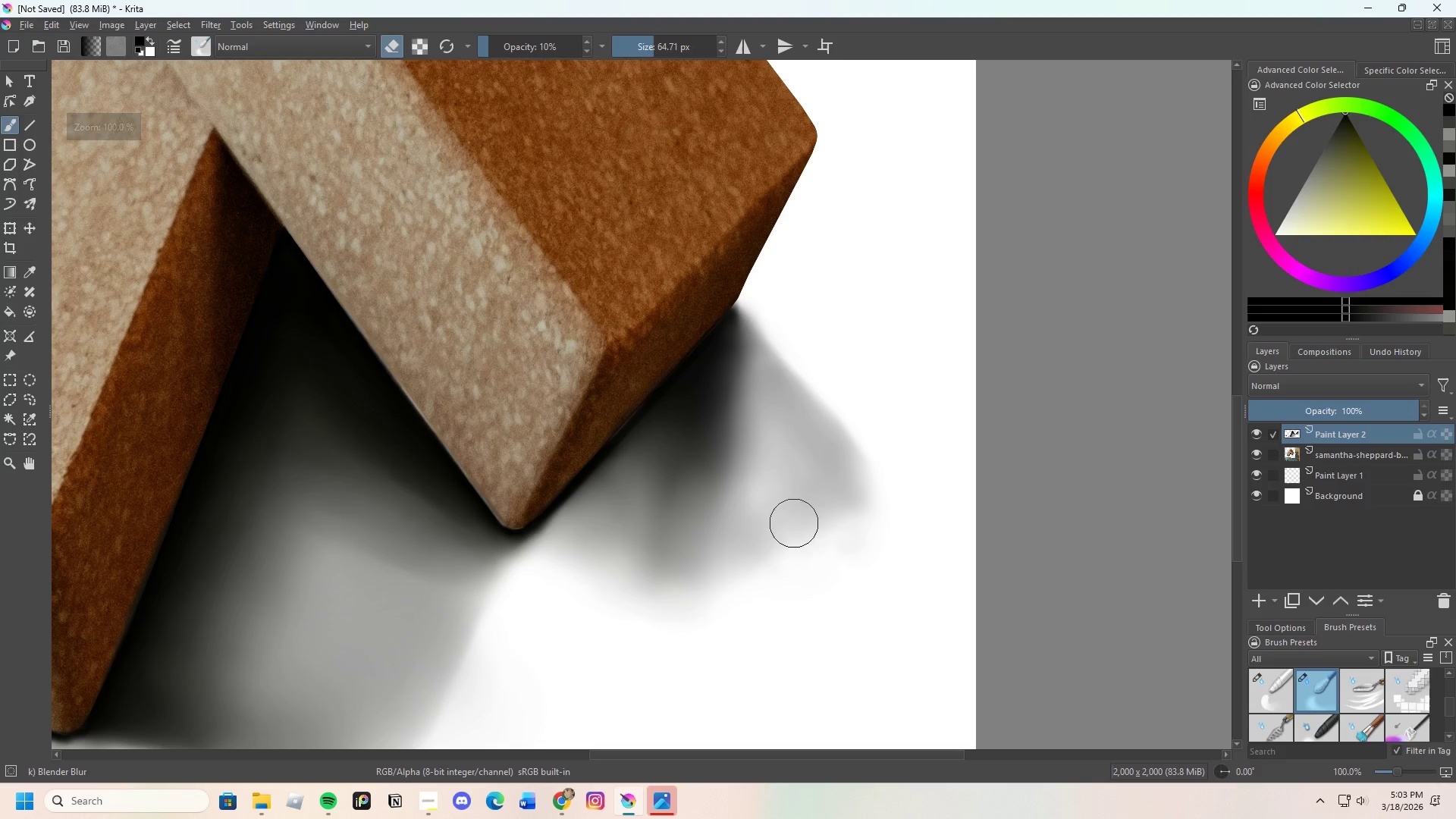 
left_click_drag(start_coordinate=[745, 571], to_coordinate=[820, 475])
 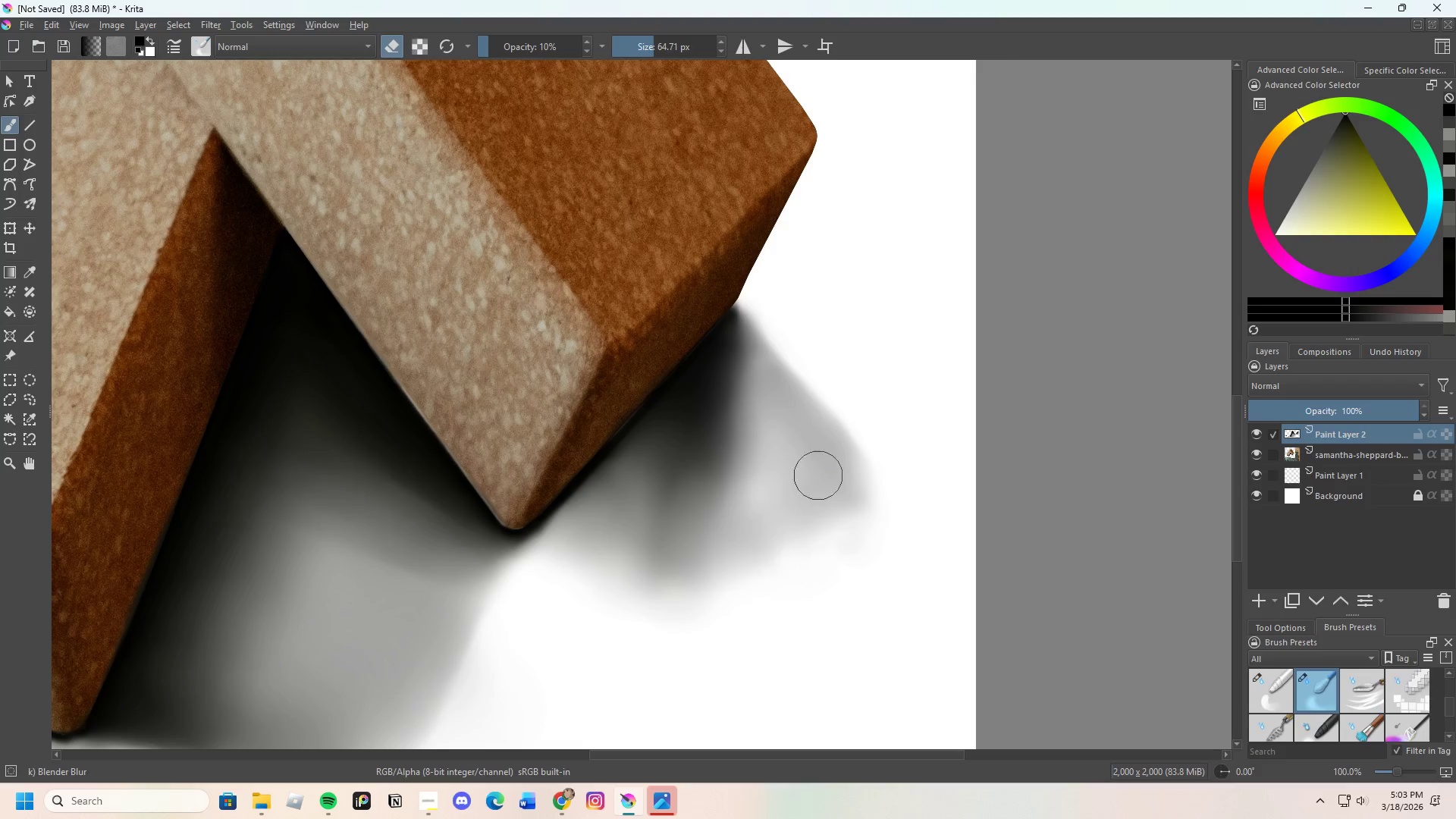 
left_click_drag(start_coordinate=[782, 518], to_coordinate=[774, 479])
 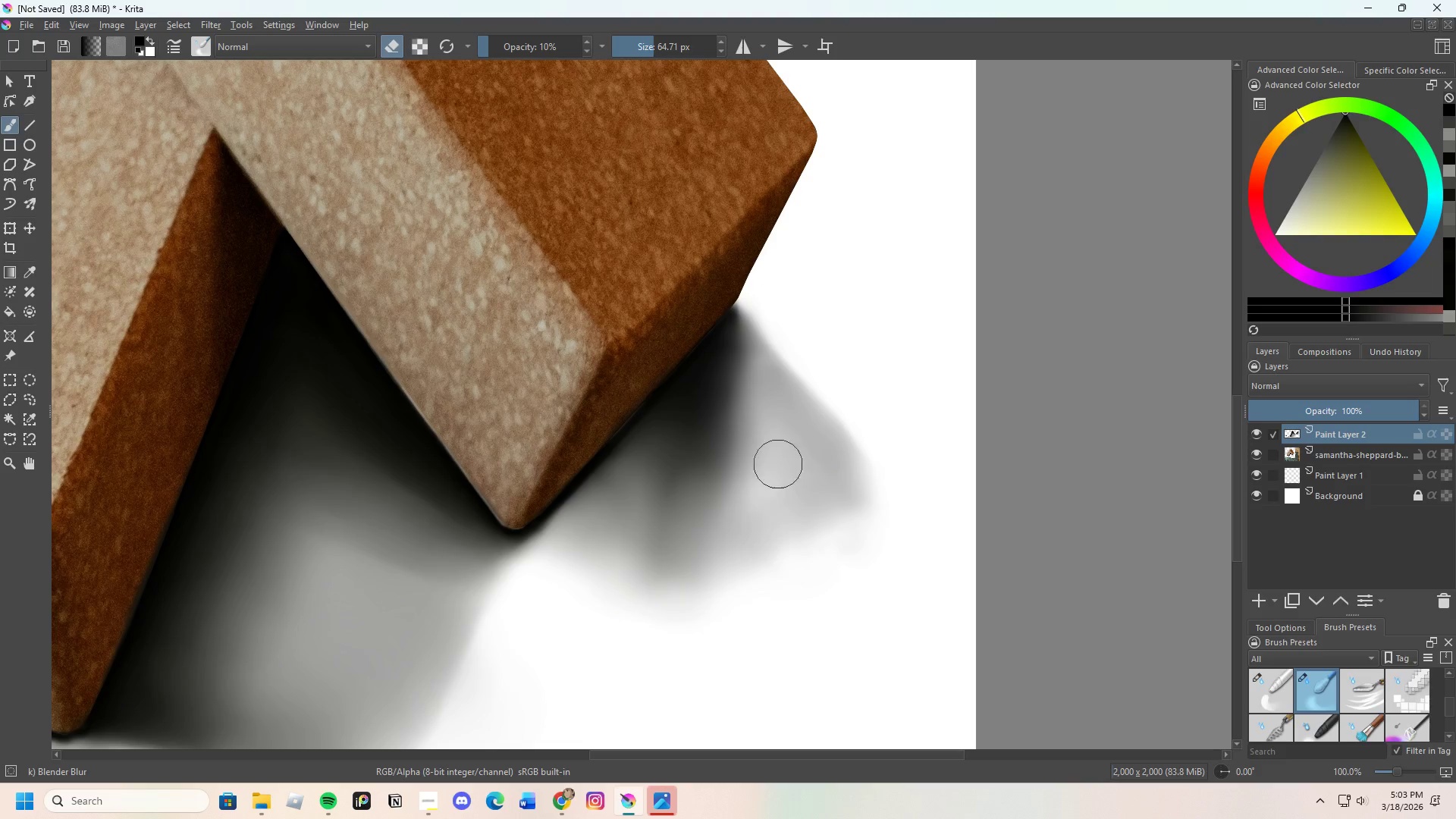 
left_click_drag(start_coordinate=[777, 485], to_coordinate=[756, 513])
 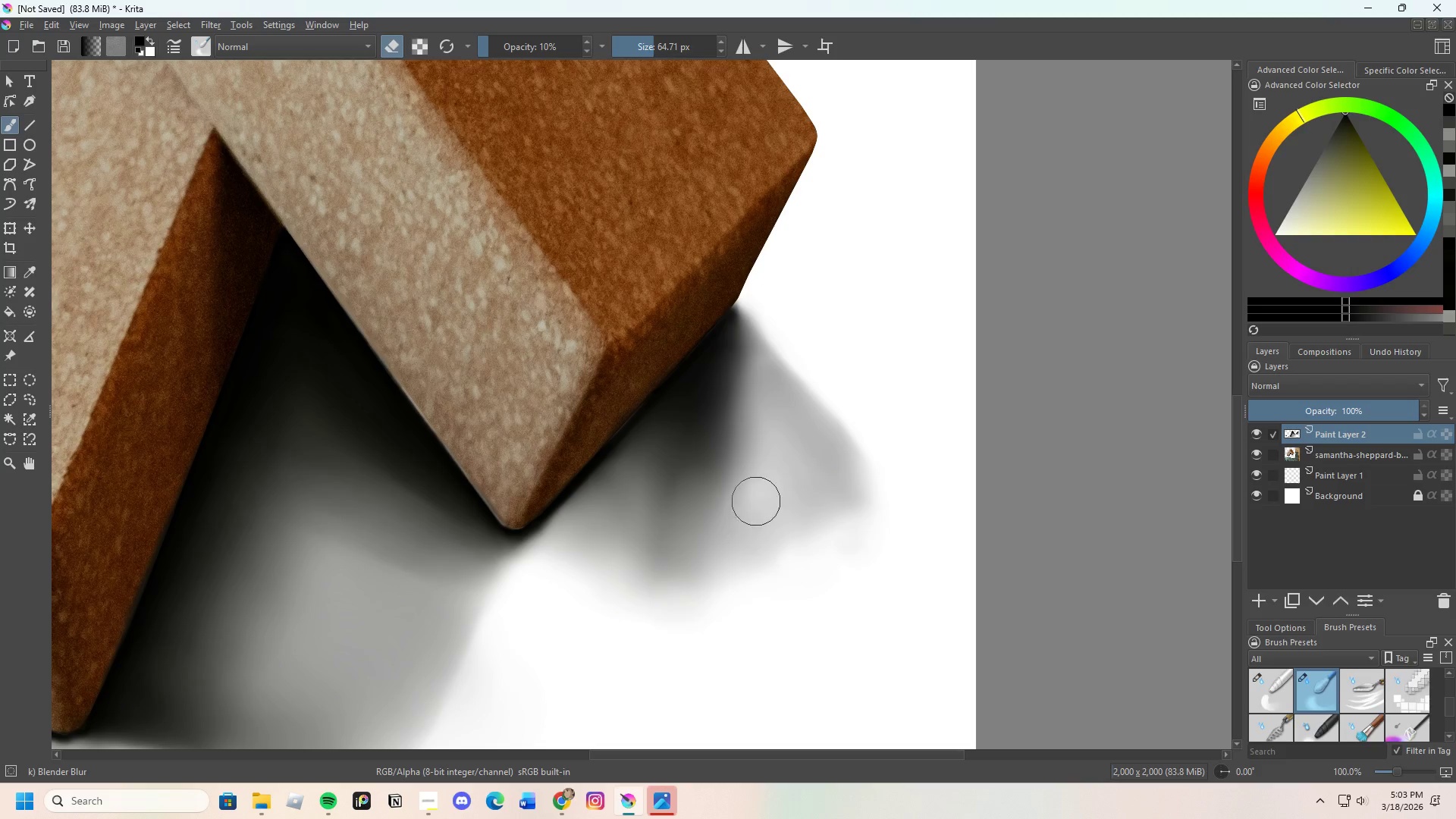 
left_click_drag(start_coordinate=[751, 522], to_coordinate=[782, 452])
 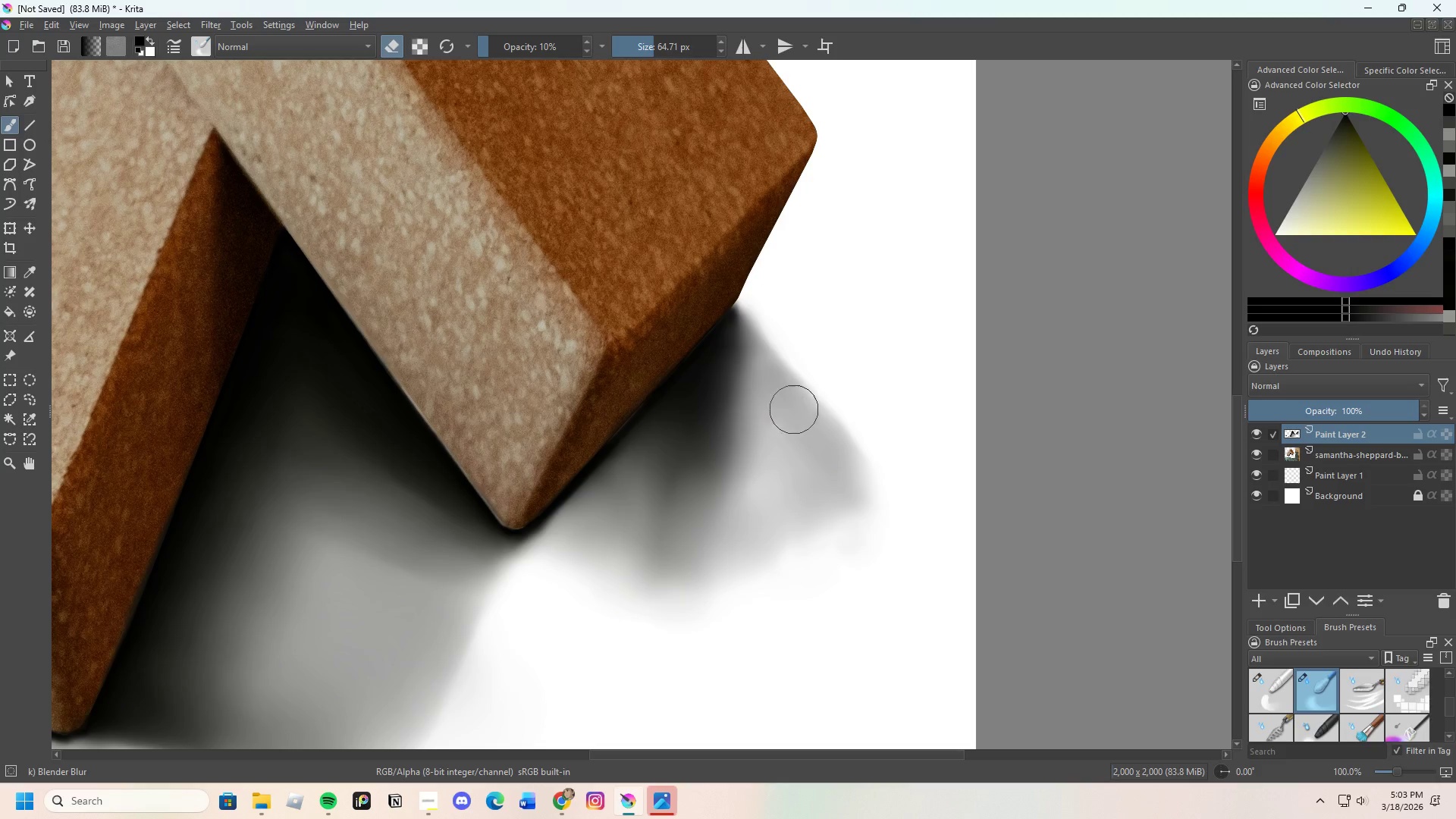 
left_click_drag(start_coordinate=[802, 433], to_coordinate=[824, 449])
 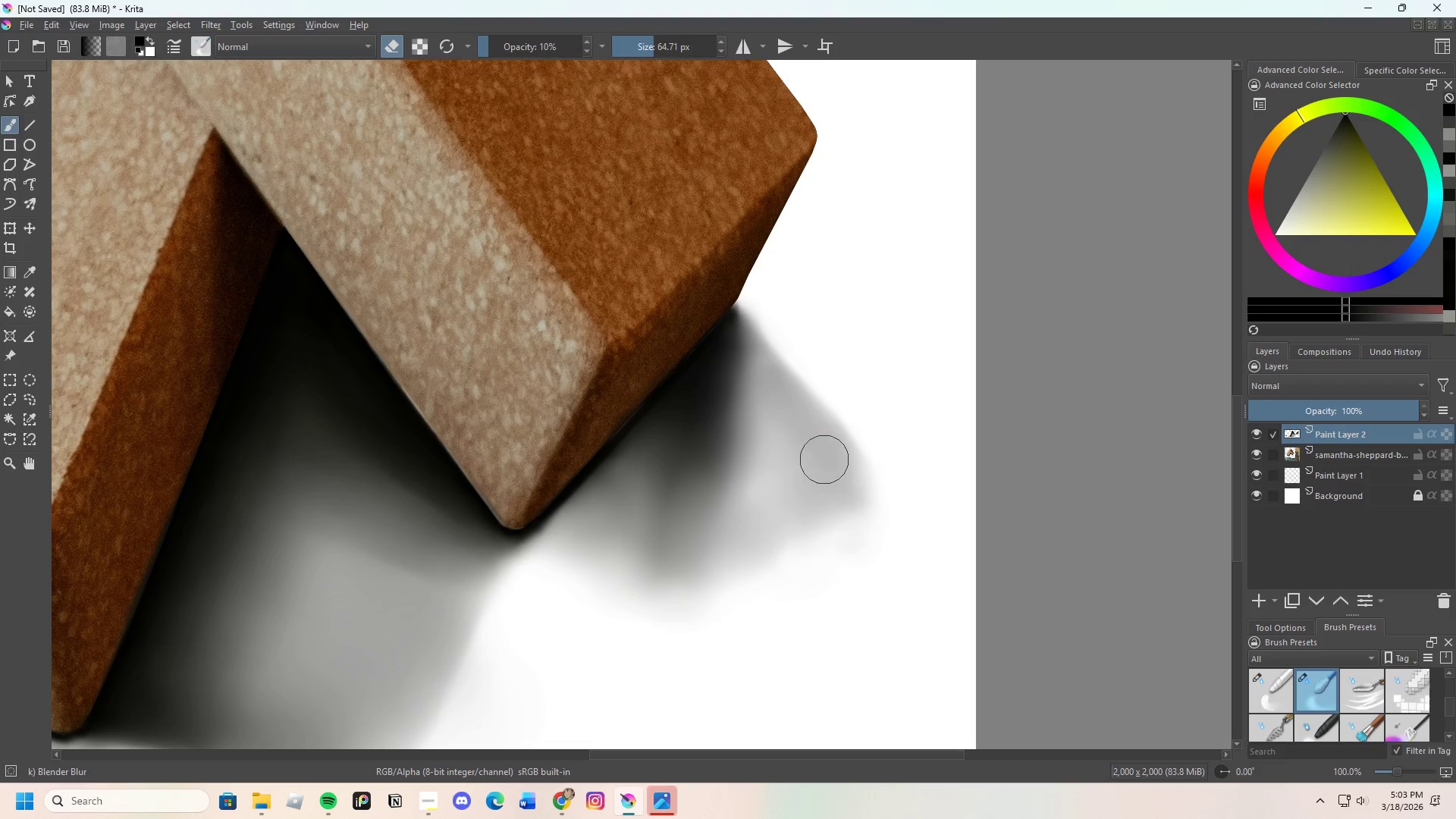 
left_click_drag(start_coordinate=[824, 460], to_coordinate=[821, 443])
 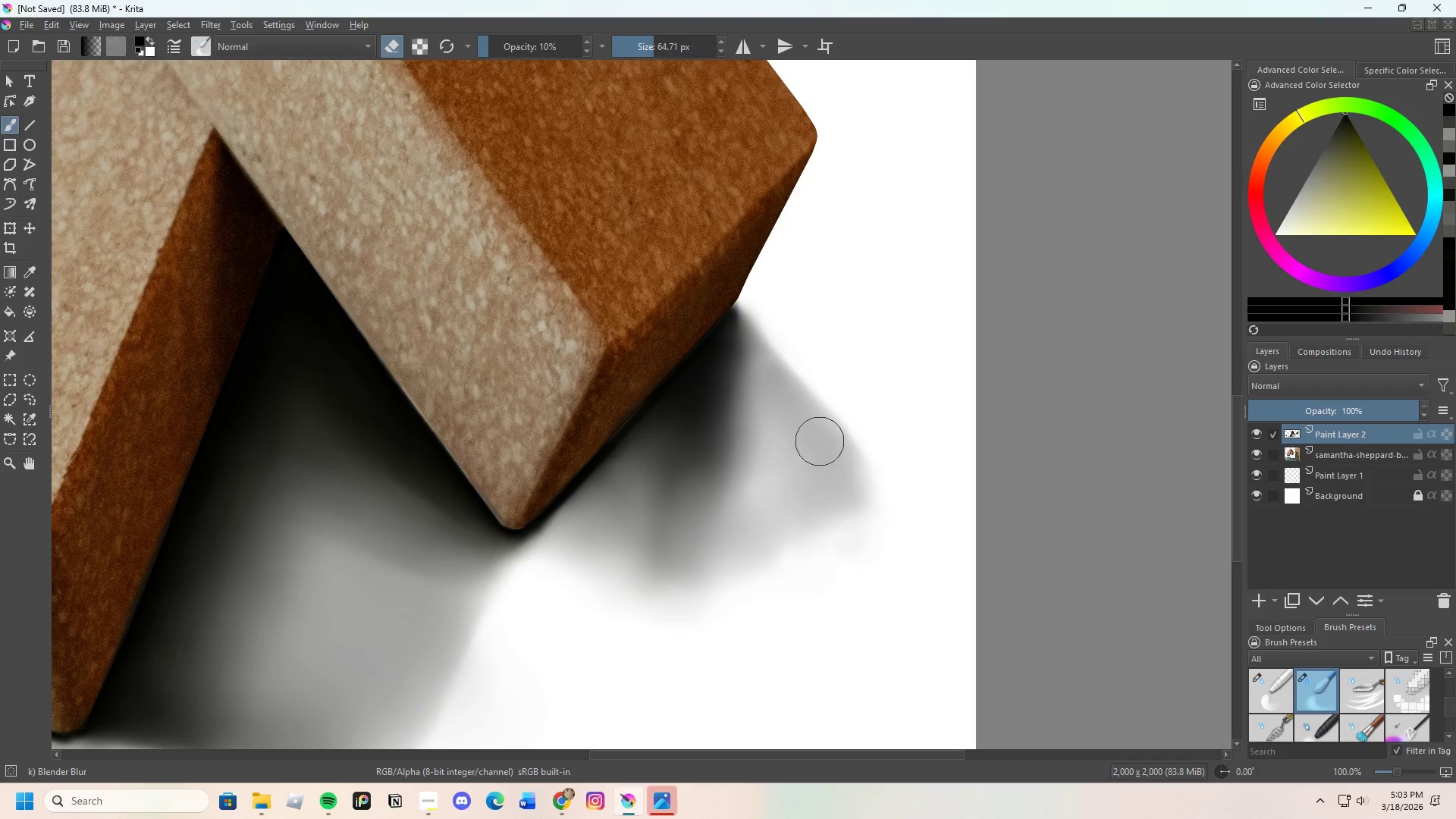 
left_click_drag(start_coordinate=[821, 468], to_coordinate=[847, 472])
 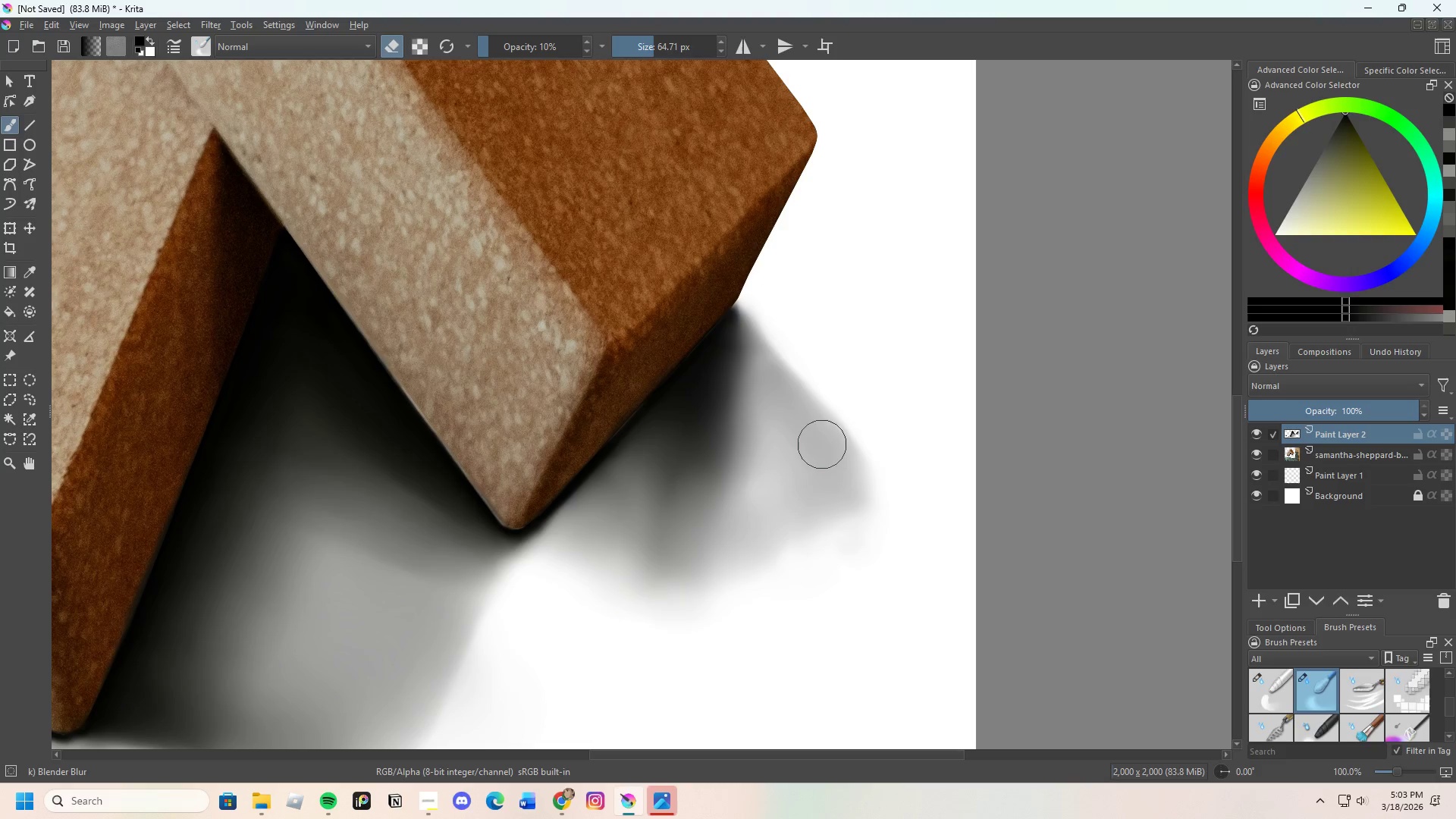 
left_click_drag(start_coordinate=[825, 447], to_coordinate=[770, 372])
 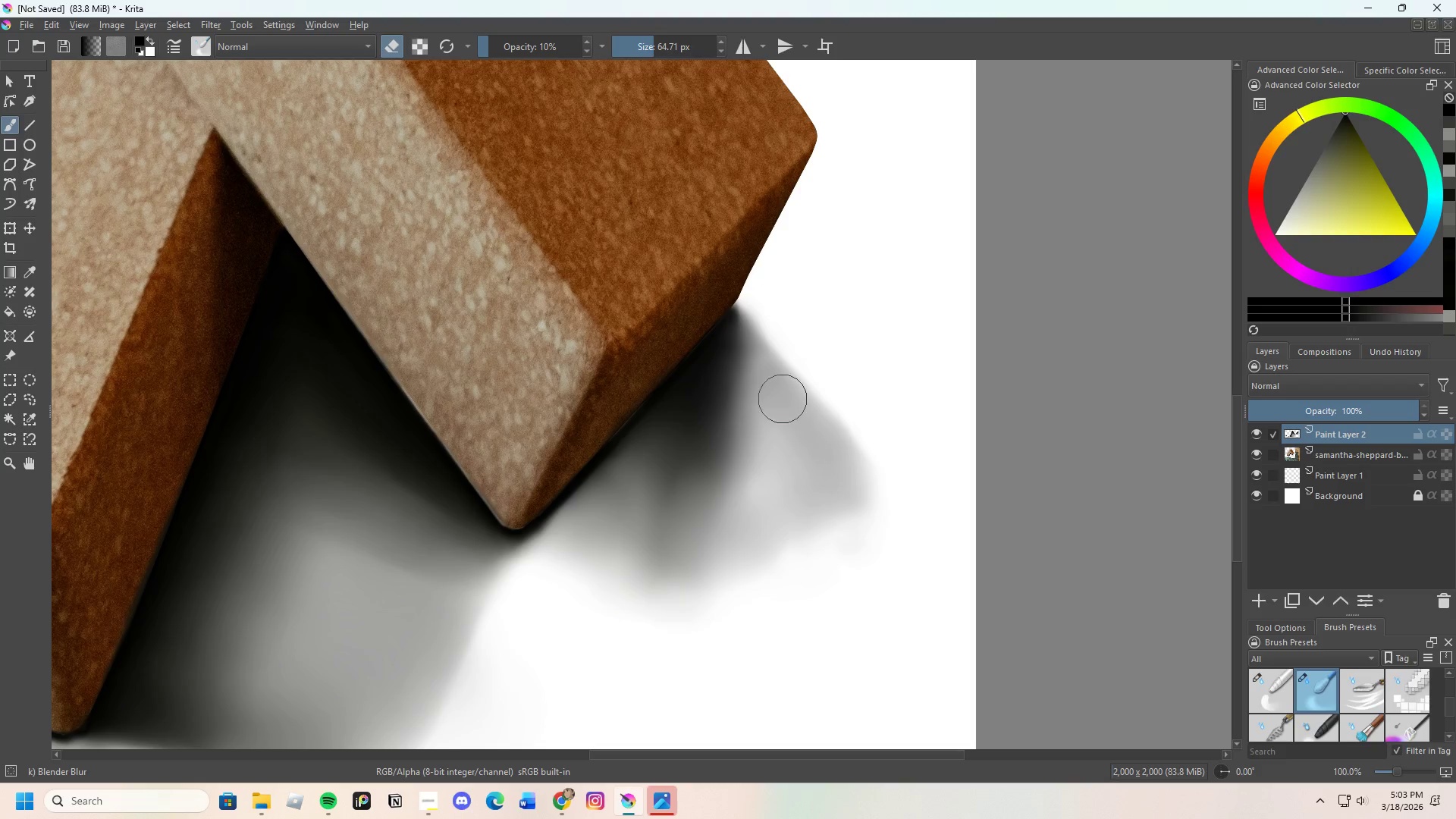 
left_click_drag(start_coordinate=[780, 397], to_coordinate=[789, 410])
 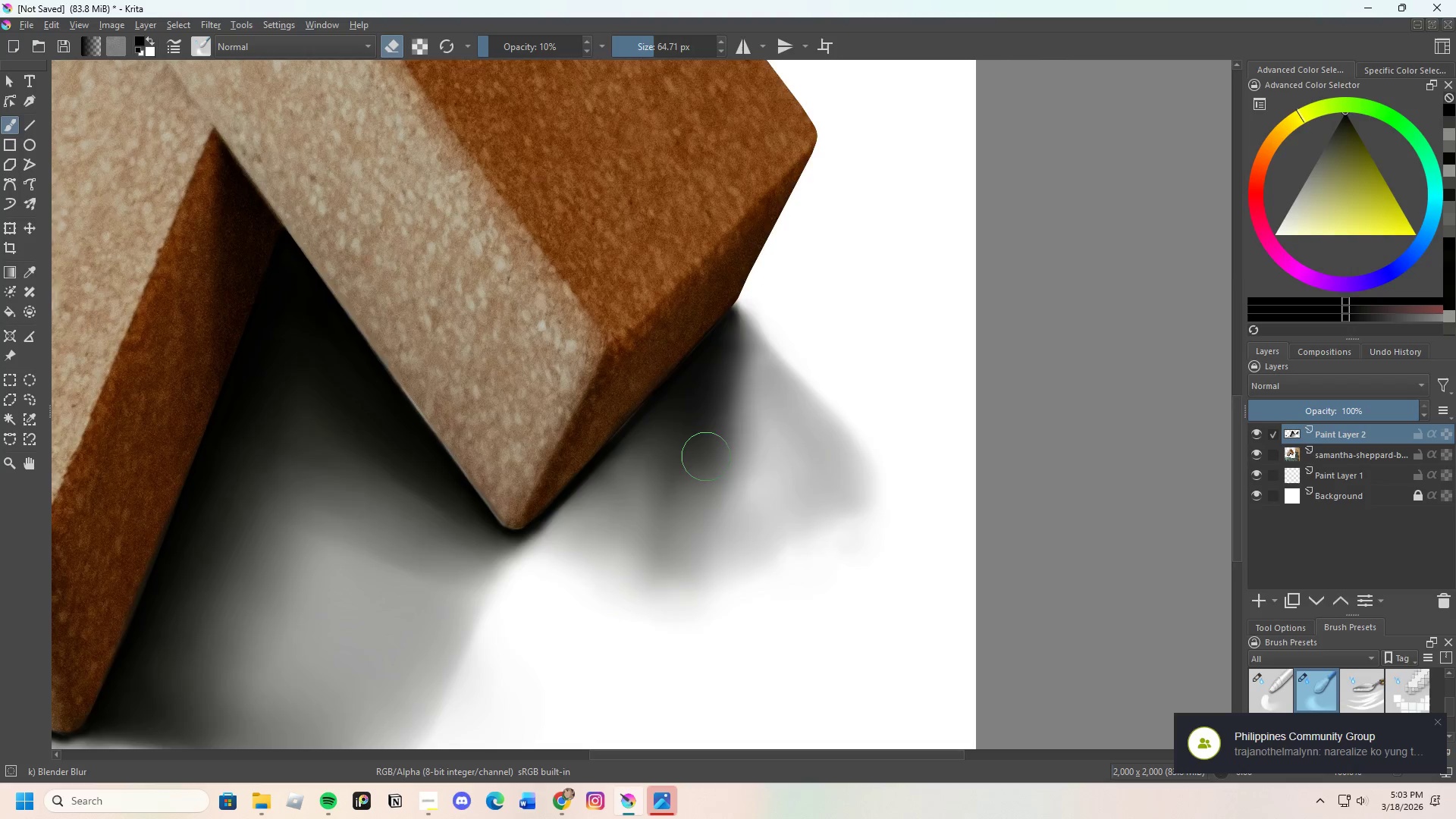 
scroll: coordinate [711, 457], scroll_direction: down, amount: 4.0
 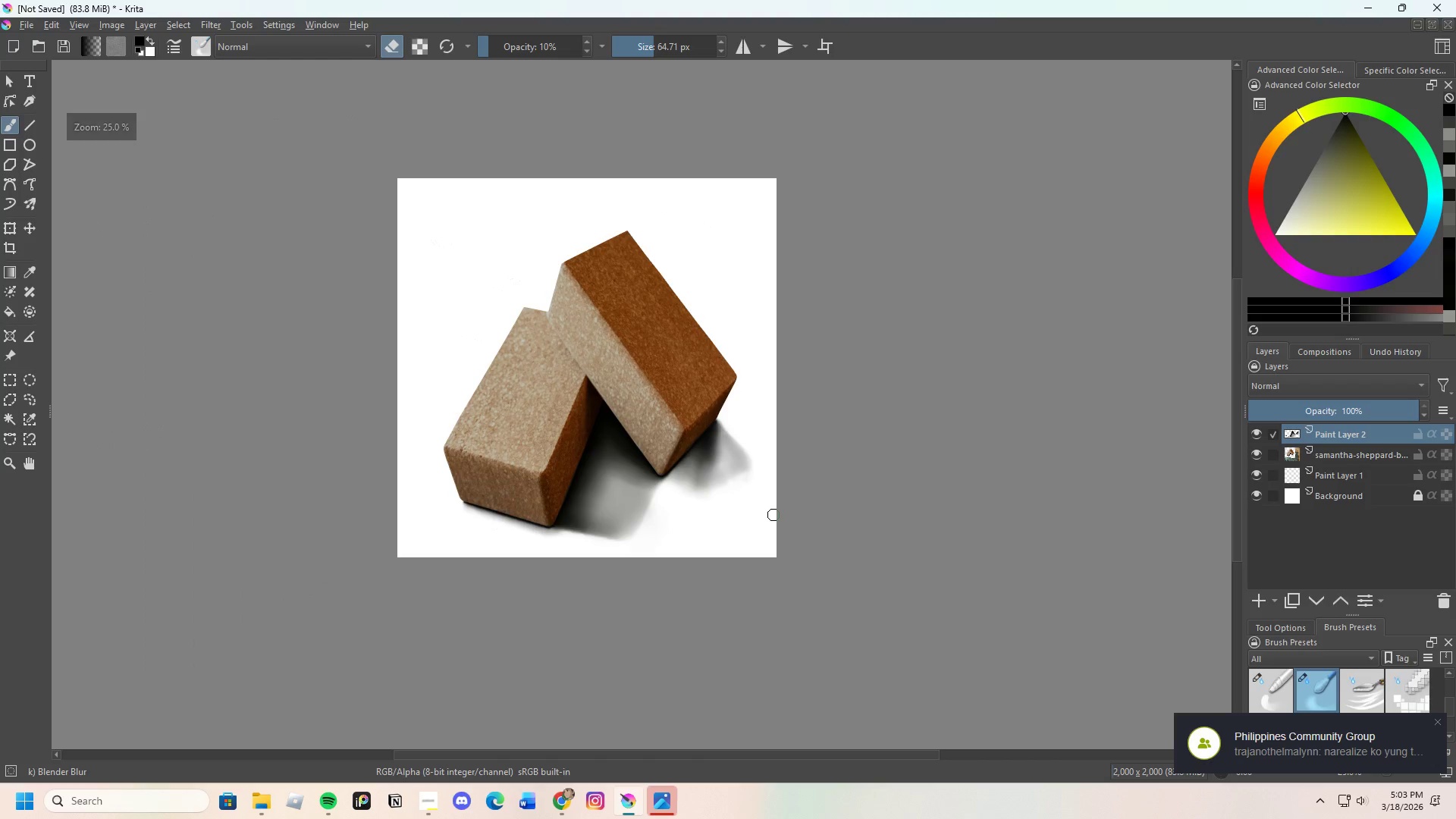 
scroll: coordinate [752, 500], scroll_direction: up, amount: 2.0
 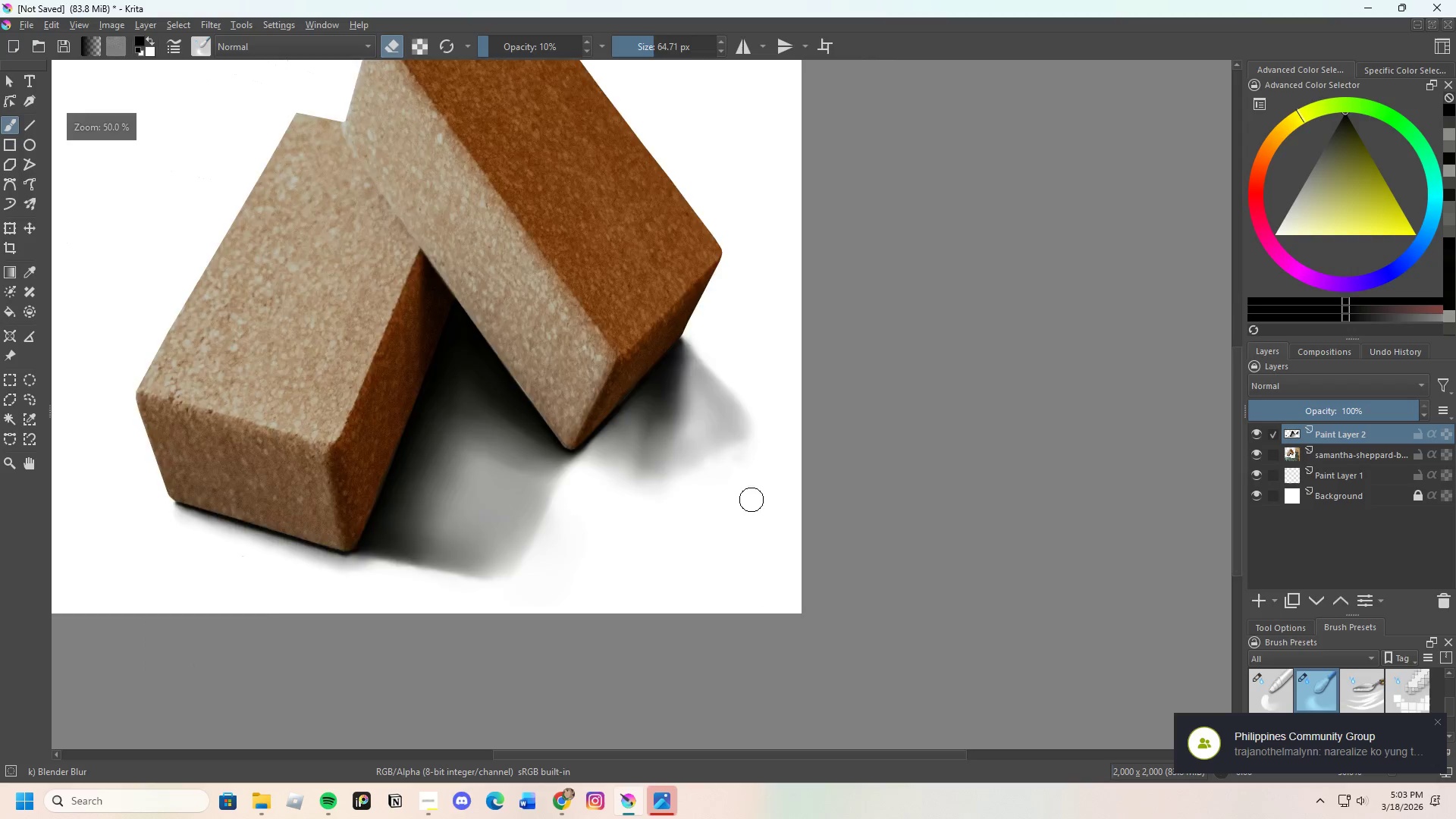 
scroll: coordinate [752, 500], scroll_direction: down, amount: 3.0
 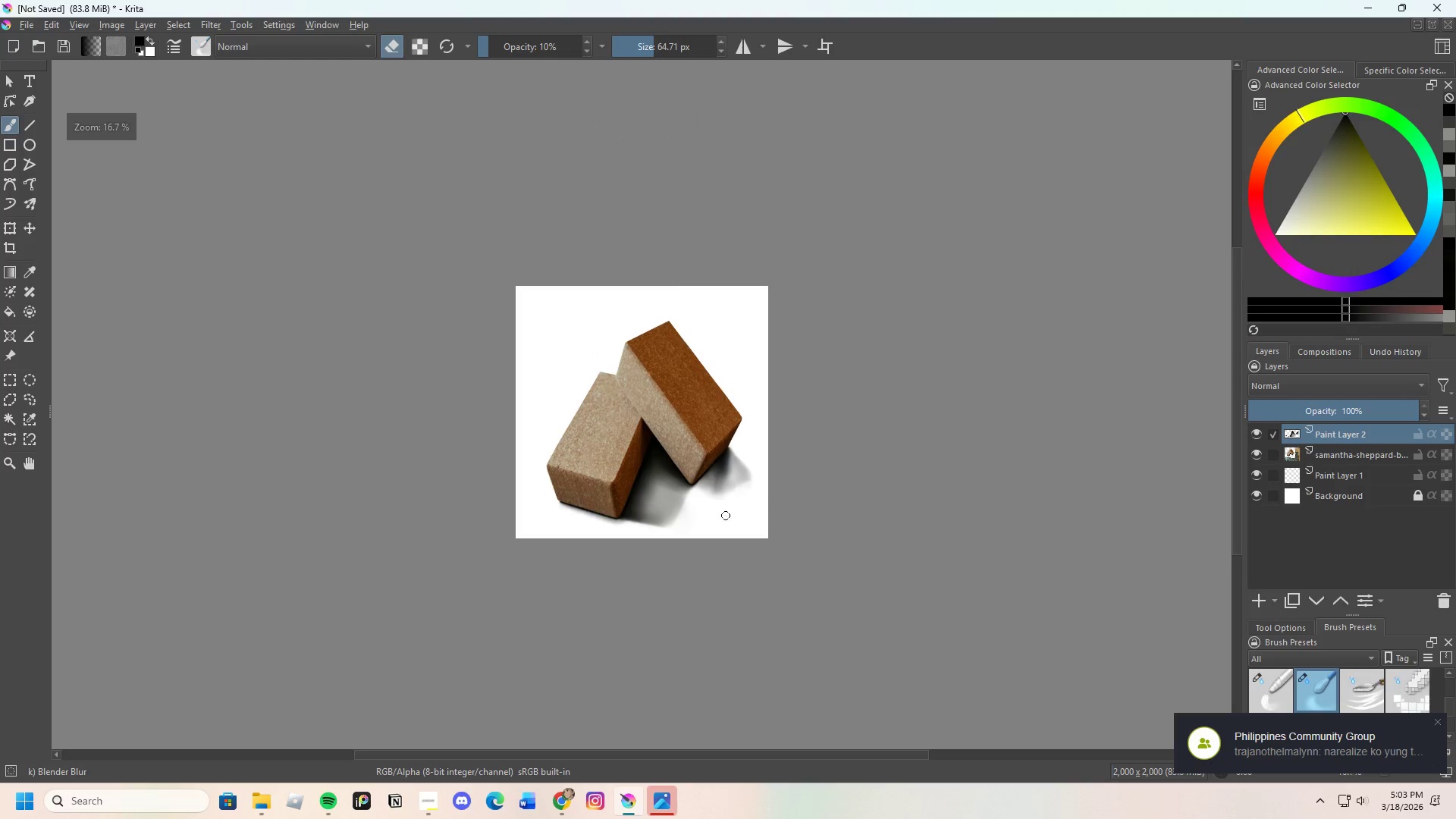 
scroll: coordinate [827, 469], scroll_direction: up, amount: 5.0
 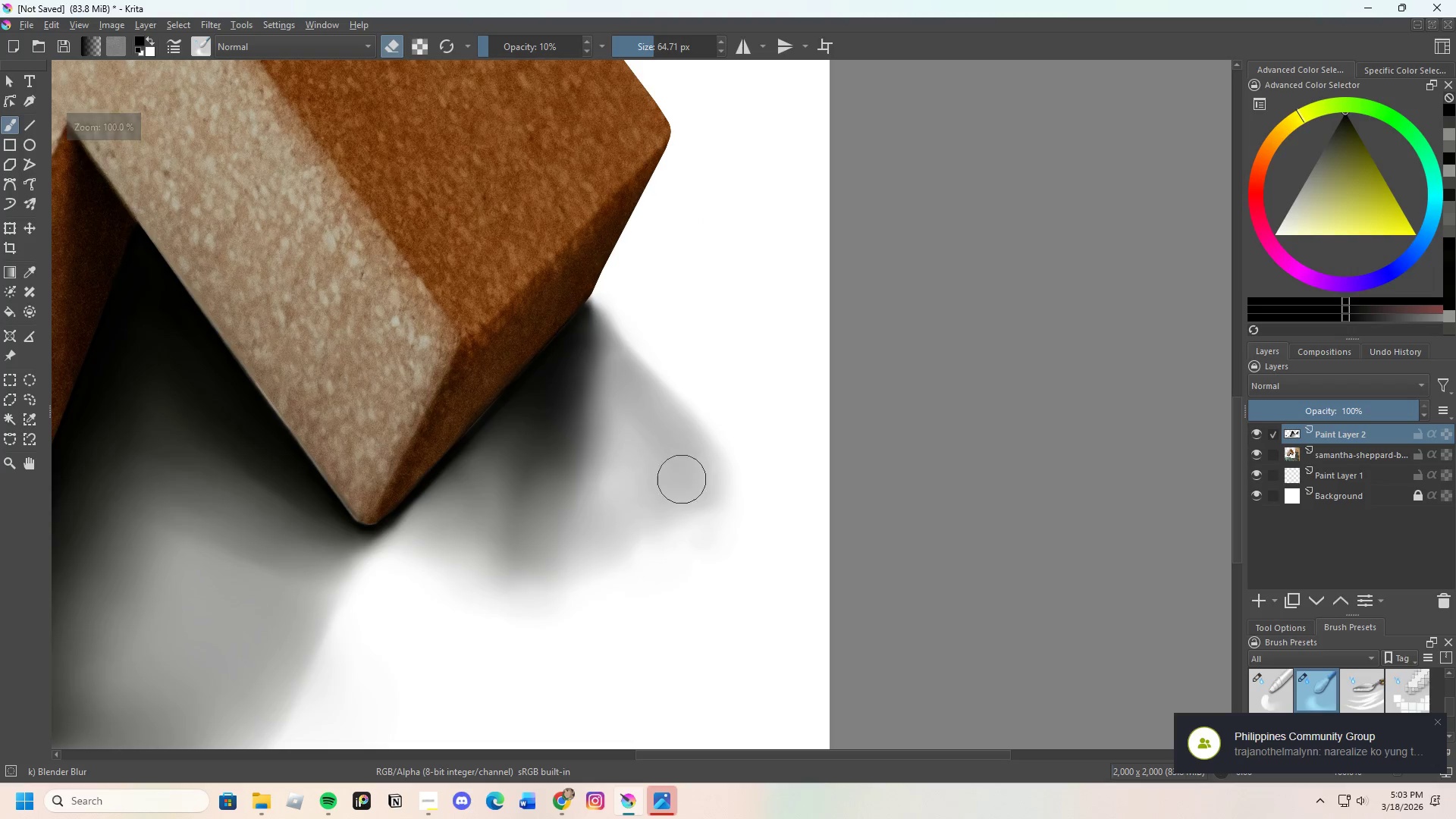 
scroll: coordinate [711, 479], scroll_direction: down, amount: 1.0
 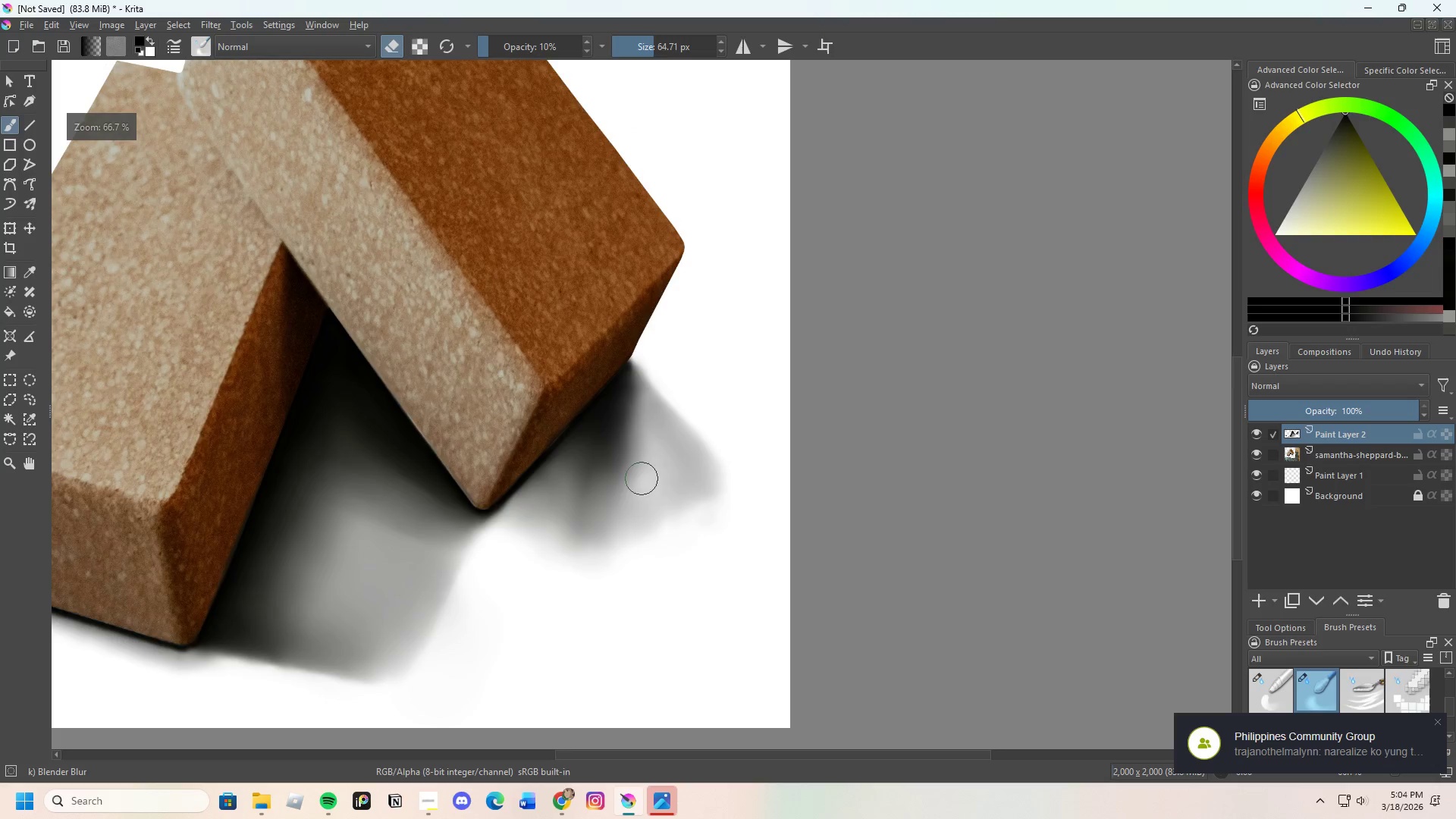 
scroll: coordinate [608, 451], scroll_direction: up, amount: 2.0
 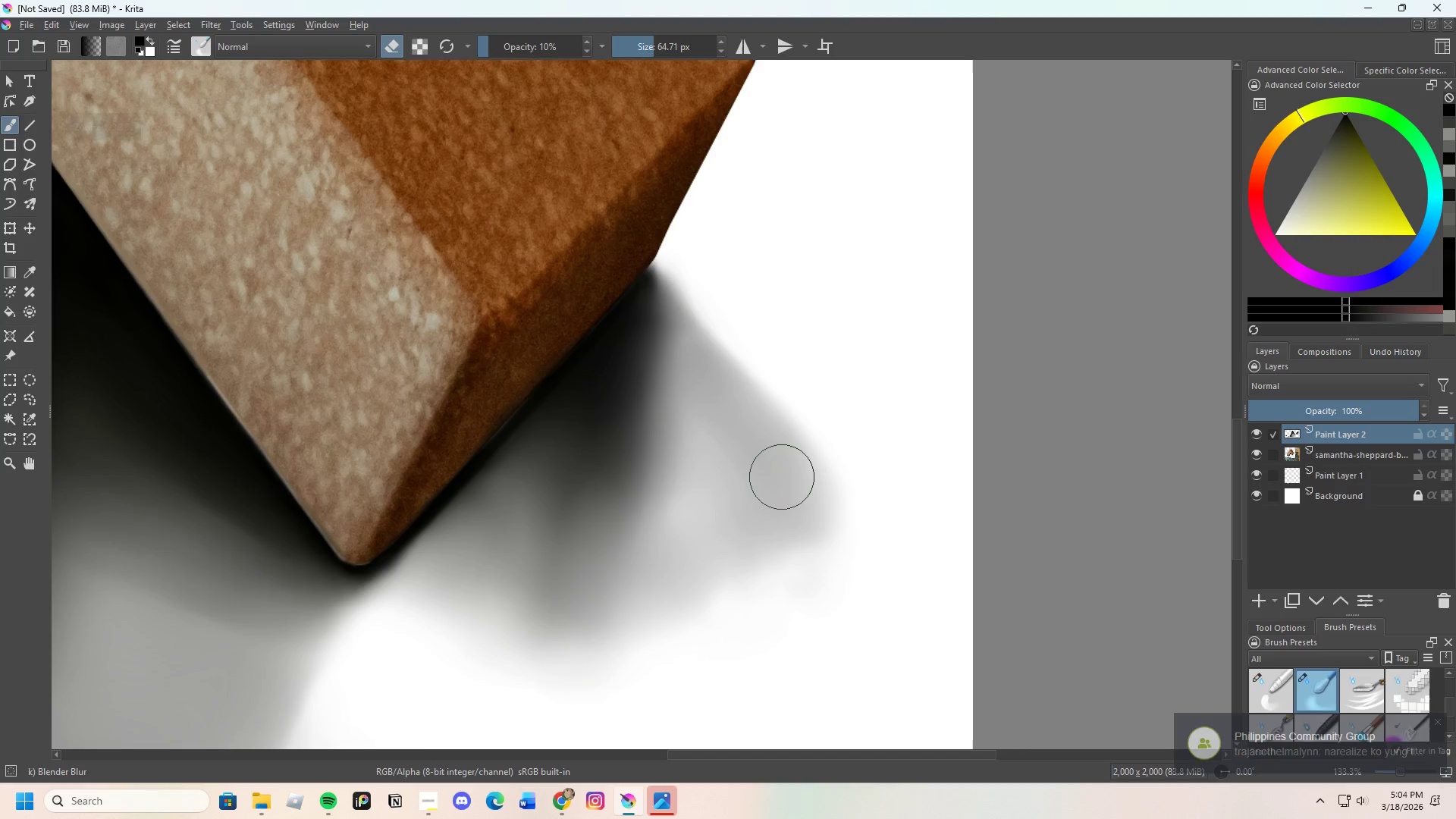 
scroll: coordinate [735, 470], scroll_direction: none, amount: 0.0
 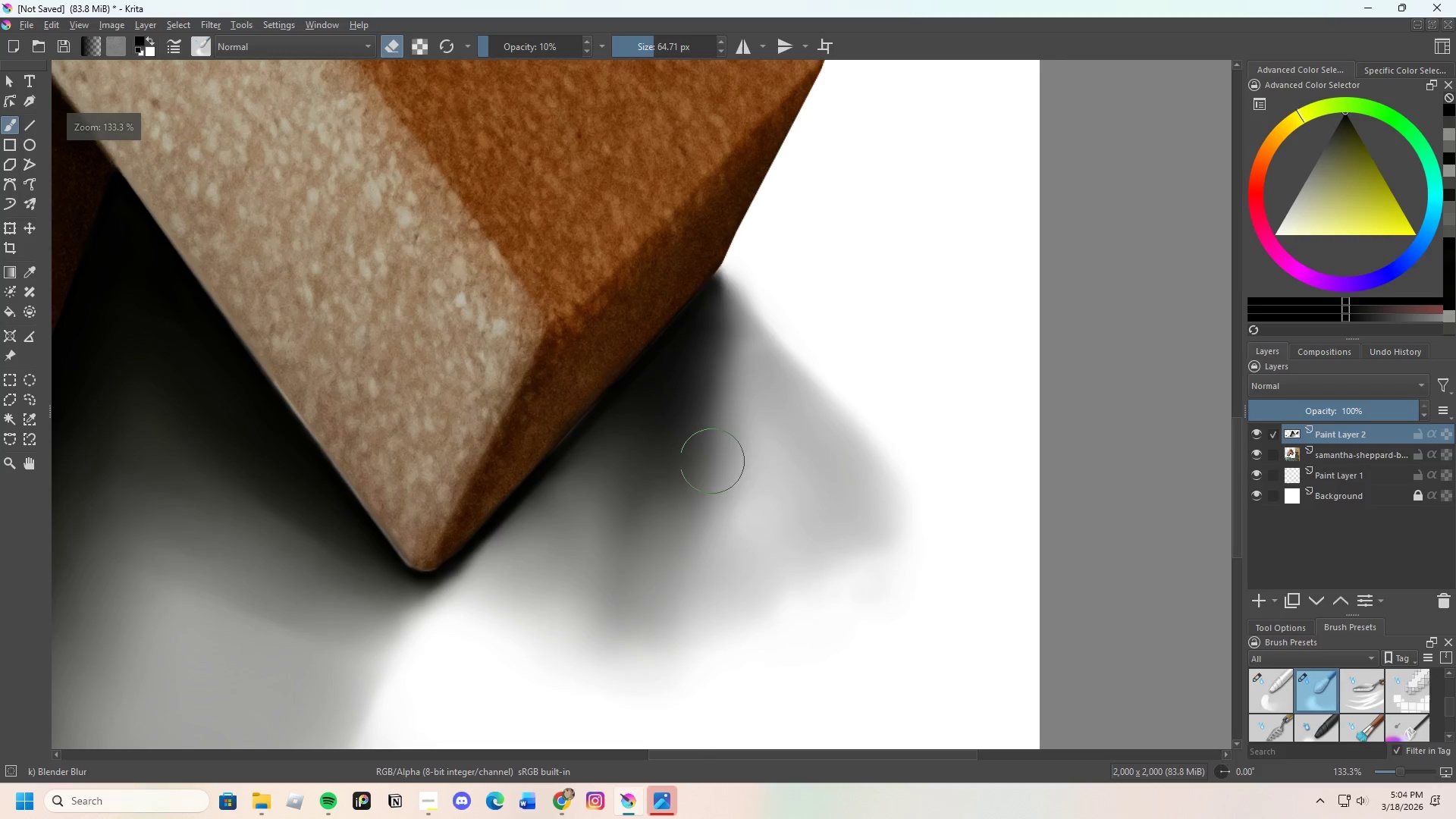 
scroll: coordinate [551, 456], scroll_direction: up, amount: 2.0
 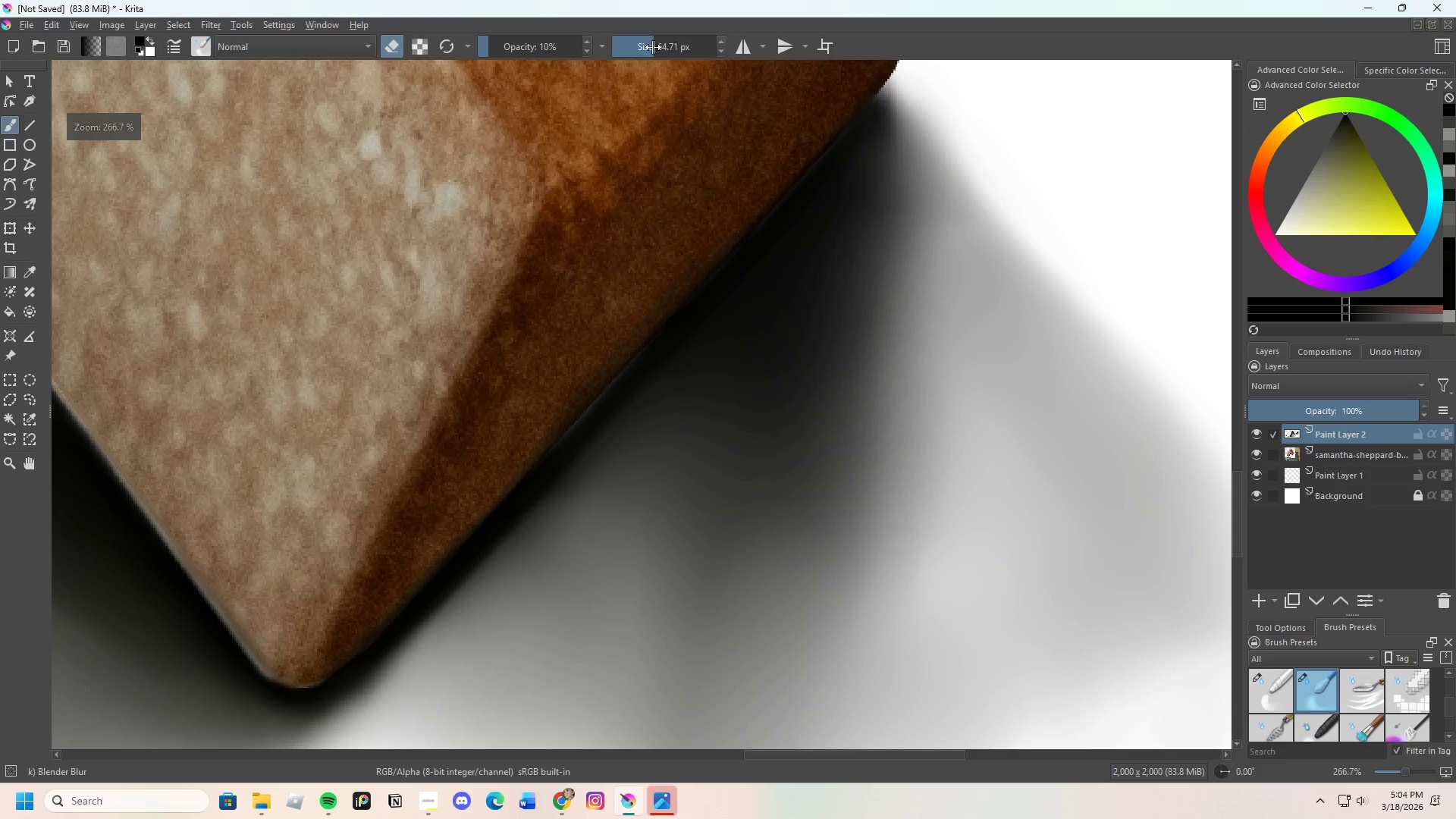 
left_click_drag(start_coordinate=[652, 47], to_coordinate=[637, 66])
 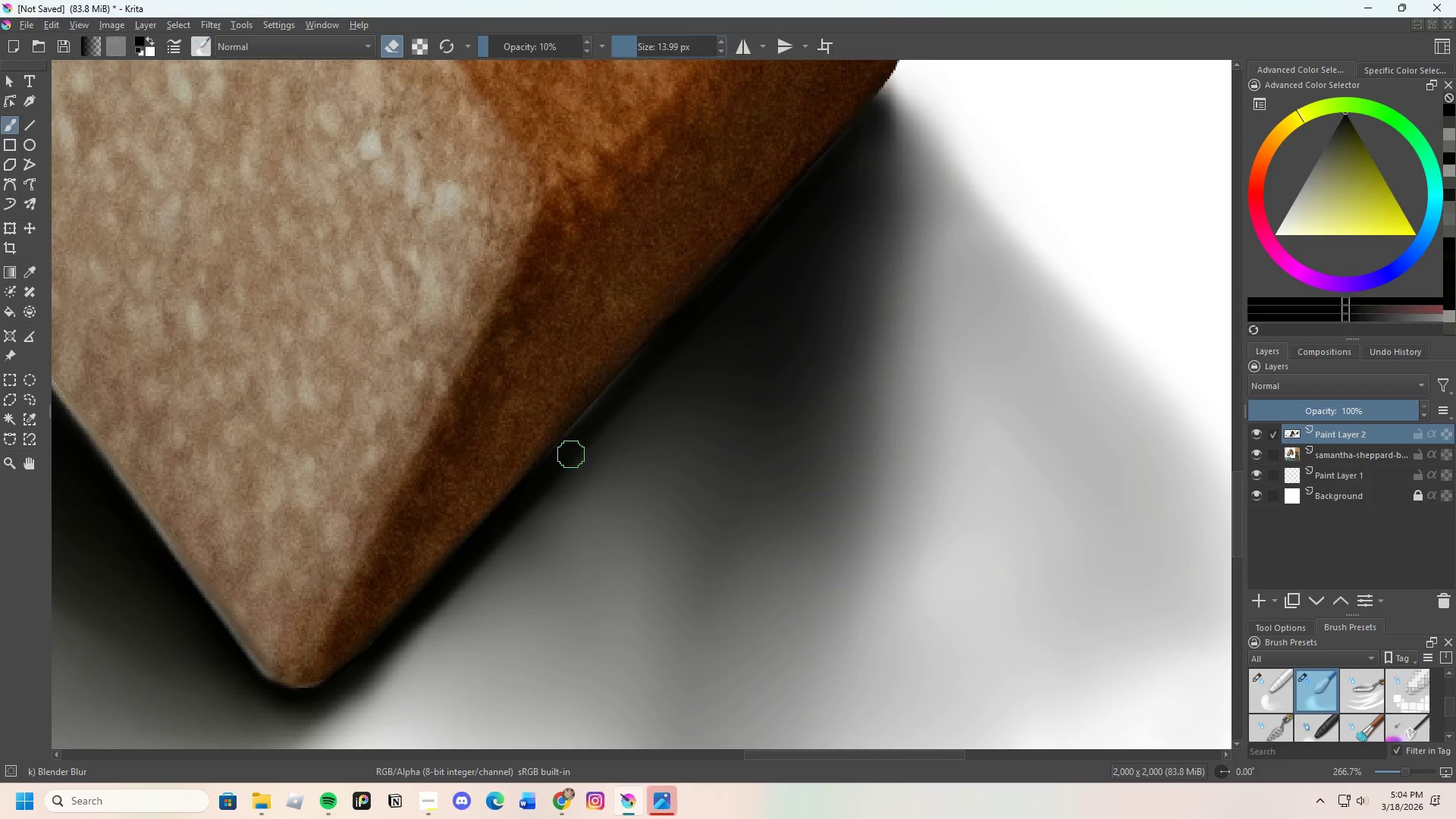 
left_click_drag(start_coordinate=[570, 454], to_coordinate=[623, 374])
 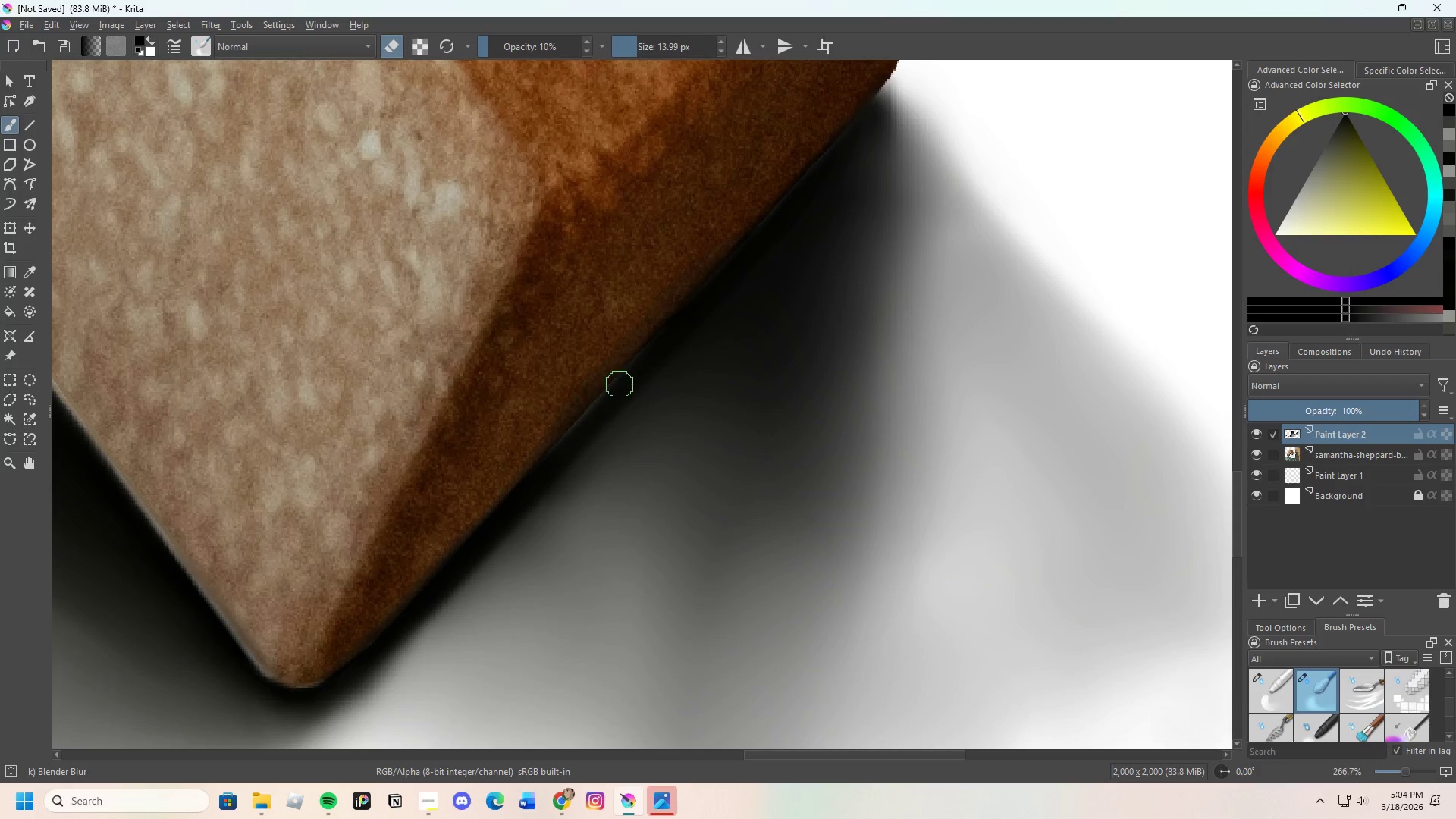 
left_click_drag(start_coordinate=[601, 410], to_coordinate=[604, 398])
 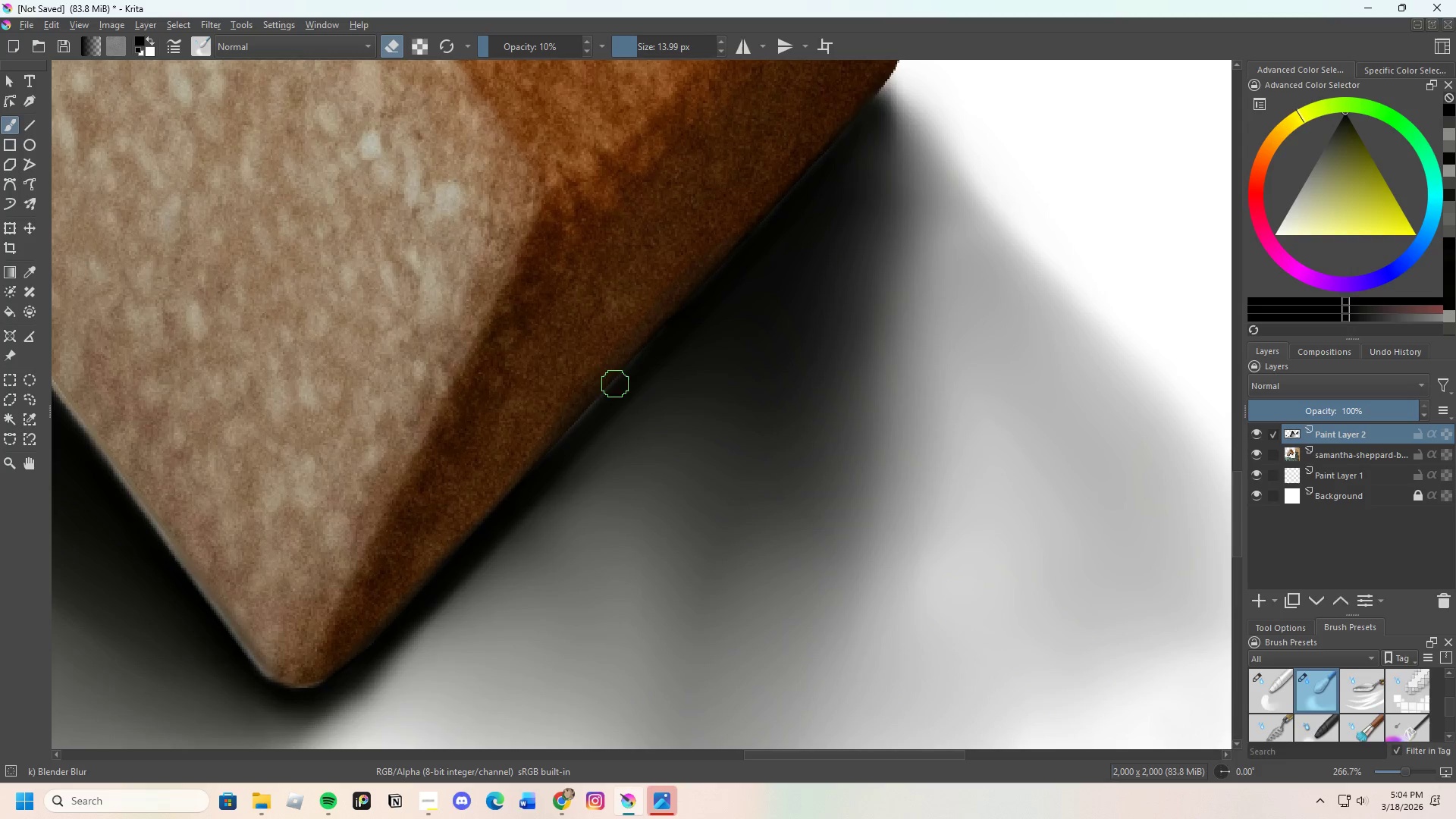 
left_click_drag(start_coordinate=[610, 391], to_coordinate=[570, 450])
 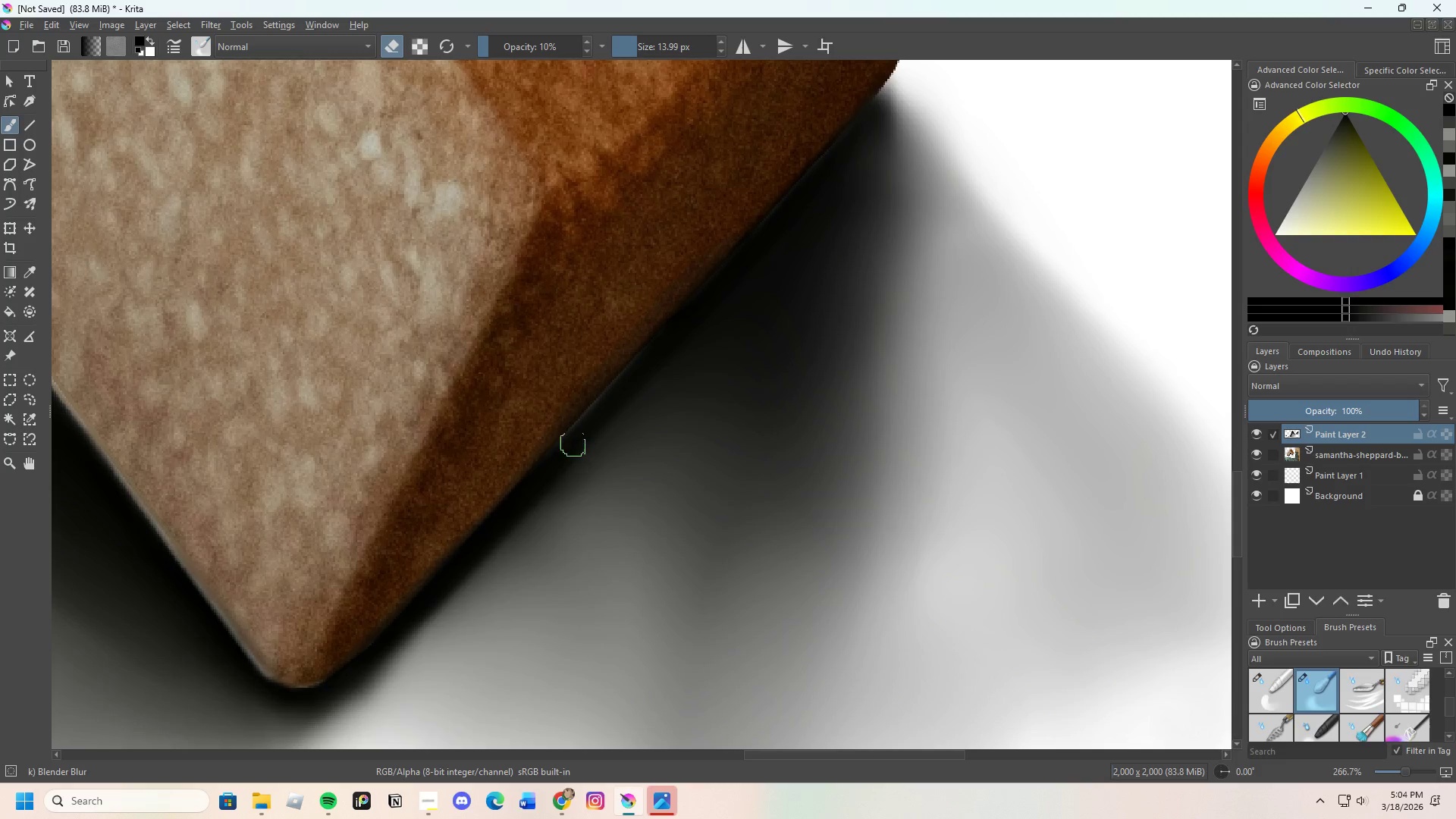 
left_click_drag(start_coordinate=[569, 447], to_coordinate=[582, 423])
 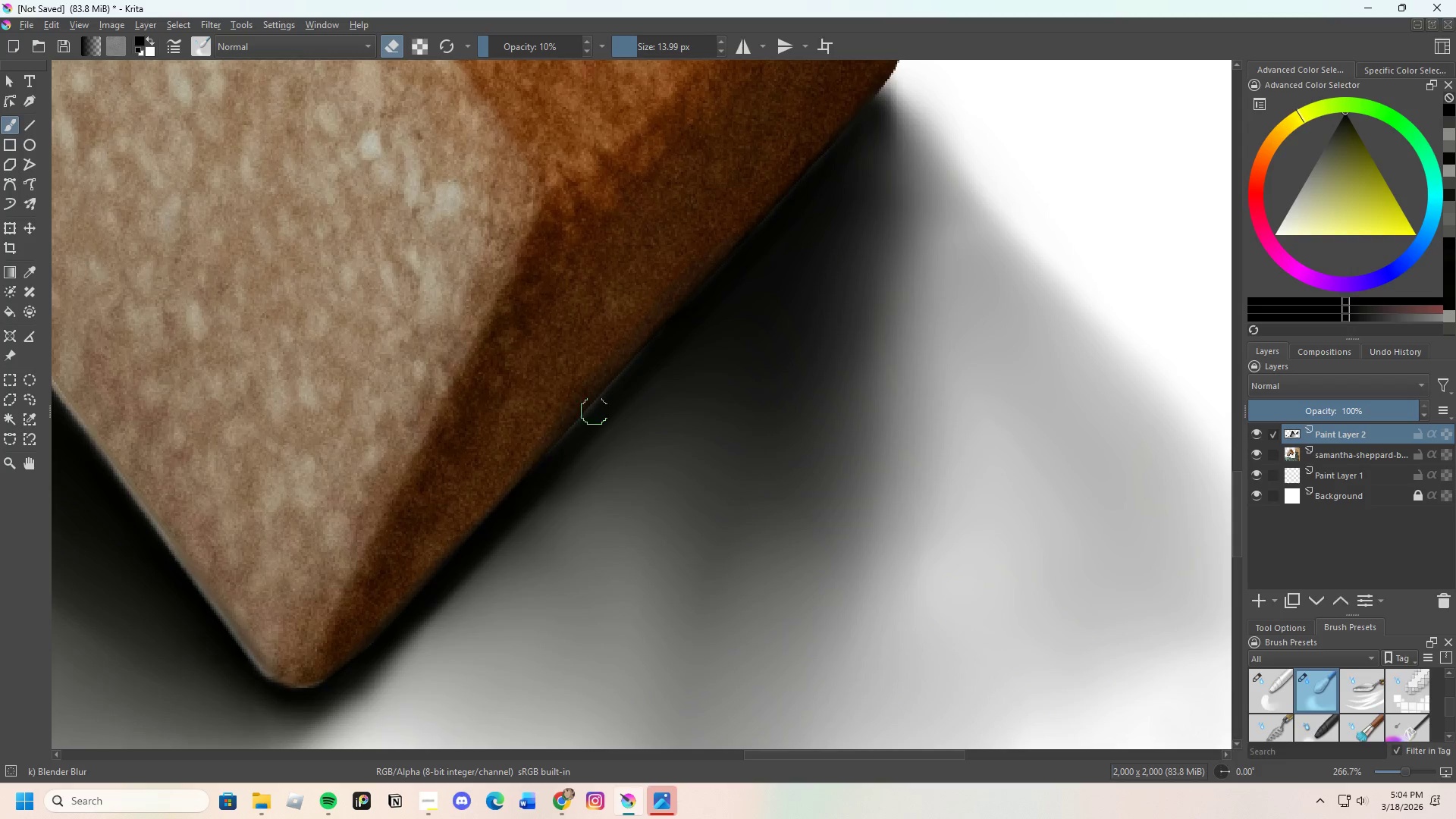 
left_click_drag(start_coordinate=[589, 419], to_coordinate=[566, 445])
 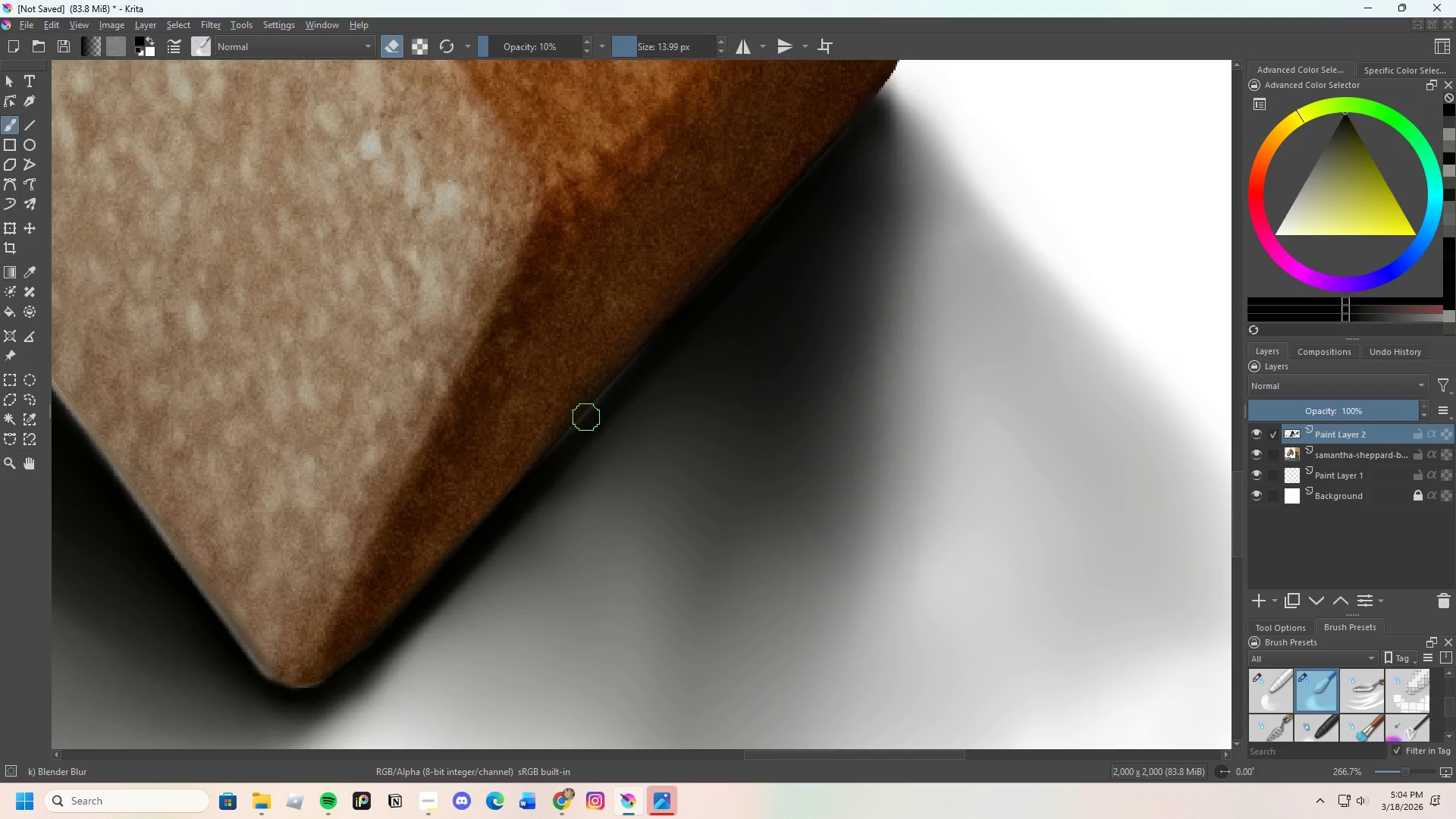 
left_click_drag(start_coordinate=[579, 431], to_coordinate=[598, 391])
 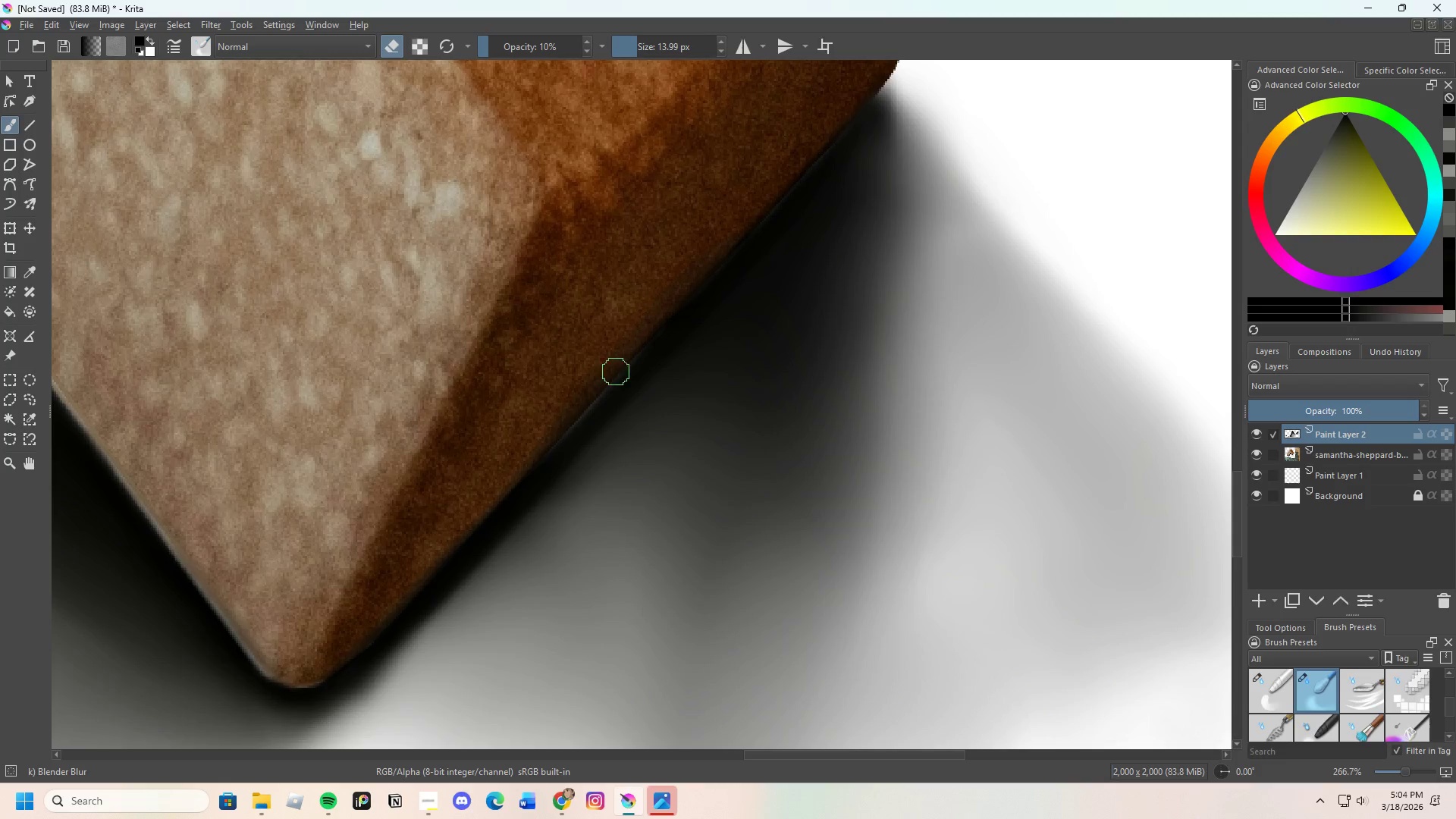 
left_click_drag(start_coordinate=[604, 397], to_coordinate=[586, 417])
 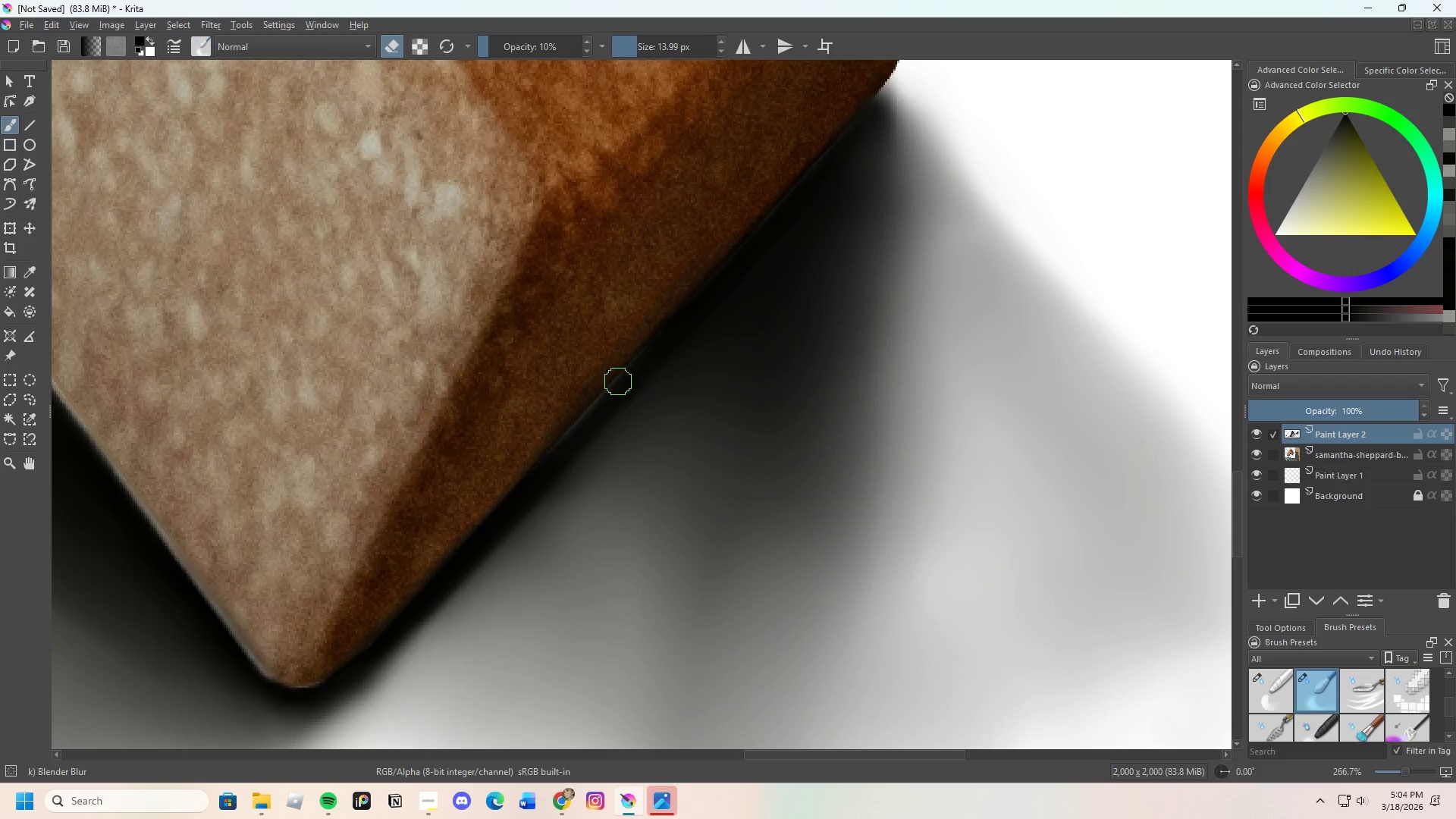 
left_click_drag(start_coordinate=[612, 391], to_coordinate=[590, 425])
 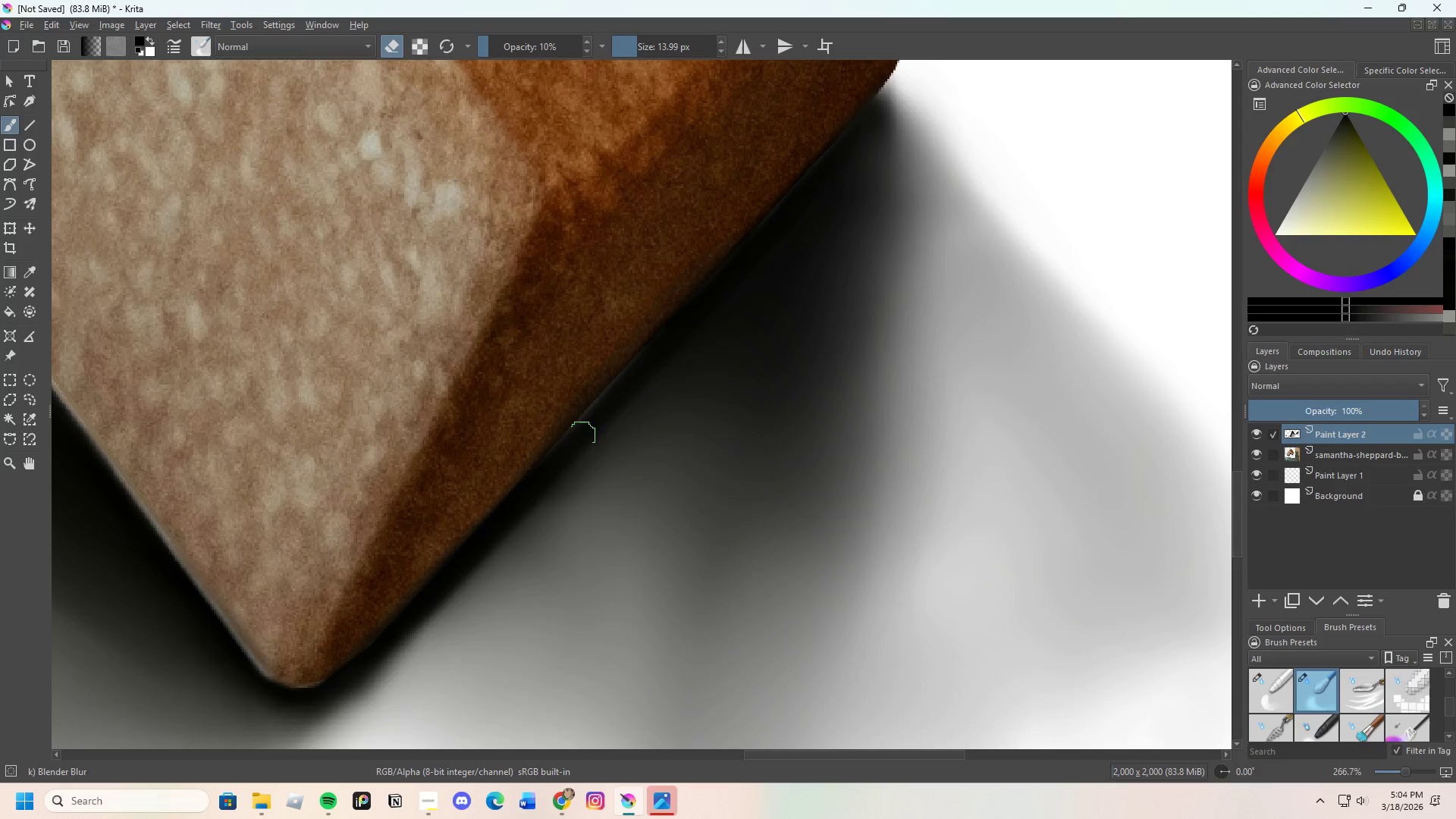 
left_click_drag(start_coordinate=[582, 435], to_coordinate=[546, 479])
 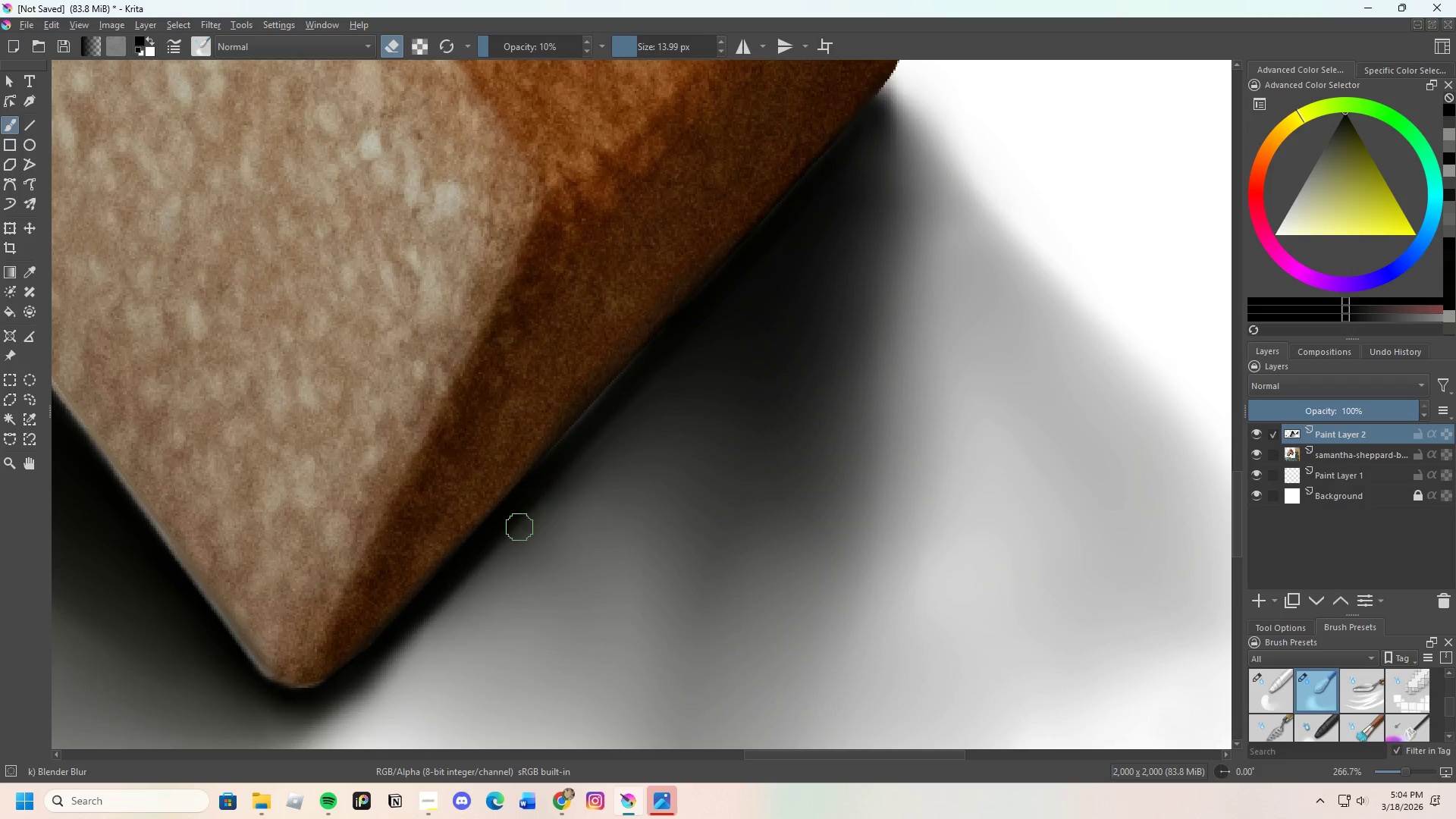 
left_click_drag(start_coordinate=[519, 519], to_coordinate=[615, 381])
 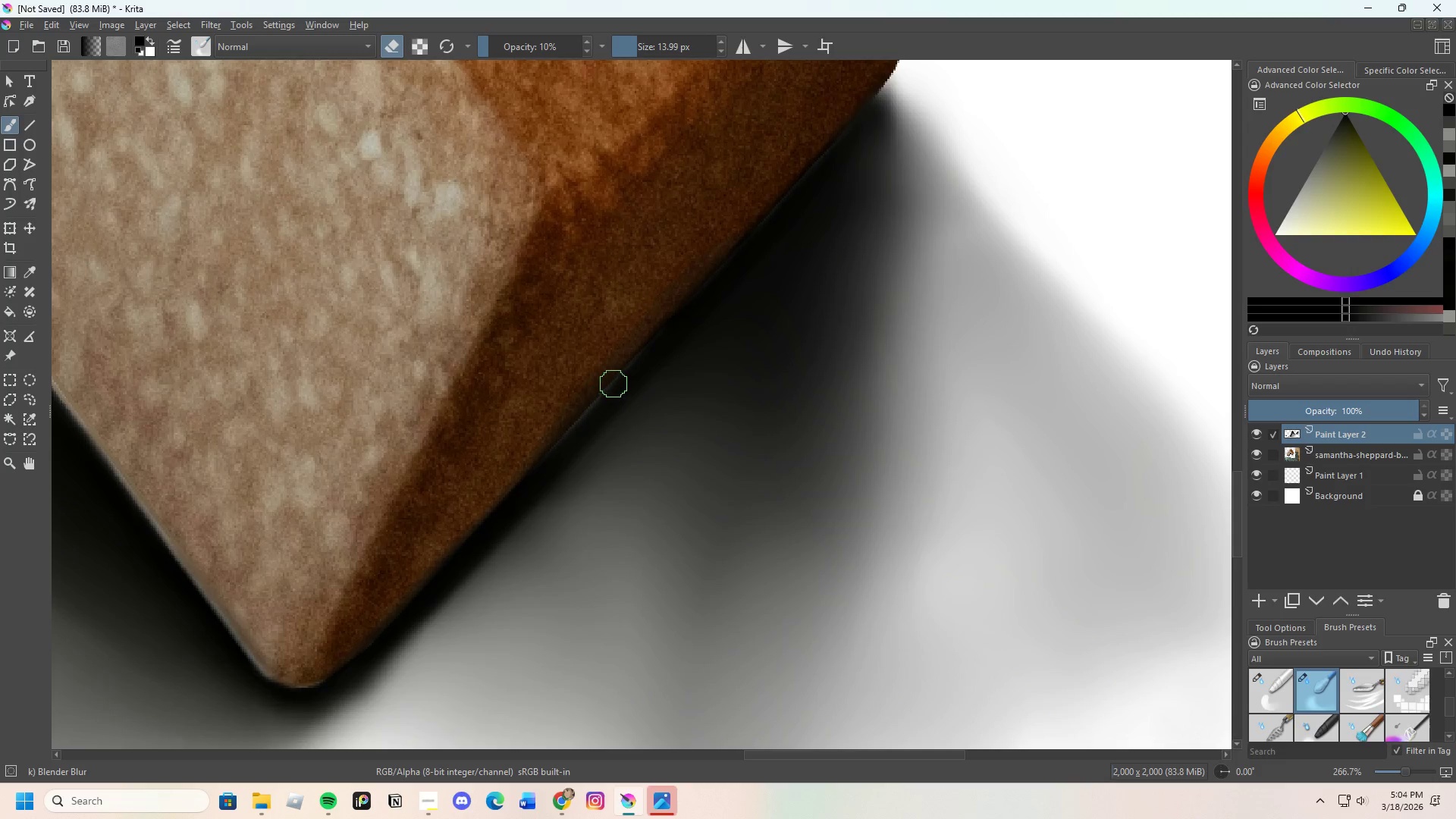 
left_click_drag(start_coordinate=[566, 470], to_coordinate=[662, 340])
 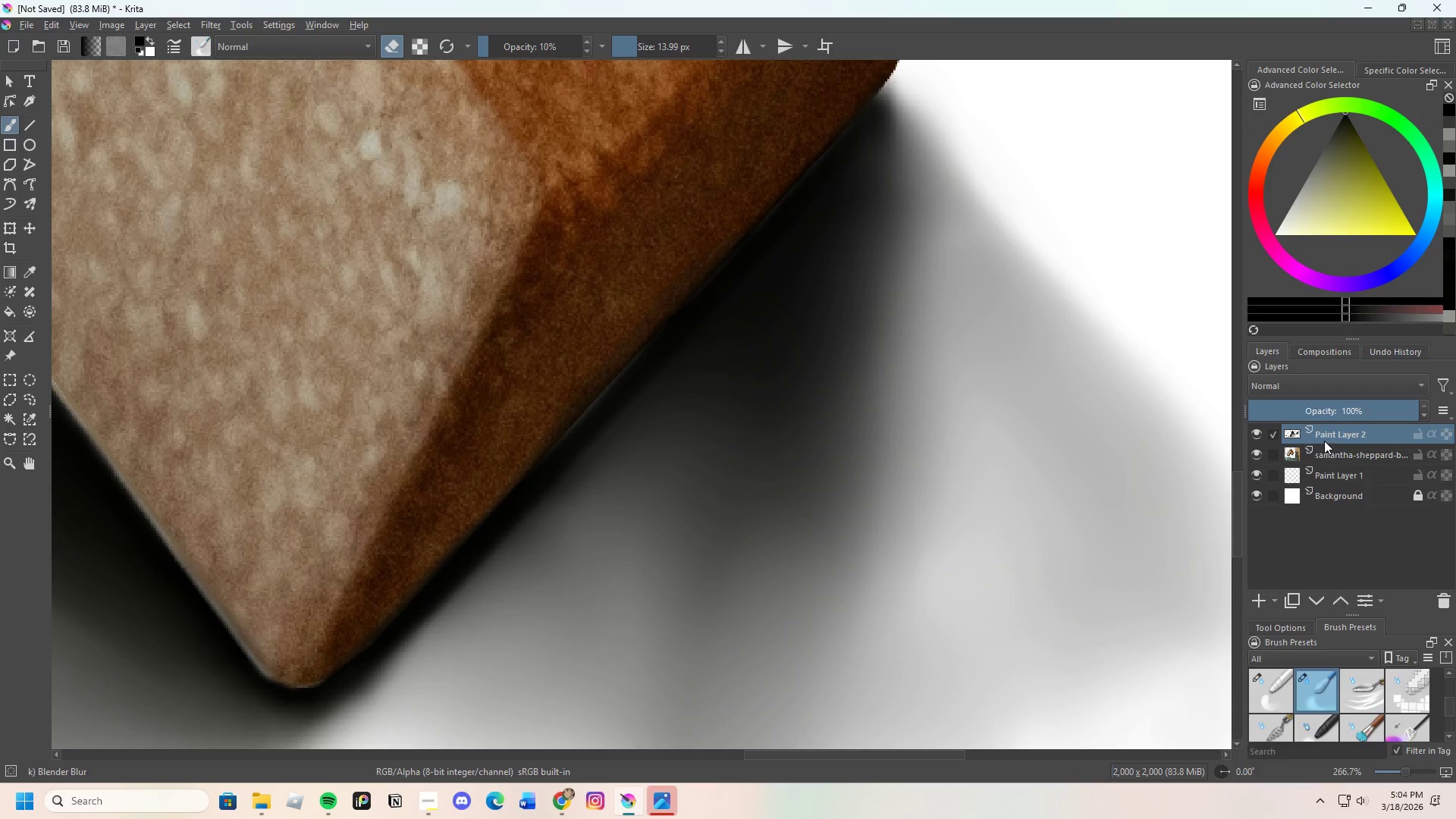 
left_click_drag(start_coordinate=[1328, 460], to_coordinate=[1327, 456])
 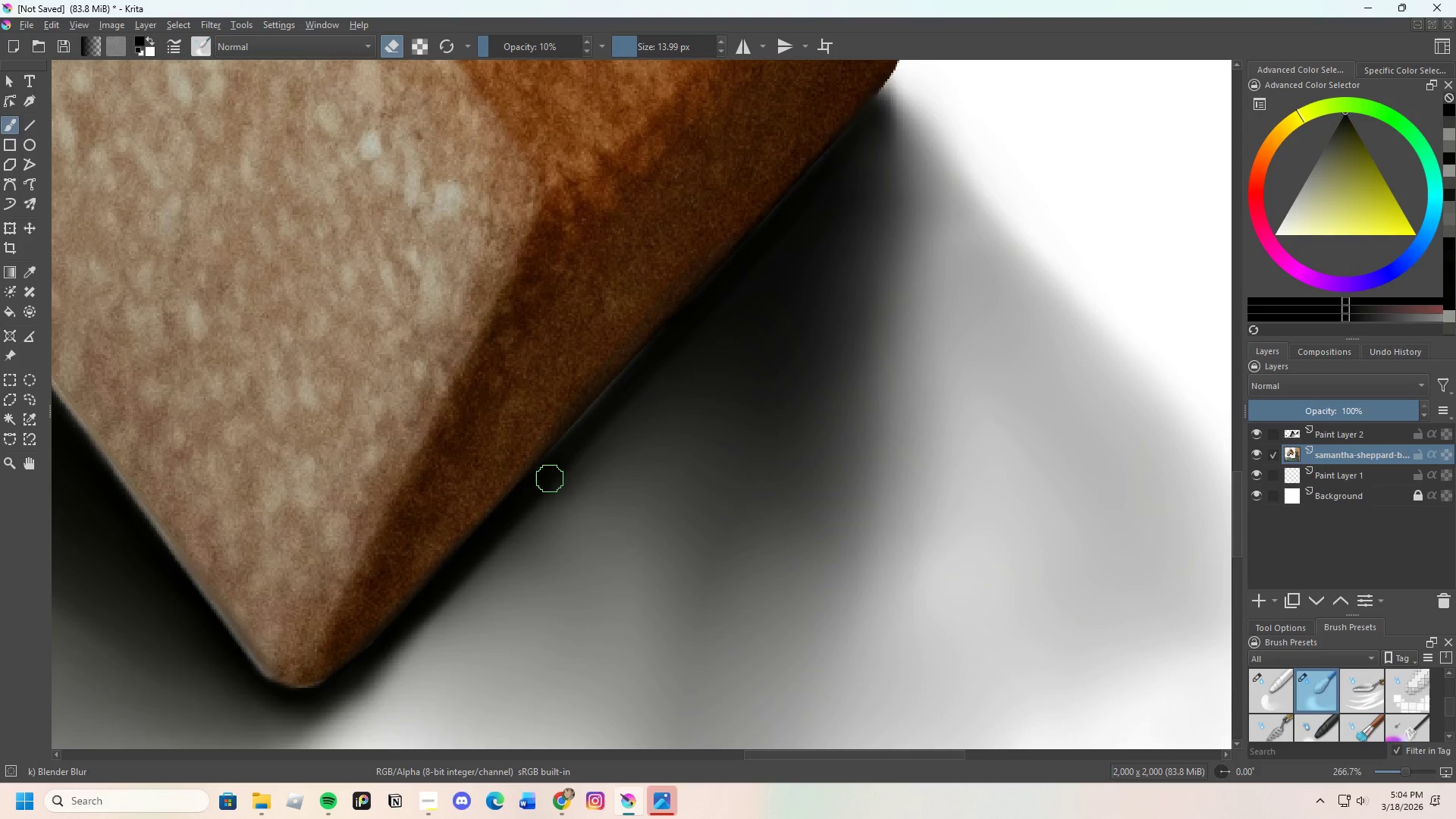 
left_click_drag(start_coordinate=[548, 470], to_coordinate=[604, 385])
 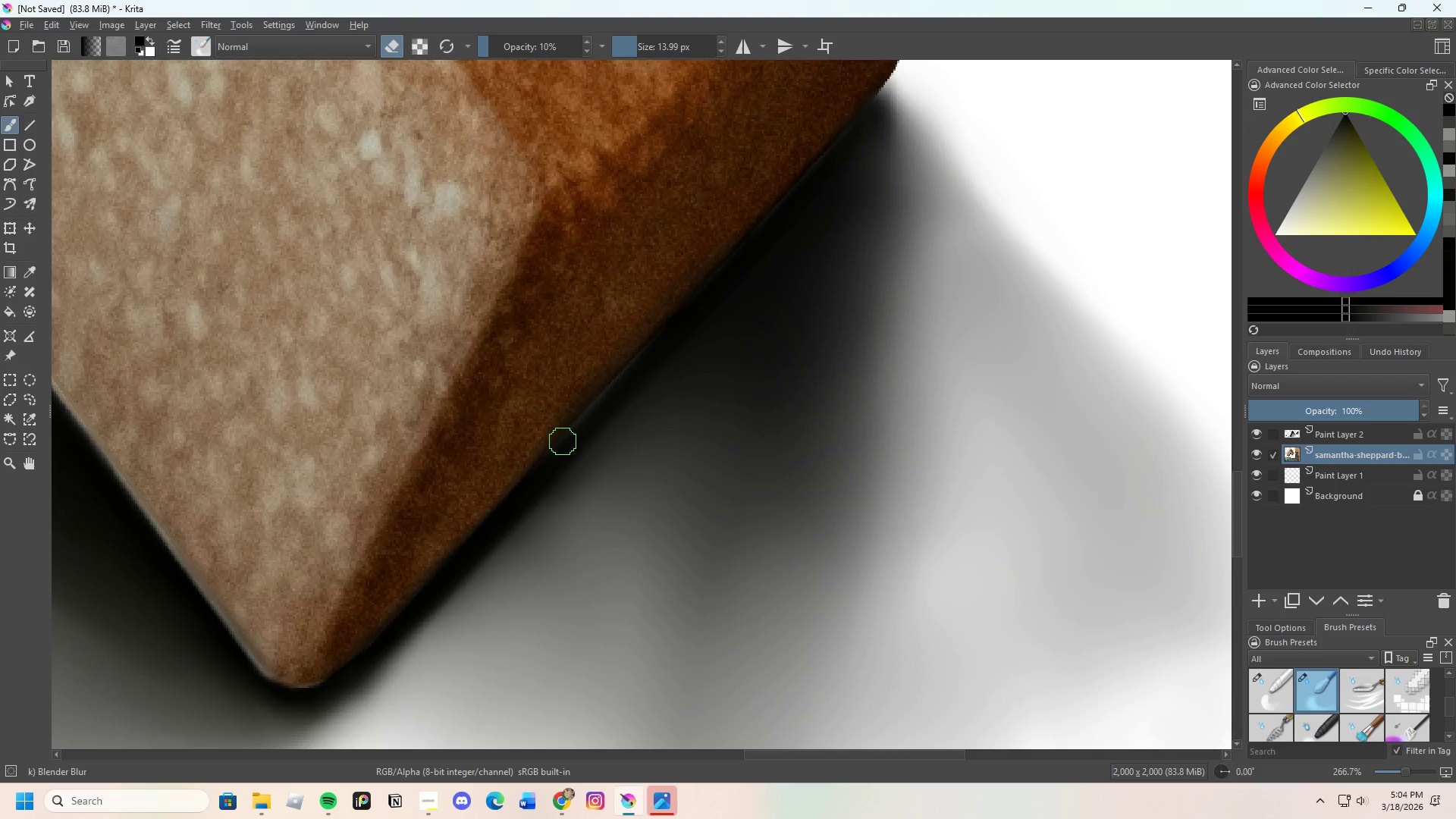 
left_click_drag(start_coordinate=[563, 441], to_coordinate=[633, 354])
 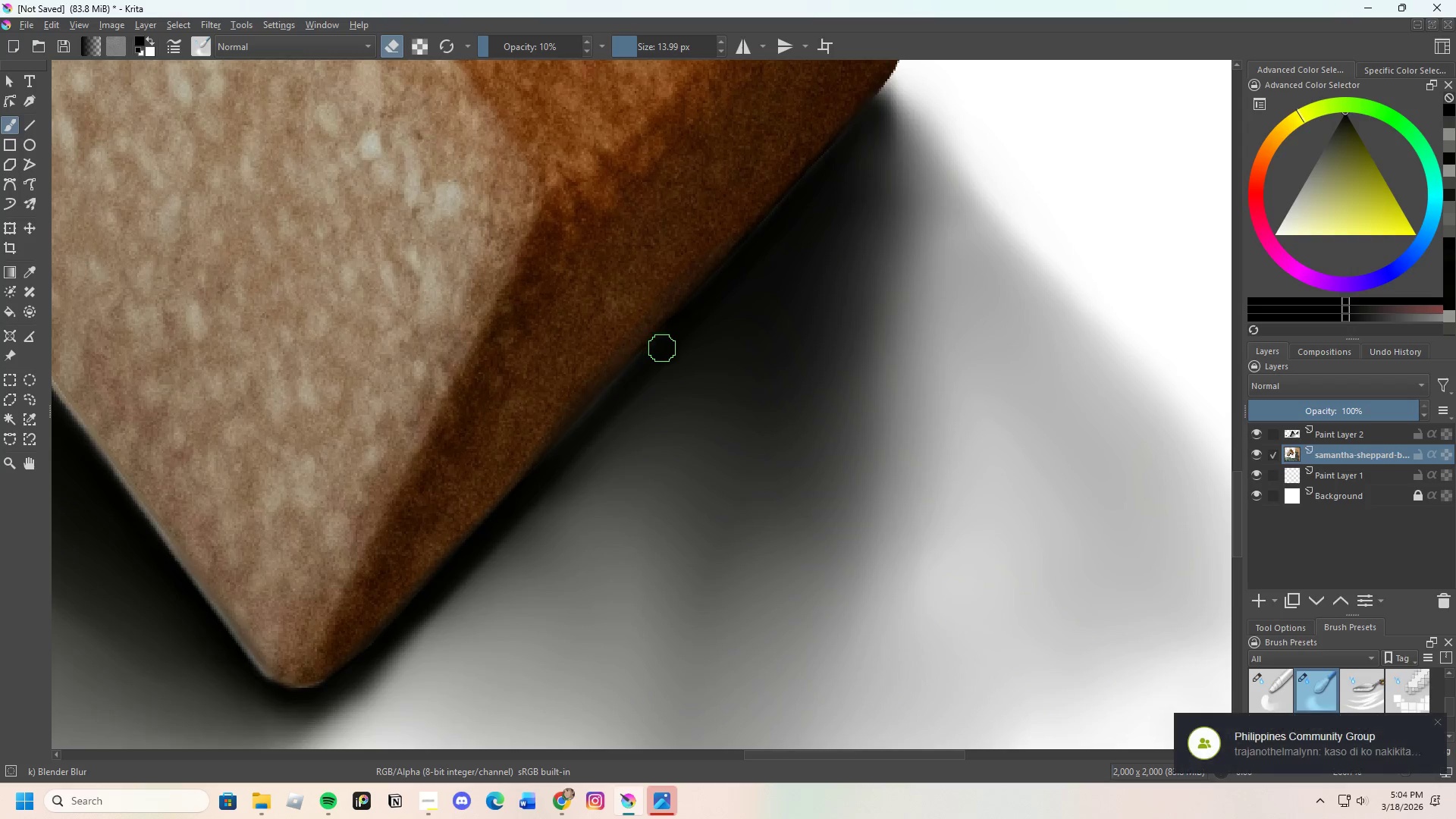 
key(Control+Z)
 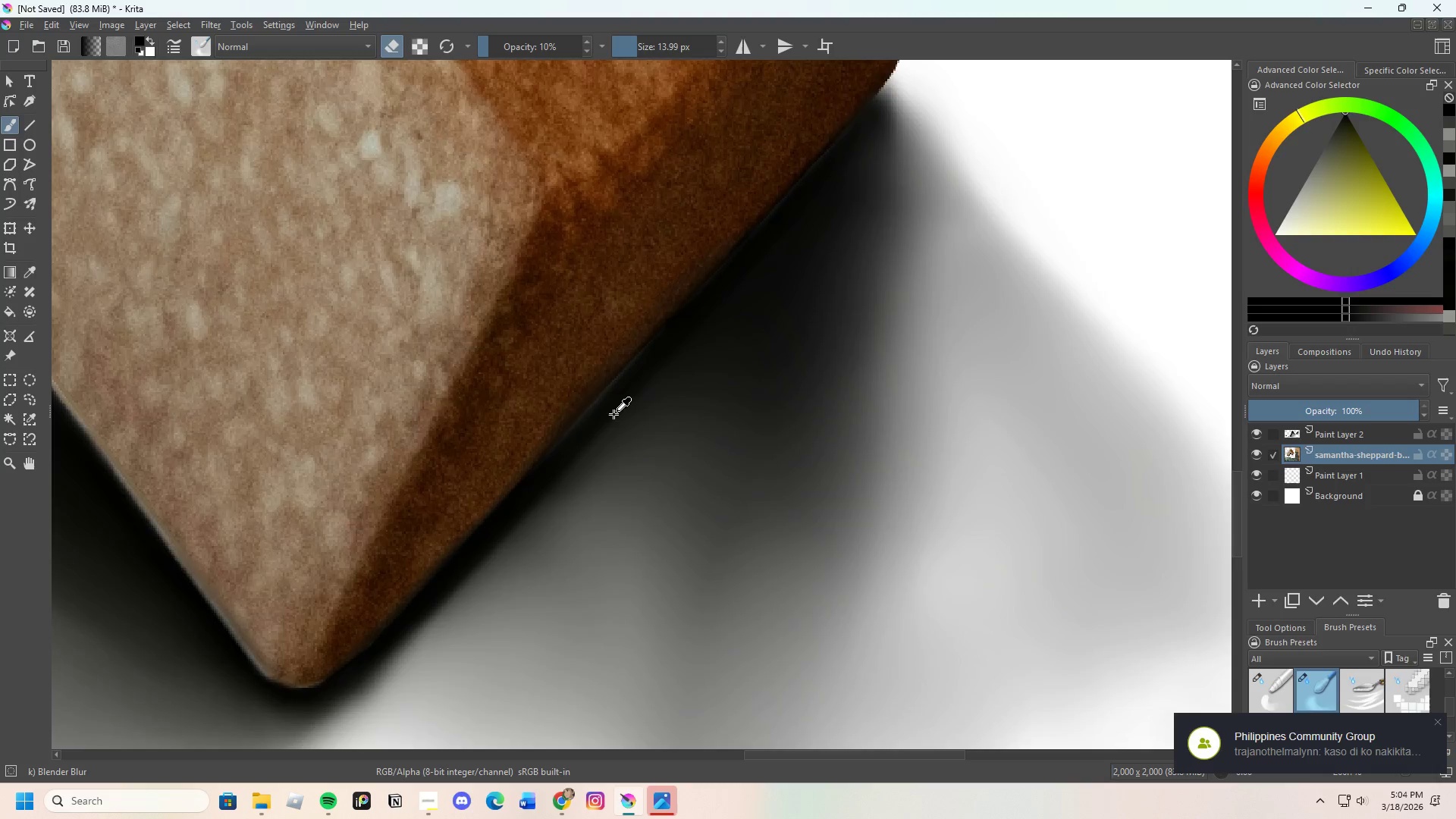 
left_click_drag(start_coordinate=[643, 381], to_coordinate=[563, 431])
 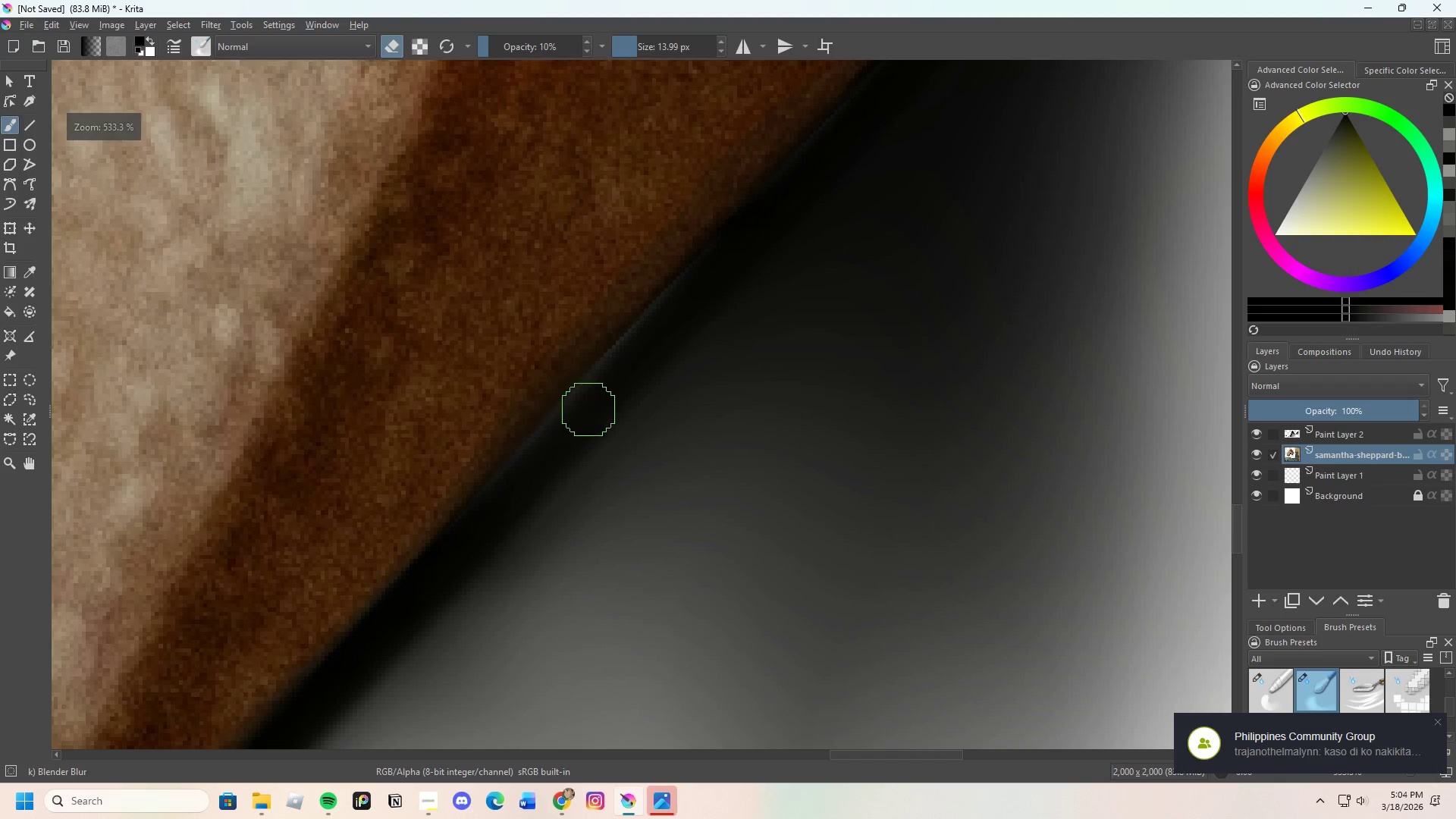 
scroll: coordinate [613, 415], scroll_direction: up, amount: 2.0
 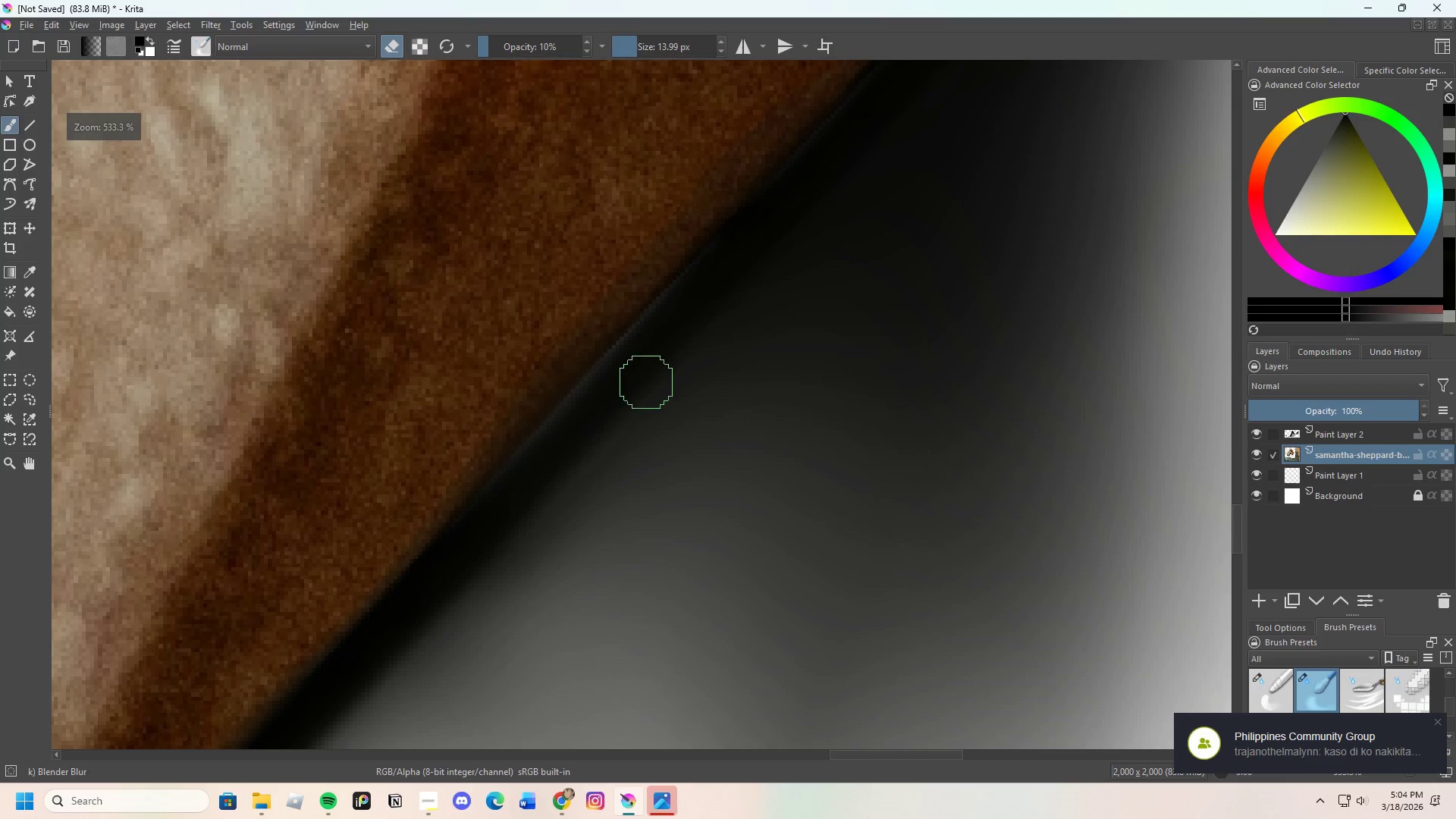 
left_click_drag(start_coordinate=[588, 413], to_coordinate=[628, 359])
 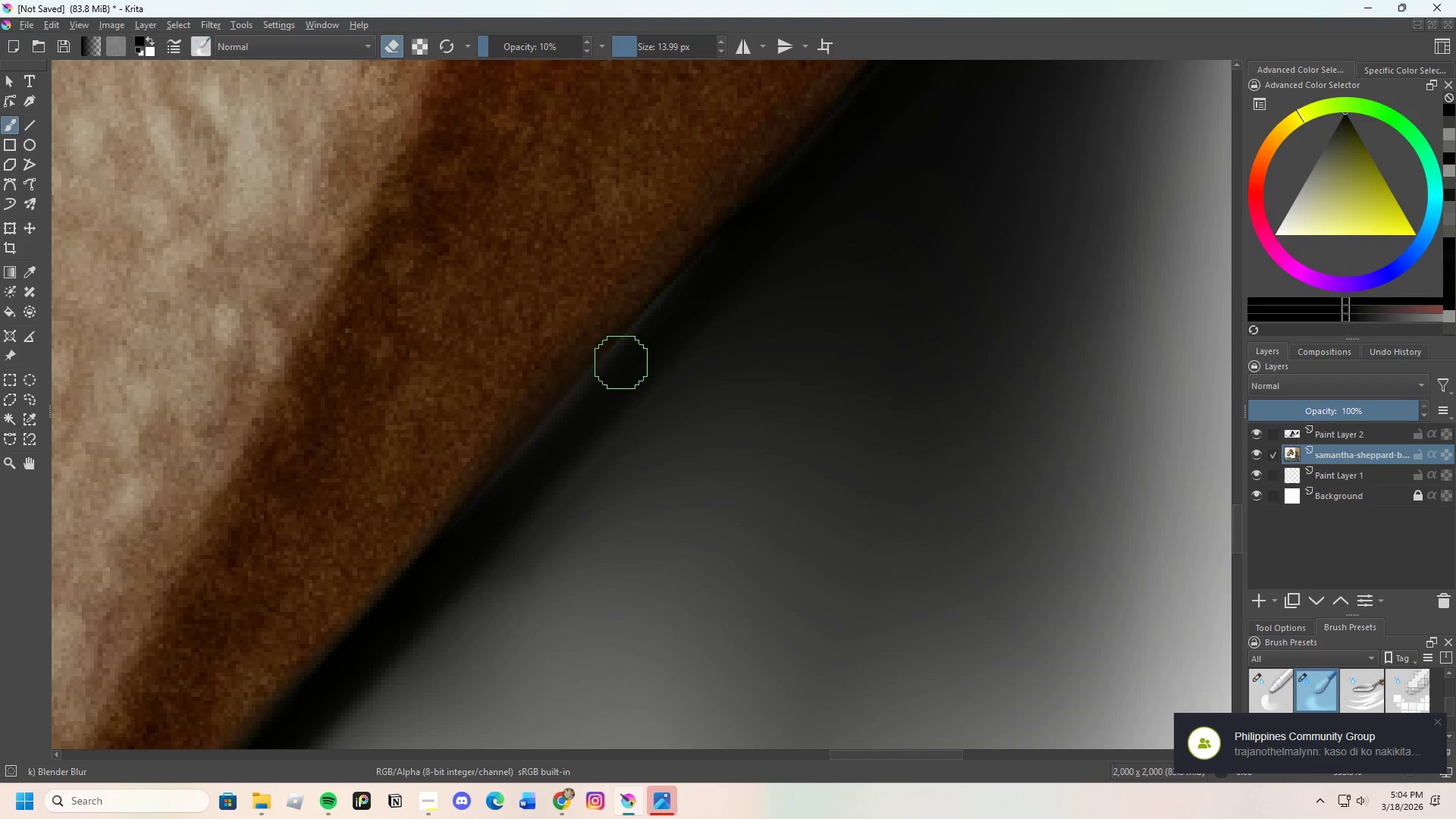 
left_click_drag(start_coordinate=[622, 378], to_coordinate=[669, 309])
 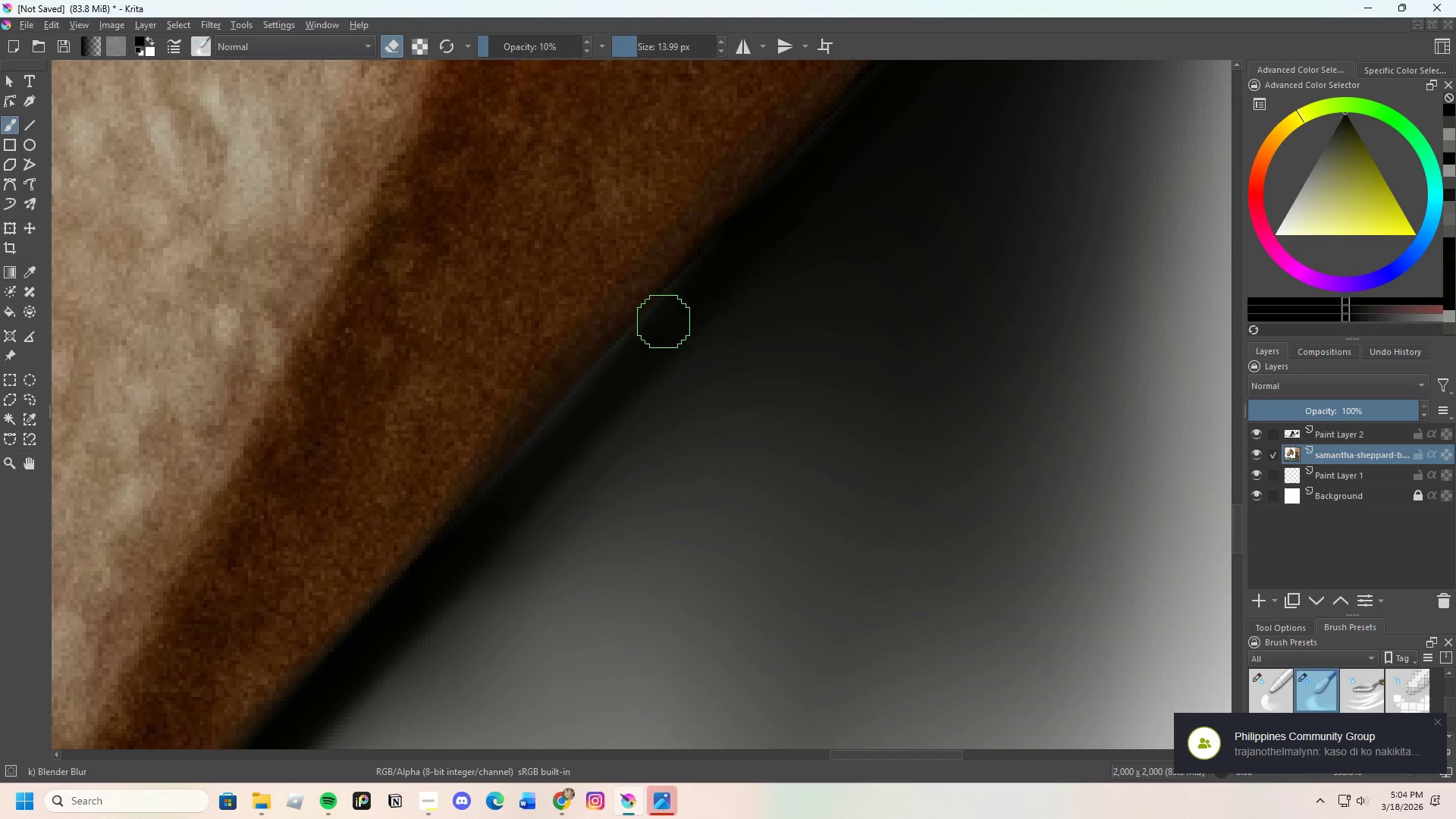 
left_click_drag(start_coordinate=[664, 322], to_coordinate=[689, 304])
 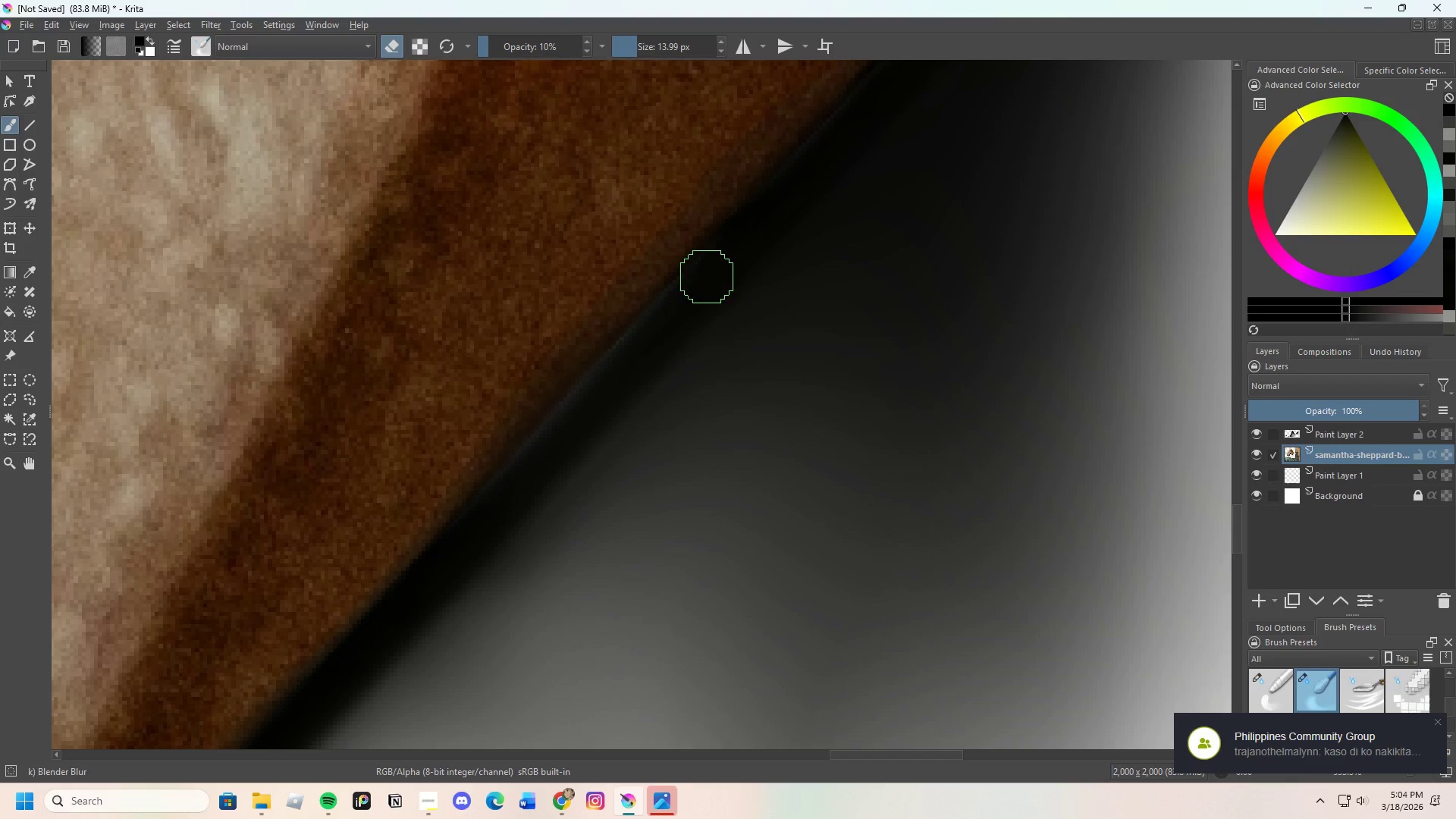 
left_click_drag(start_coordinate=[707, 277], to_coordinate=[653, 344])
 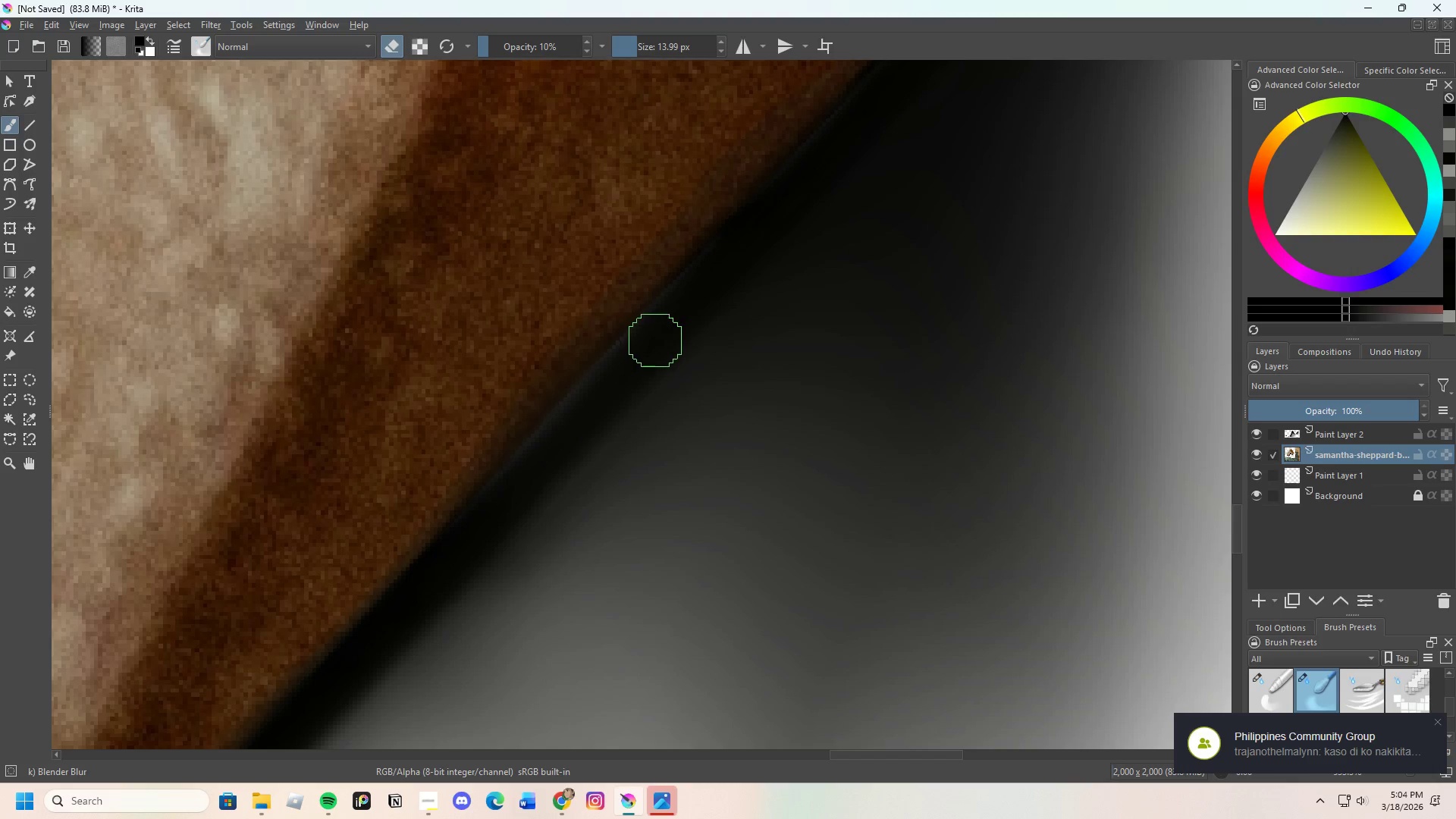 
left_click_drag(start_coordinate=[646, 359], to_coordinate=[592, 411])
 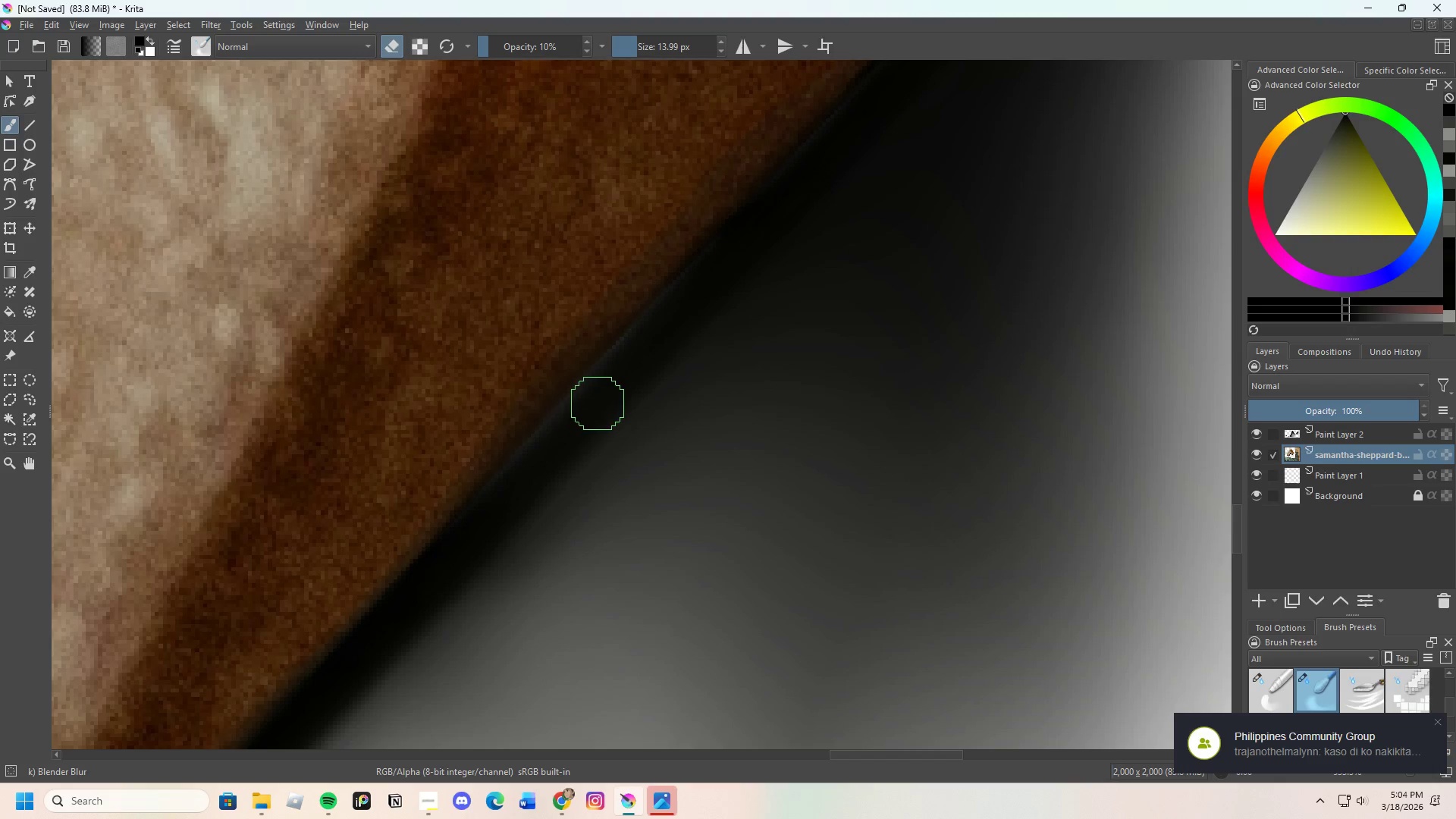 
left_click_drag(start_coordinate=[594, 411], to_coordinate=[545, 473])
 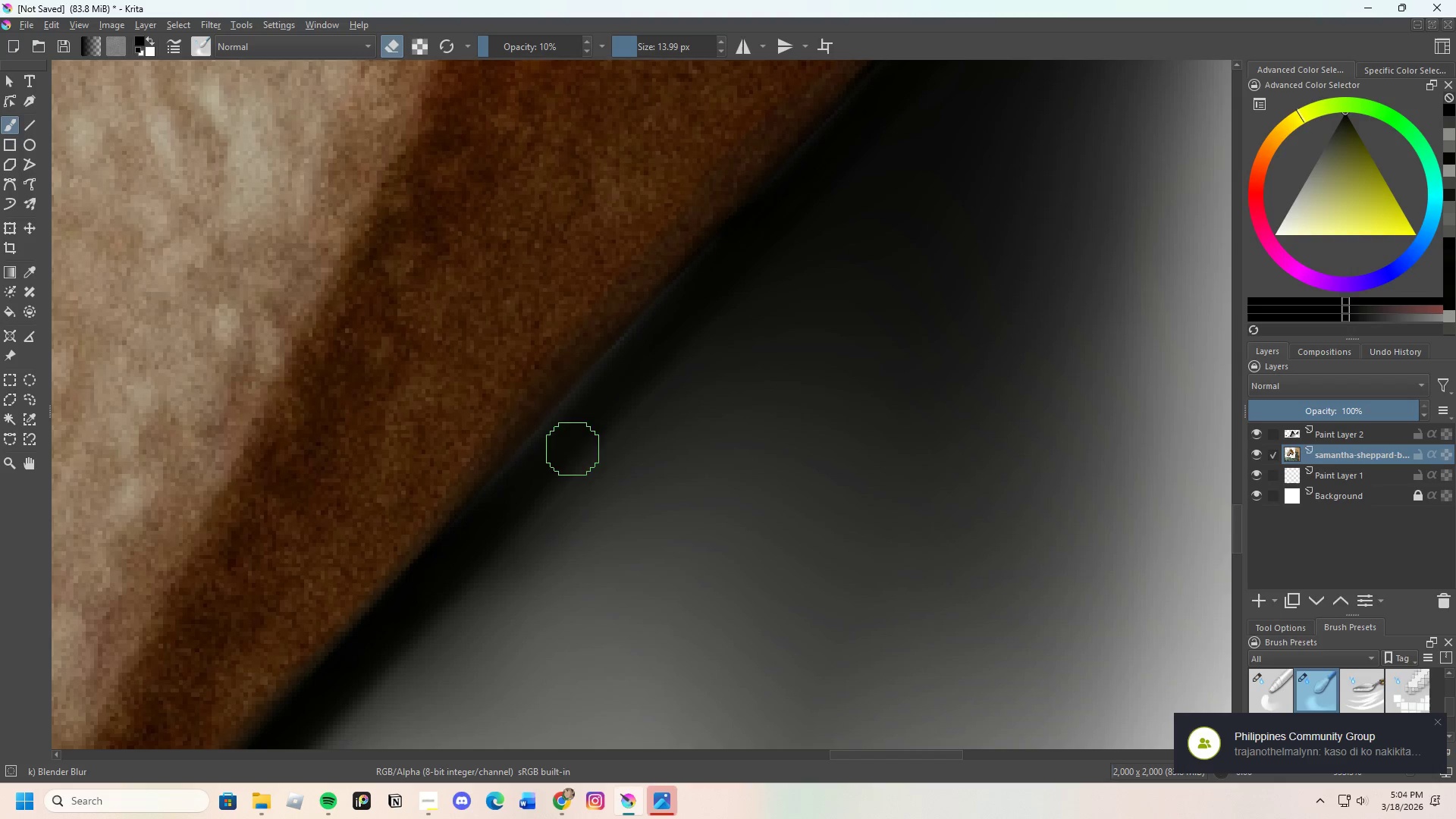 
left_click_drag(start_coordinate=[560, 465], to_coordinate=[507, 523])
 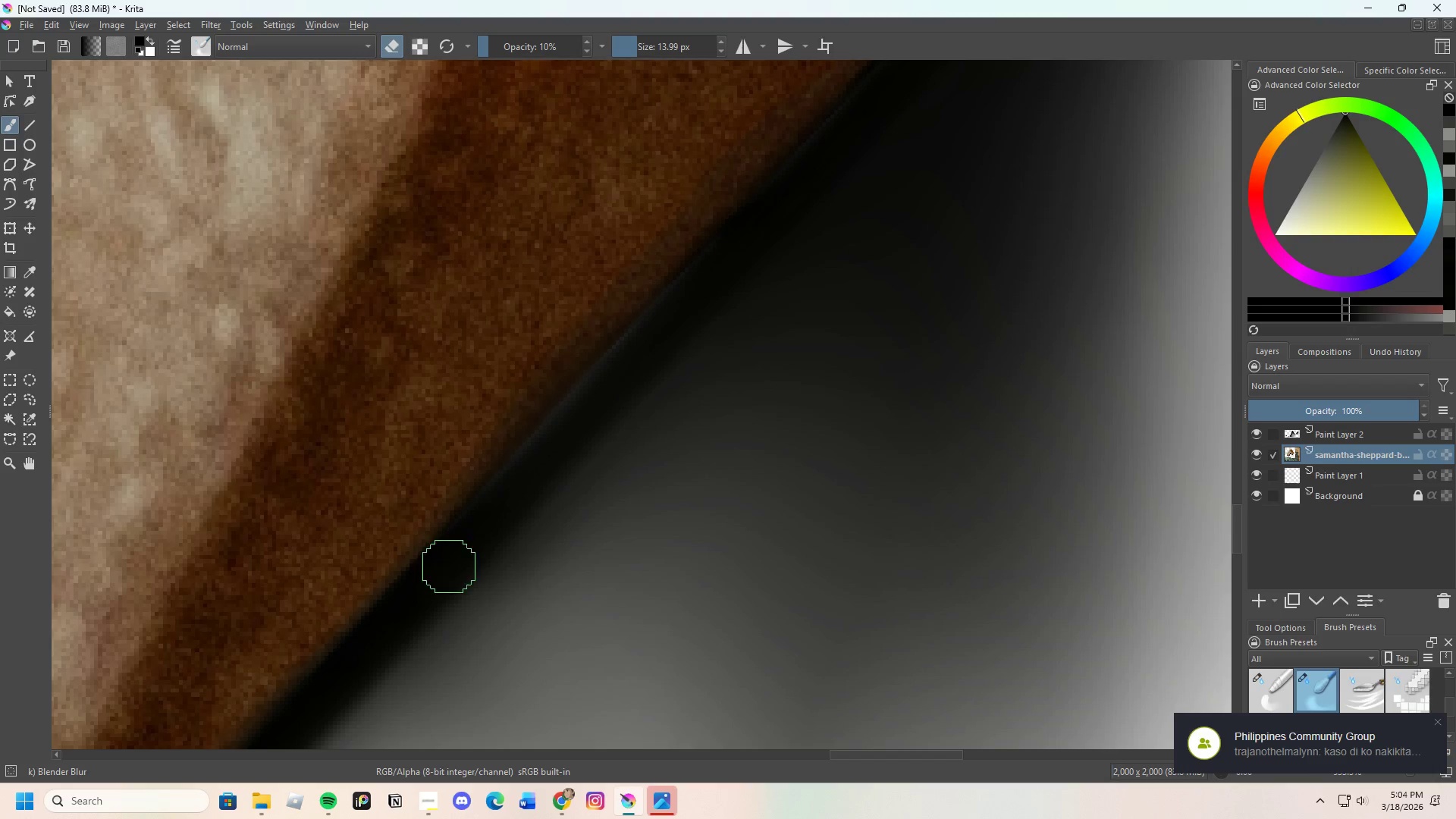 
left_click_drag(start_coordinate=[452, 563], to_coordinate=[522, 495])
 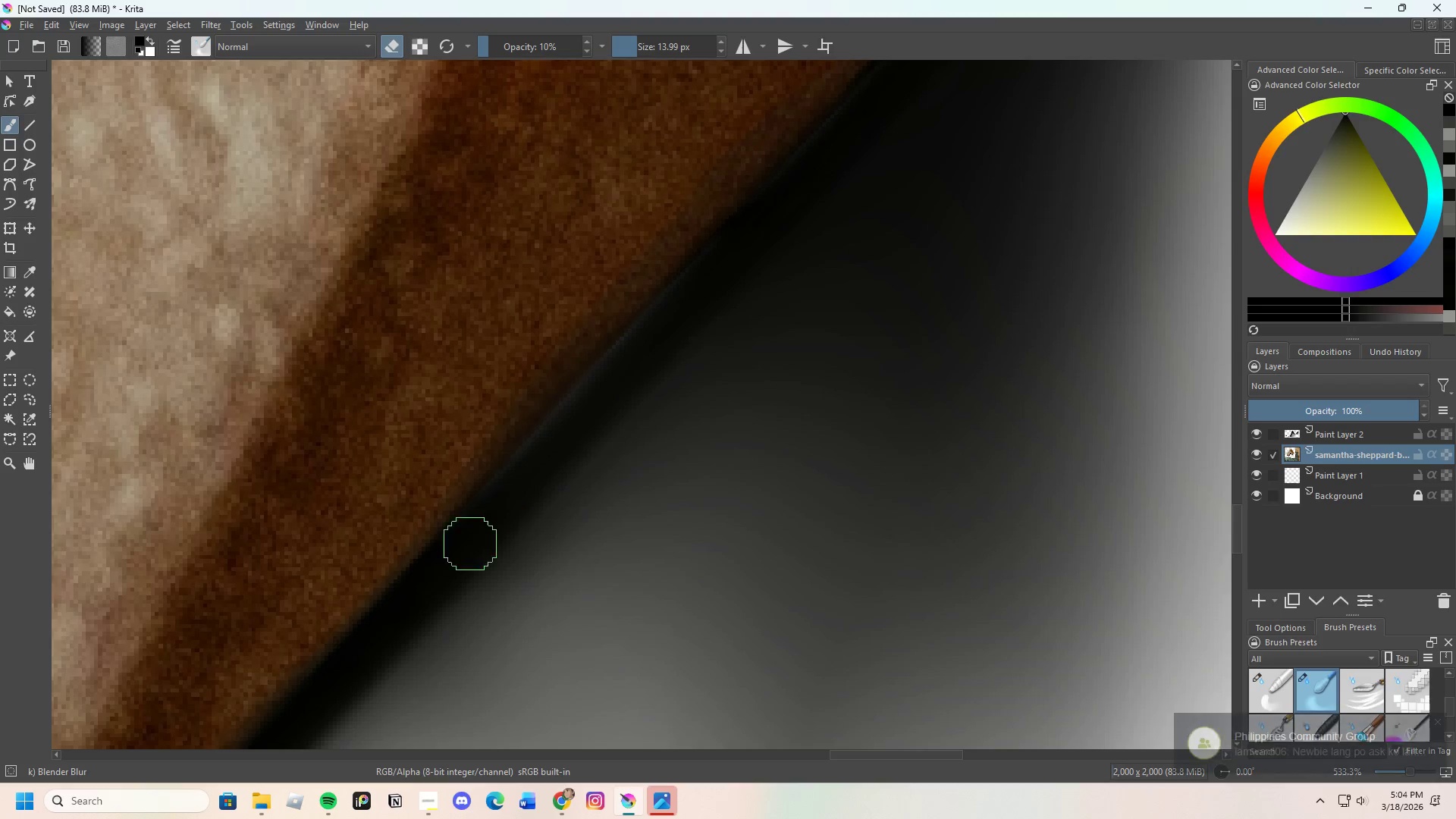 
left_click_drag(start_coordinate=[462, 556], to_coordinate=[510, 480])
 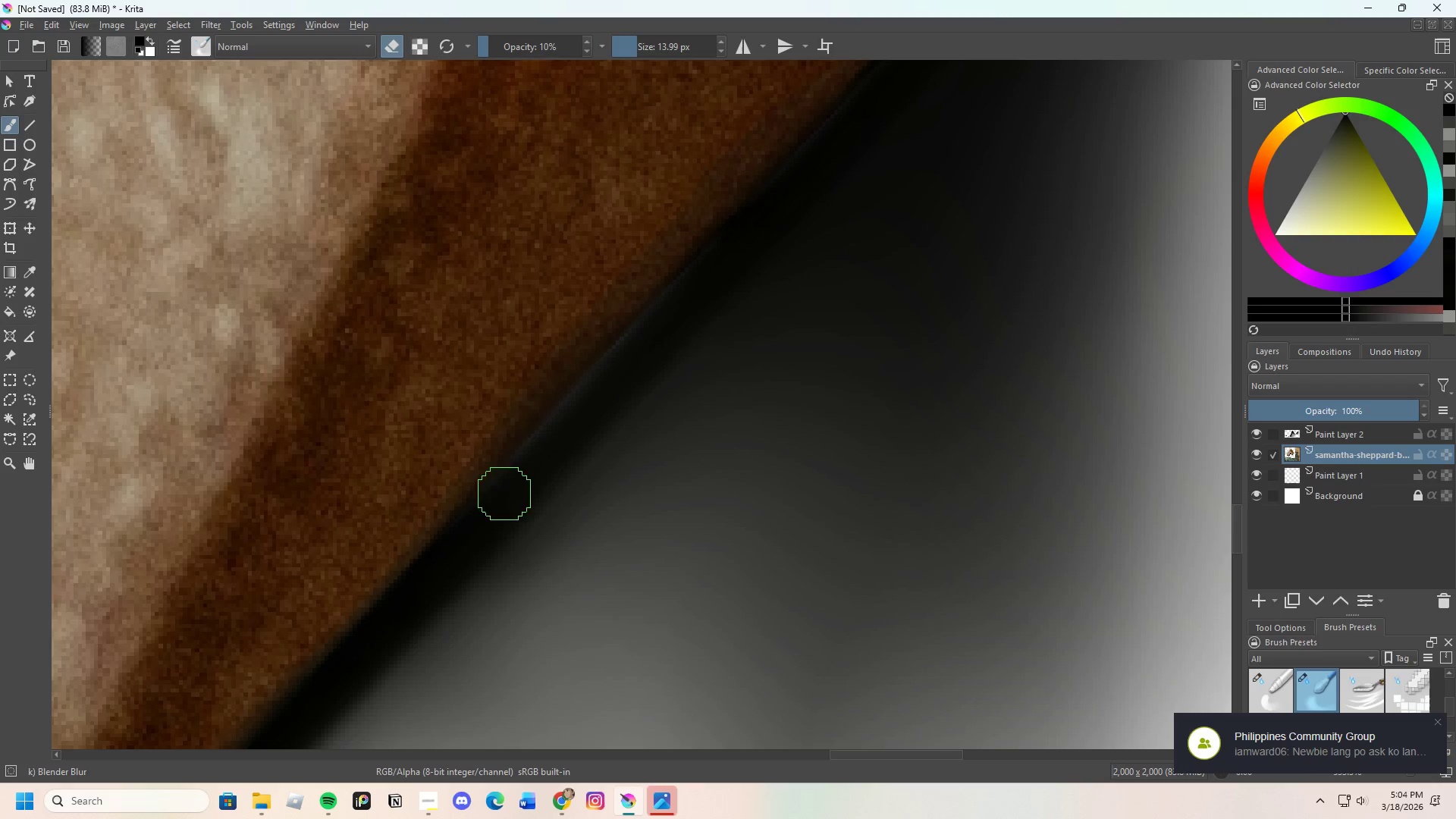 
left_click_drag(start_coordinate=[496, 516], to_coordinate=[507, 487])
 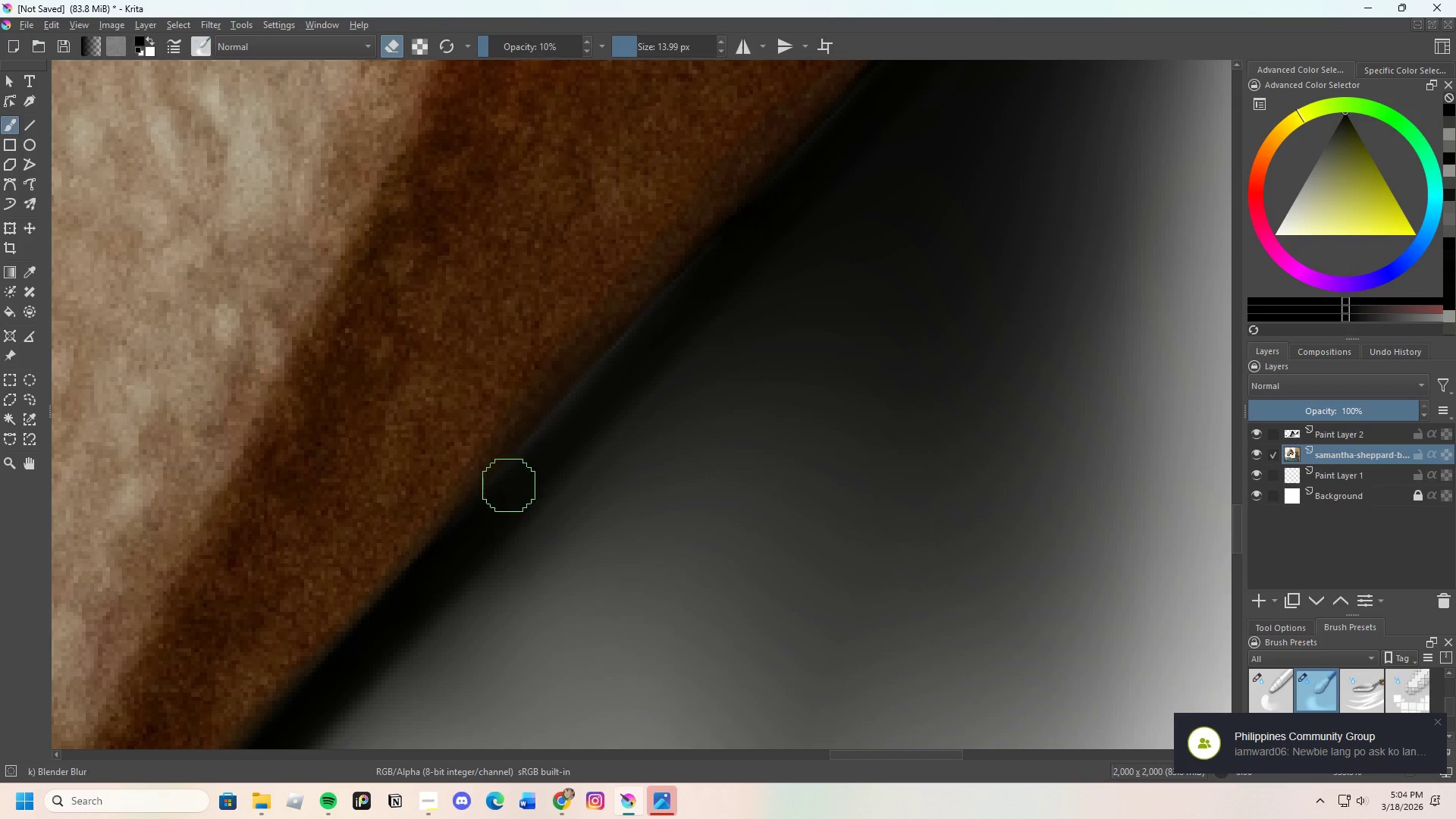 
left_click_drag(start_coordinate=[504, 502], to_coordinate=[538, 454])
 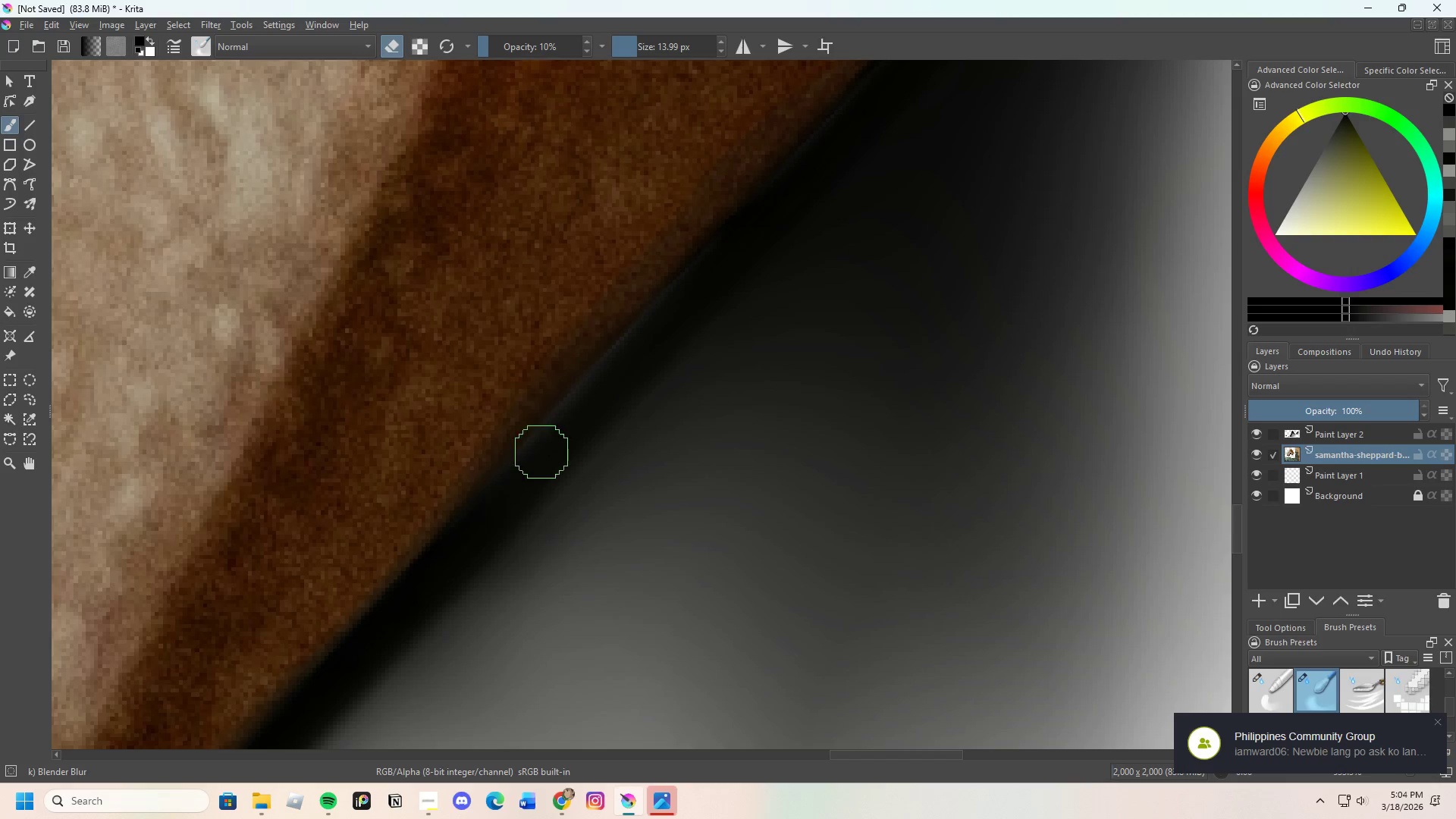 
left_click_drag(start_coordinate=[540, 462], to_coordinate=[548, 449])
 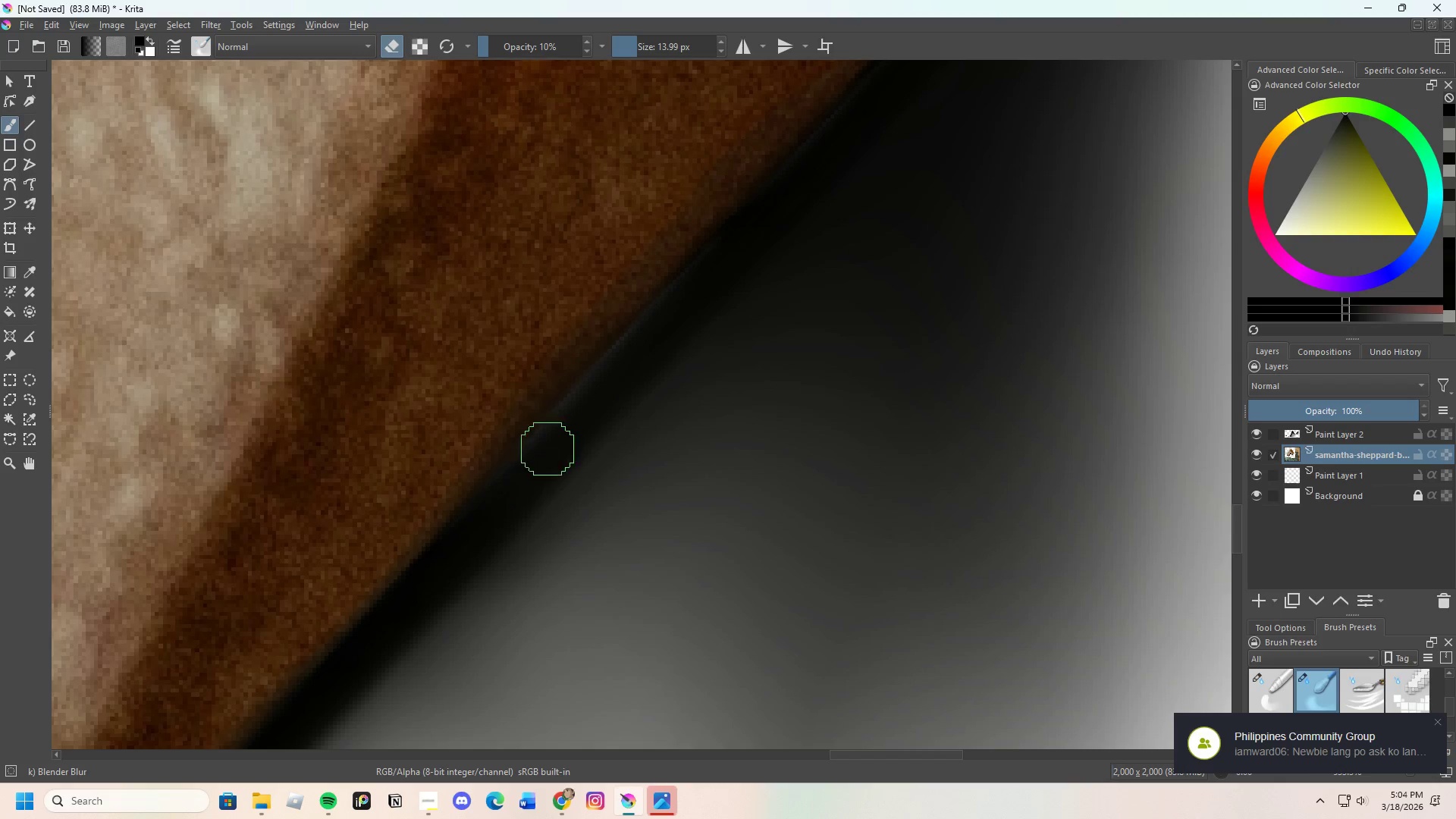 
left_click_drag(start_coordinate=[543, 460], to_coordinate=[554, 441])
 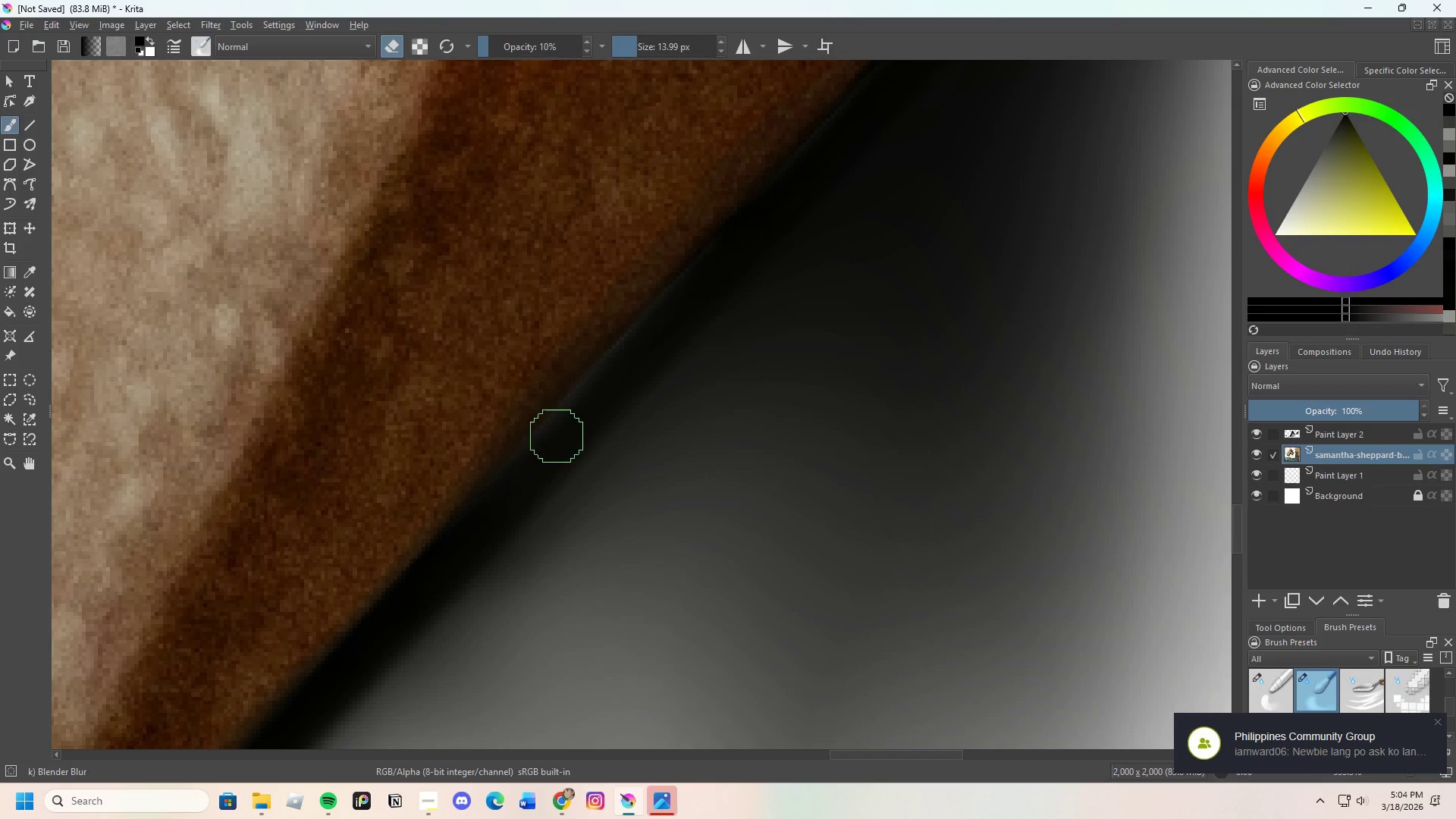 
left_click_drag(start_coordinate=[557, 441], to_coordinate=[576, 415])
 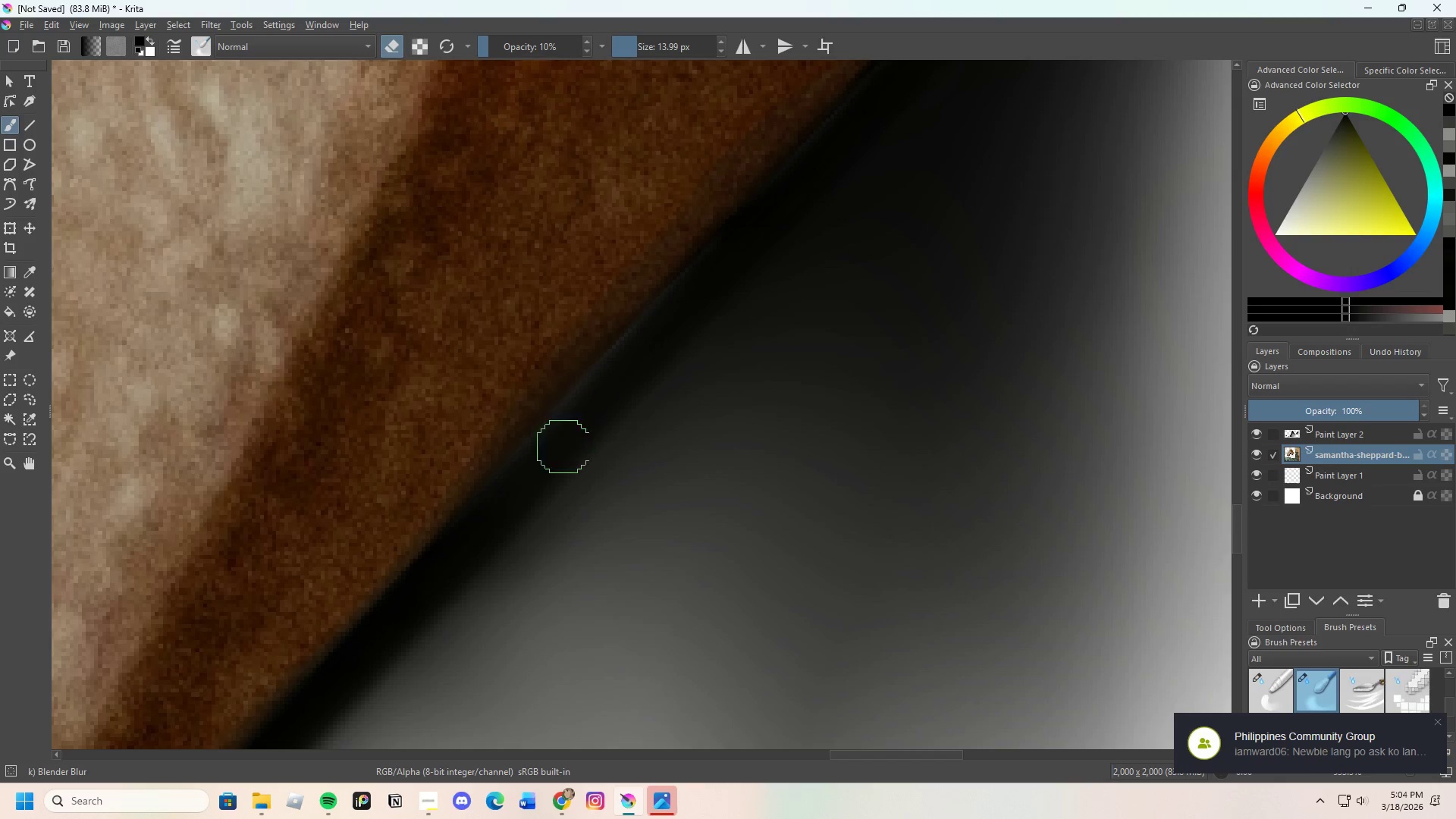 
left_click_drag(start_coordinate=[586, 406], to_coordinate=[595, 388])
 